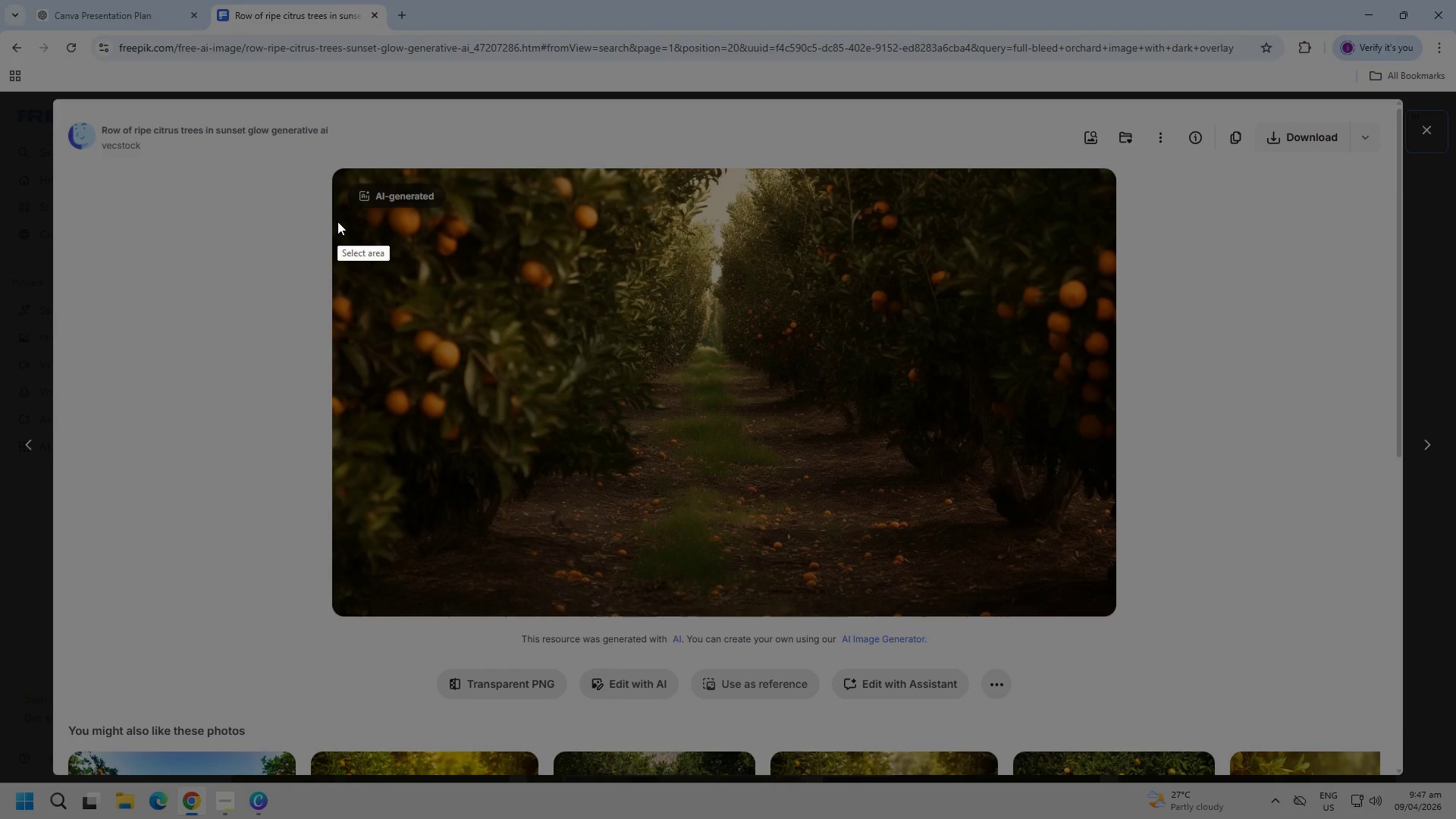 
left_click_drag(start_coordinate=[337, 206], to_coordinate=[1114, 613])
 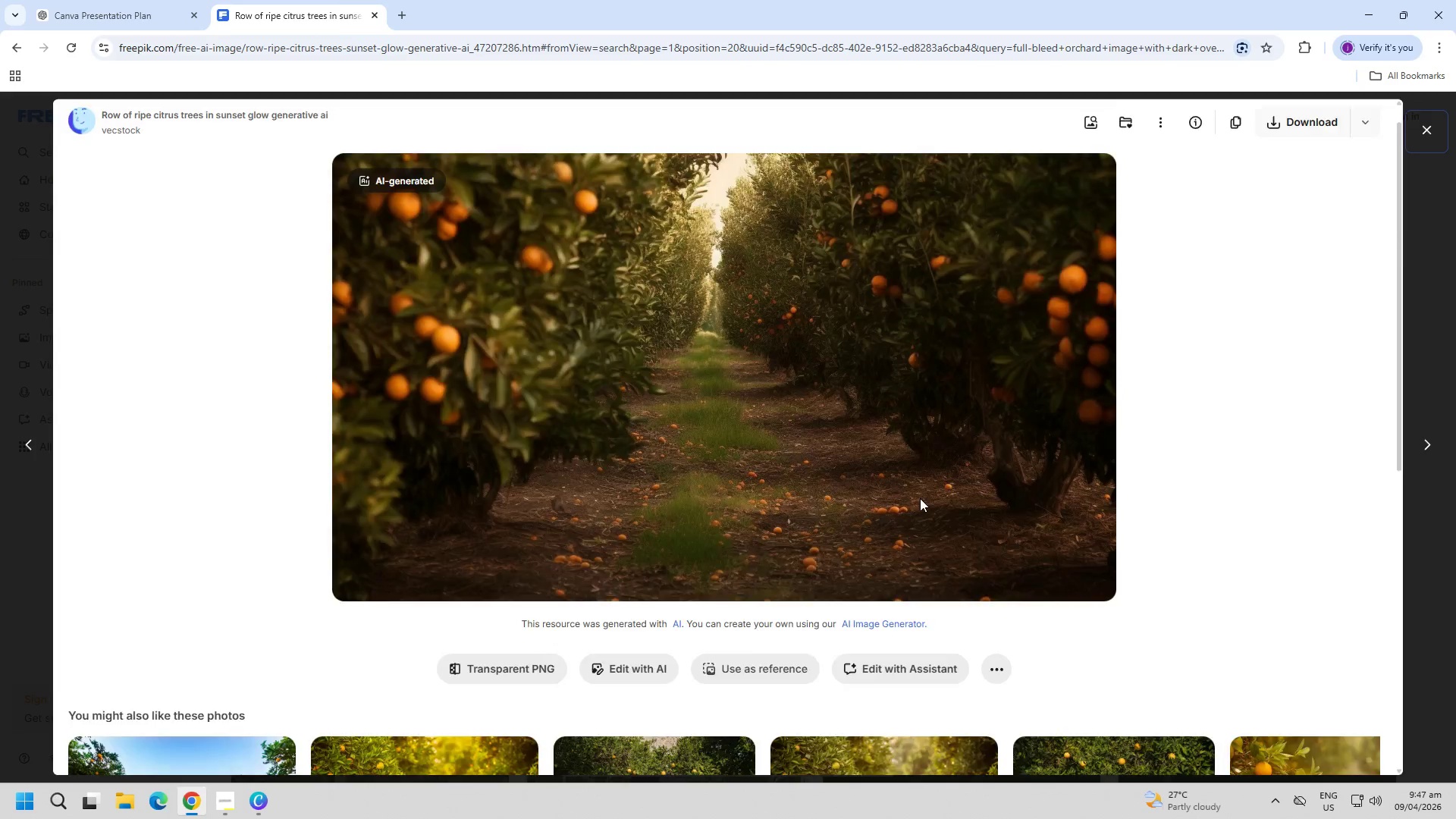 
key(Control+ControlLeft)
 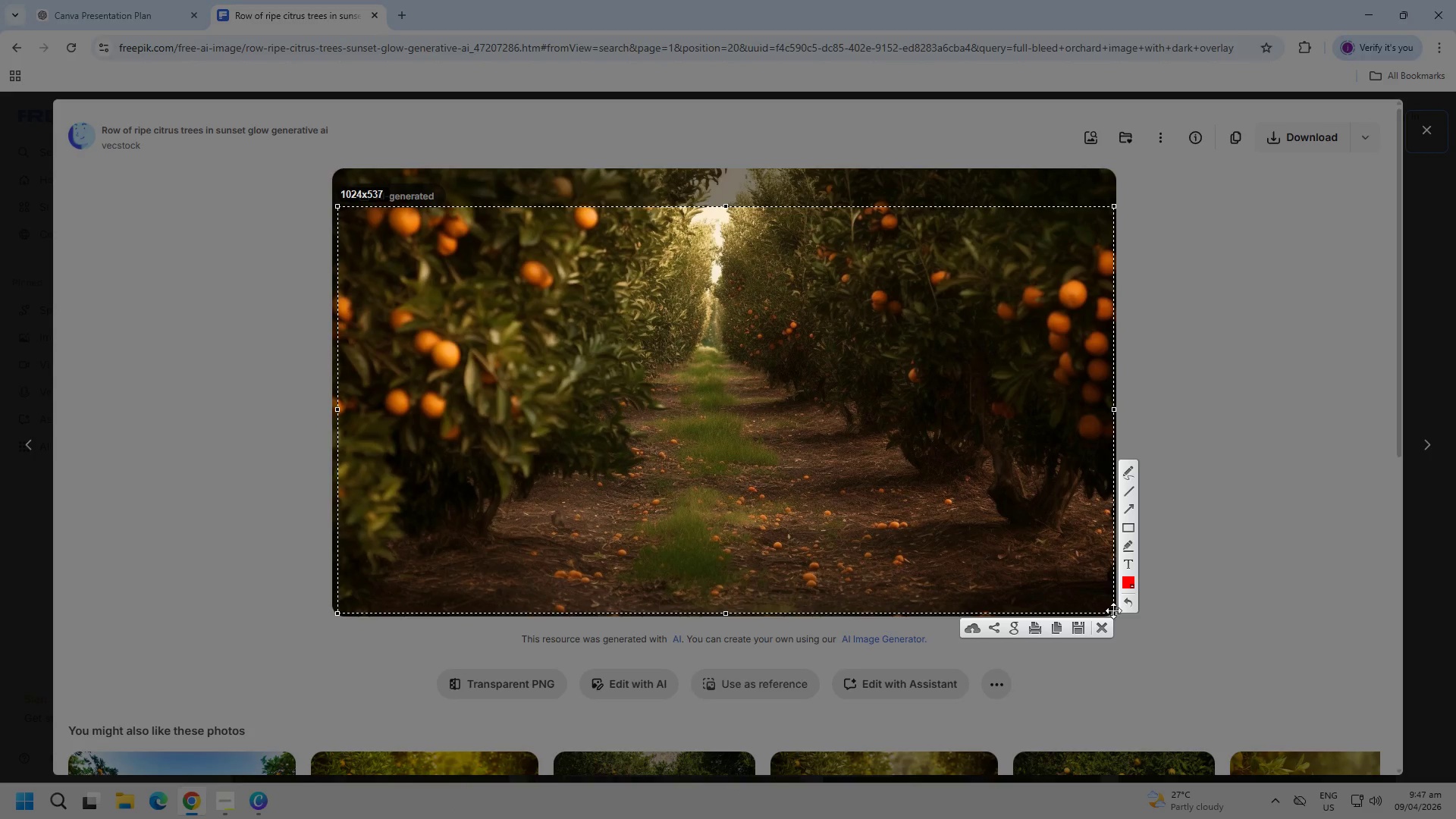 
key(Control+C)
 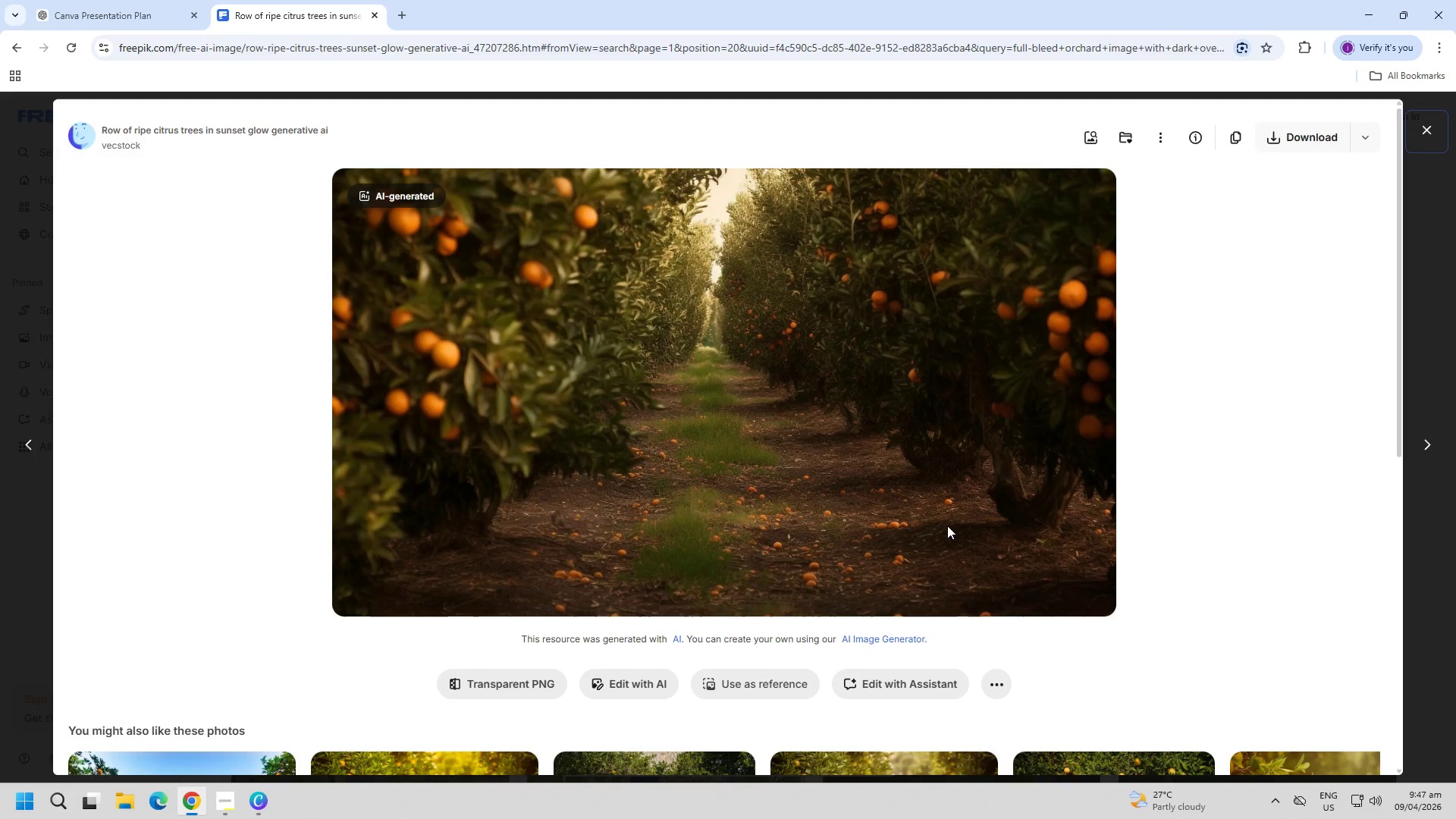 
key(Escape)
 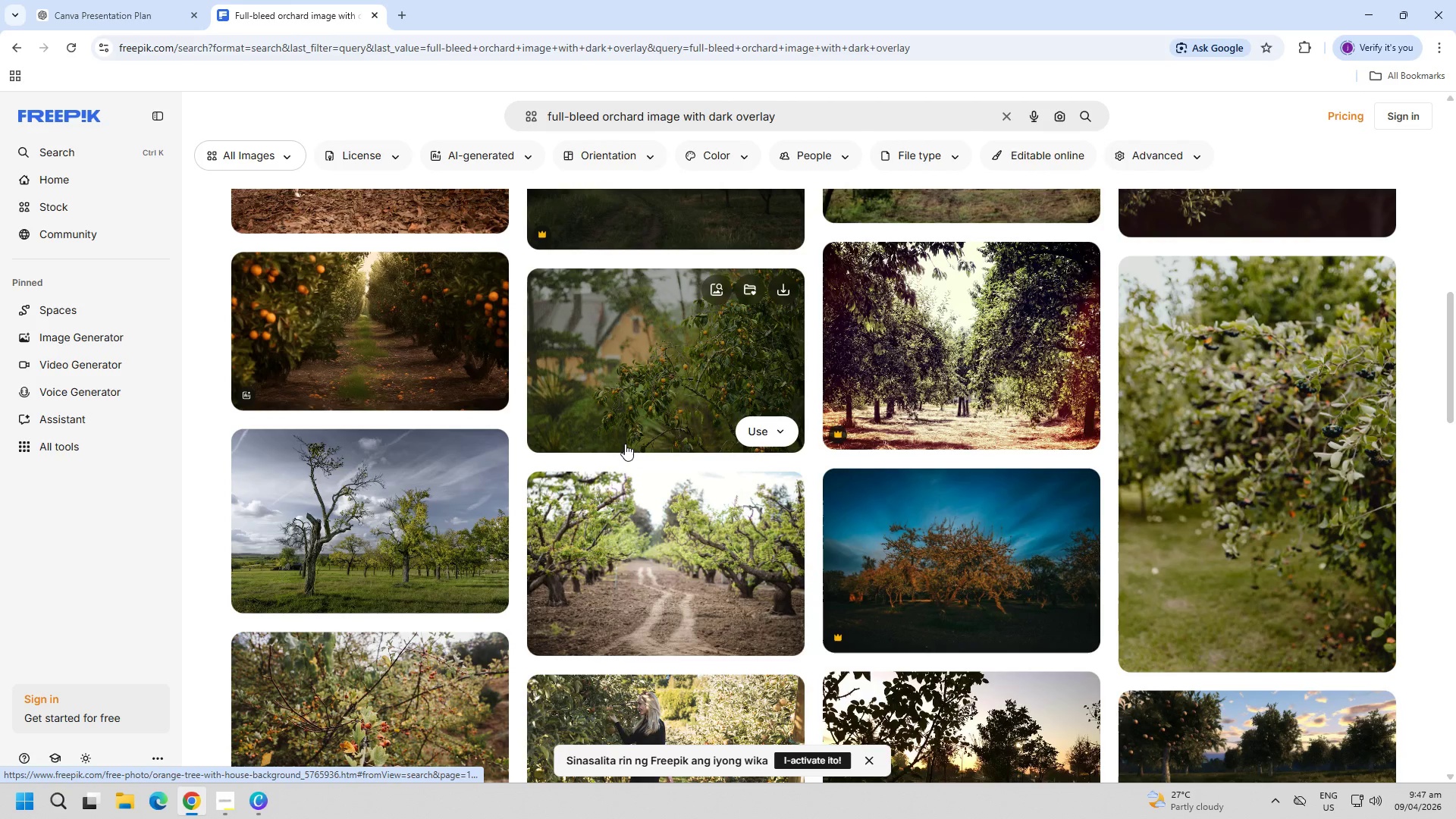 
scroll: coordinate [940, 520], scroll_direction: down, amount: 4.0
 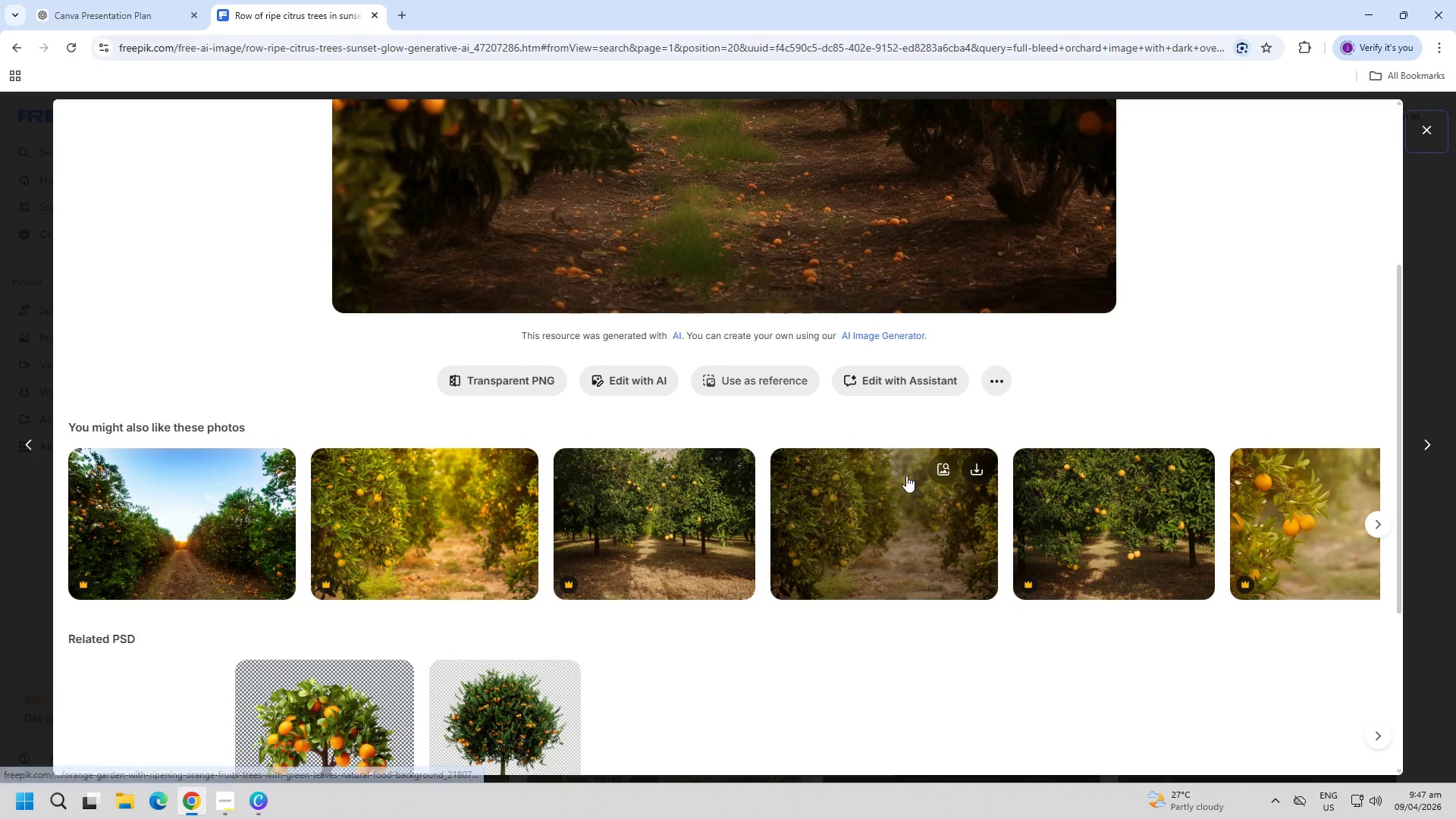 
key(Alt+AltLeft)
 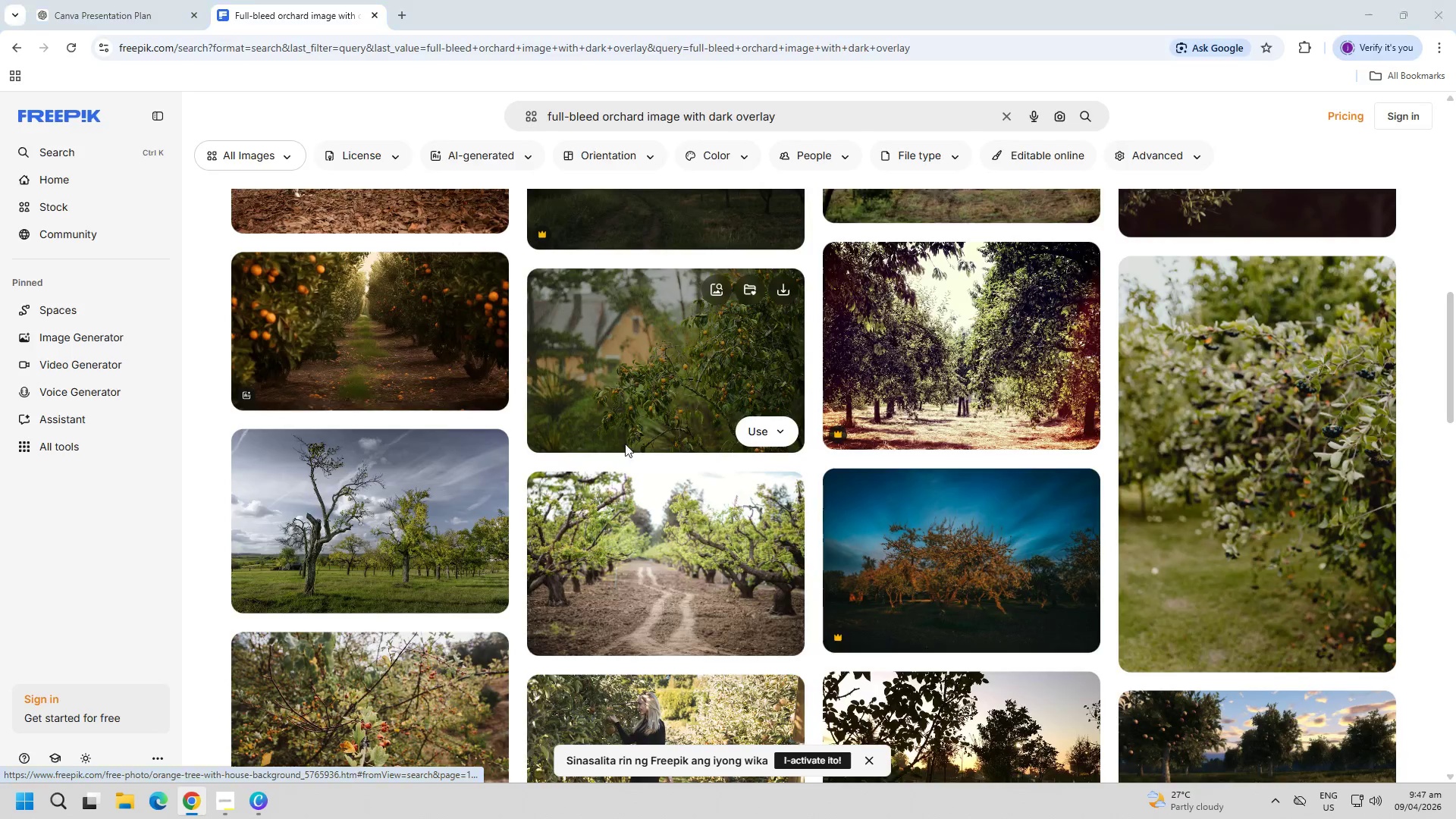 
key(Alt+Tab)
 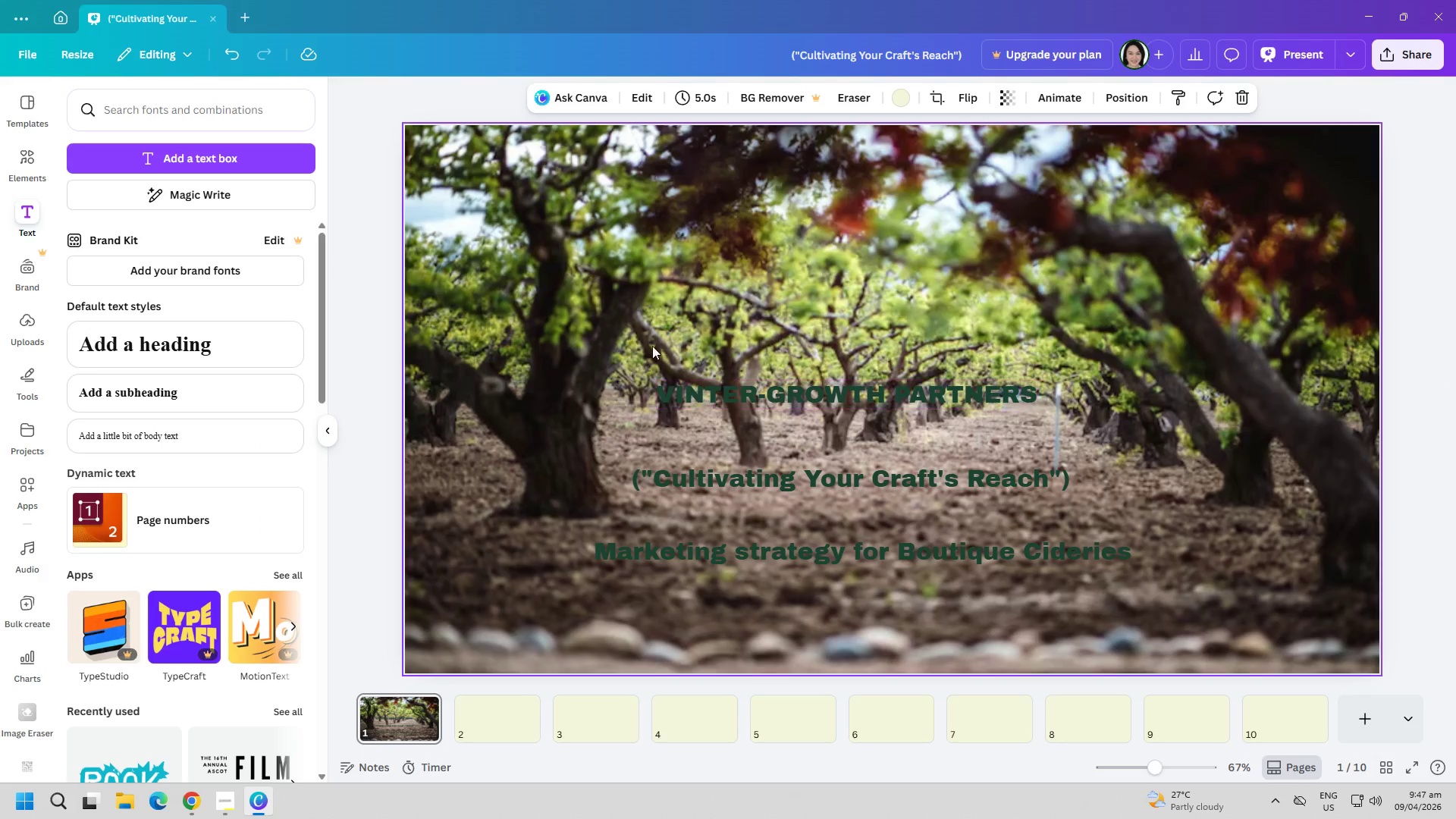 
left_click([597, 283])
 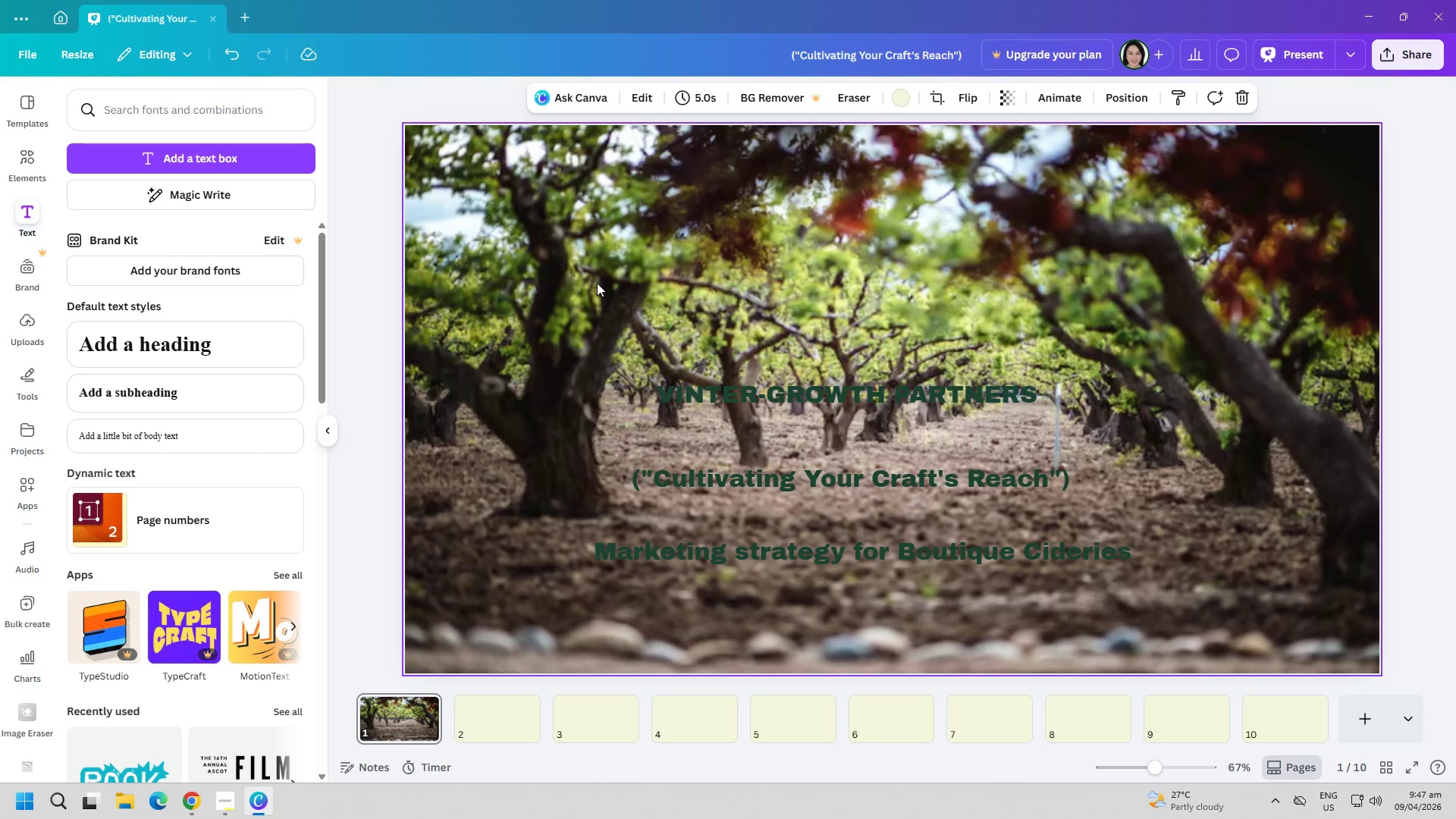 
key(Control+ControlLeft)
 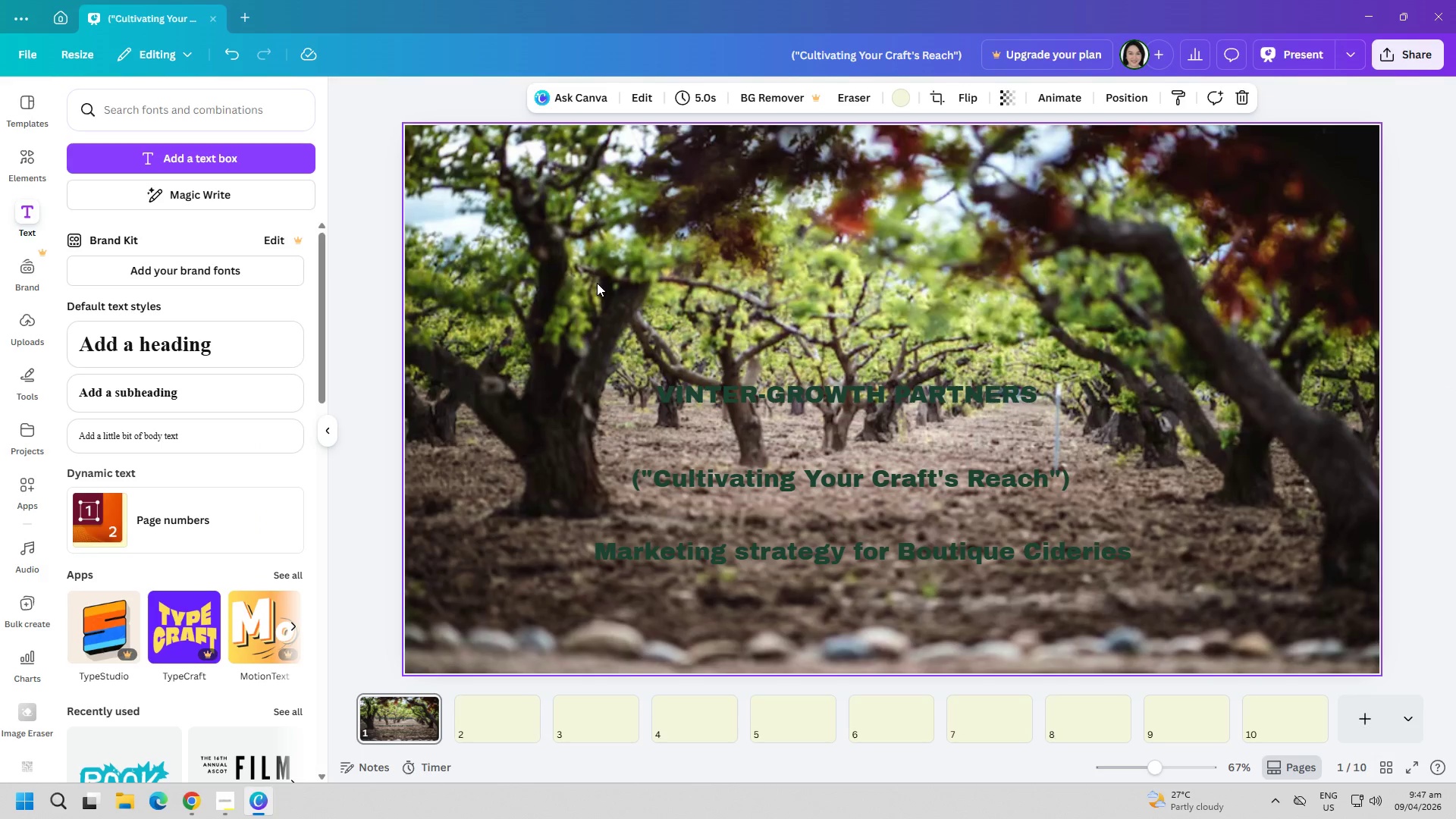 
key(Control+V)
 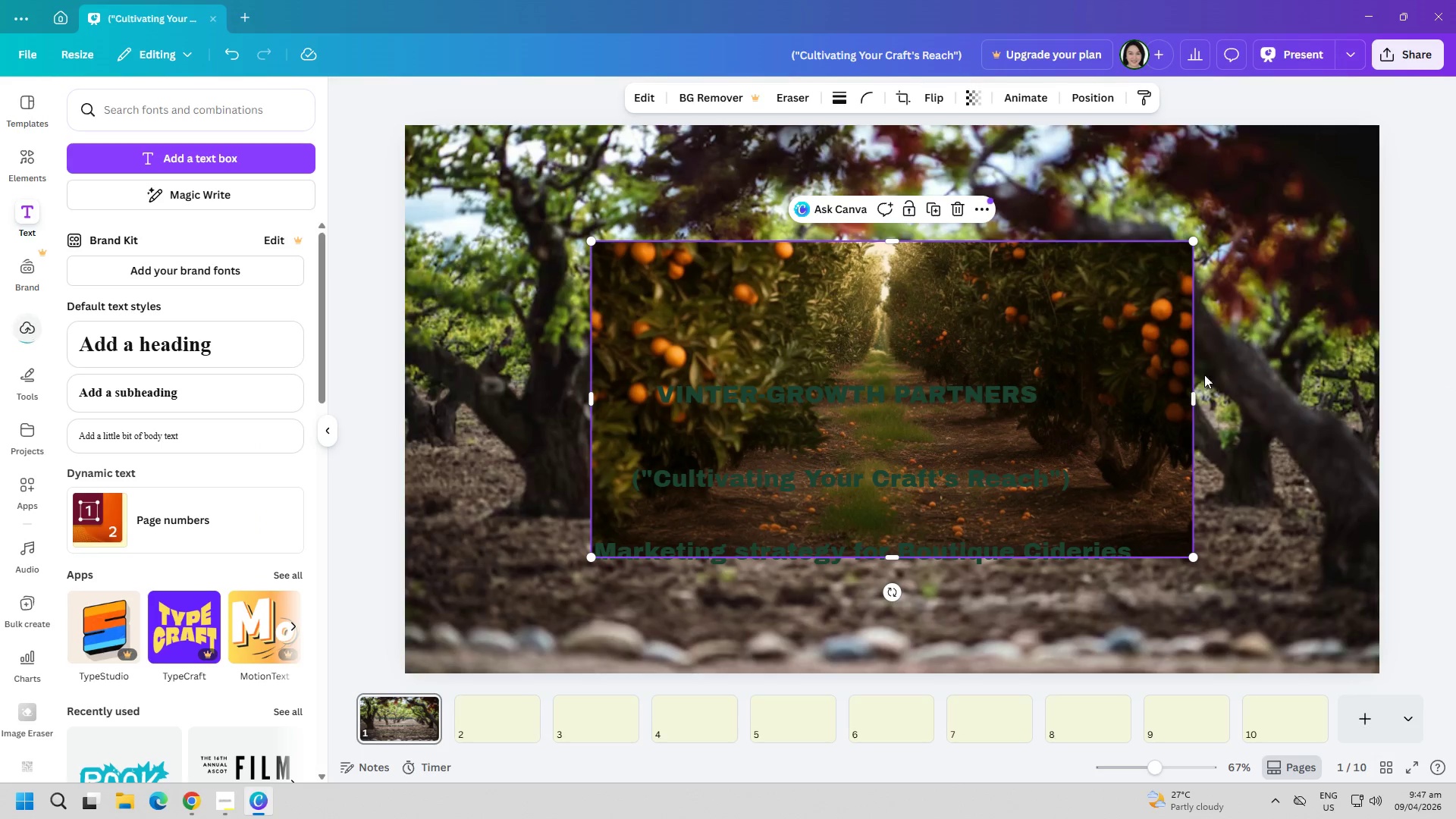 
left_click([1272, 402])
 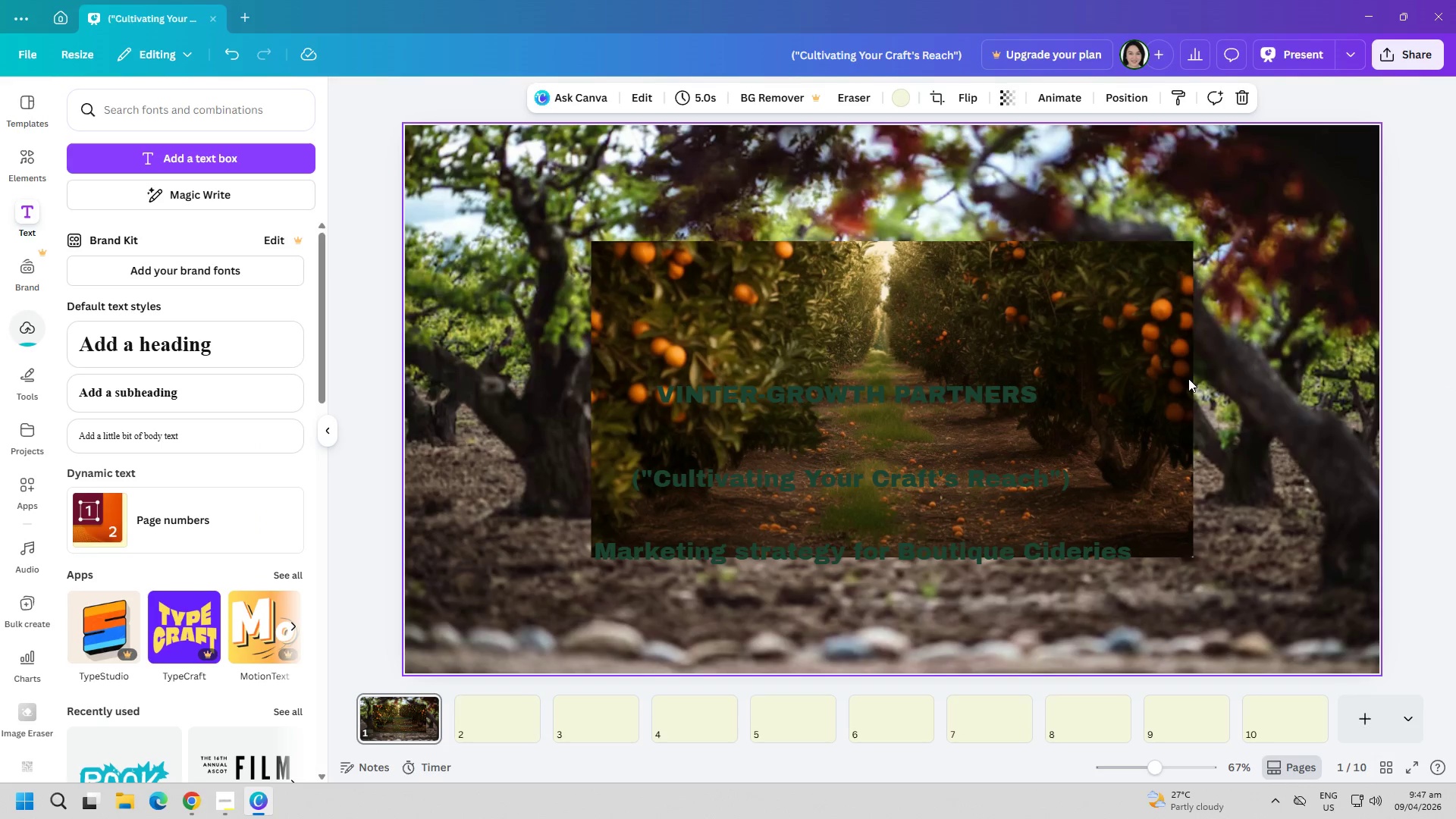 
right_click([1060, 329])
 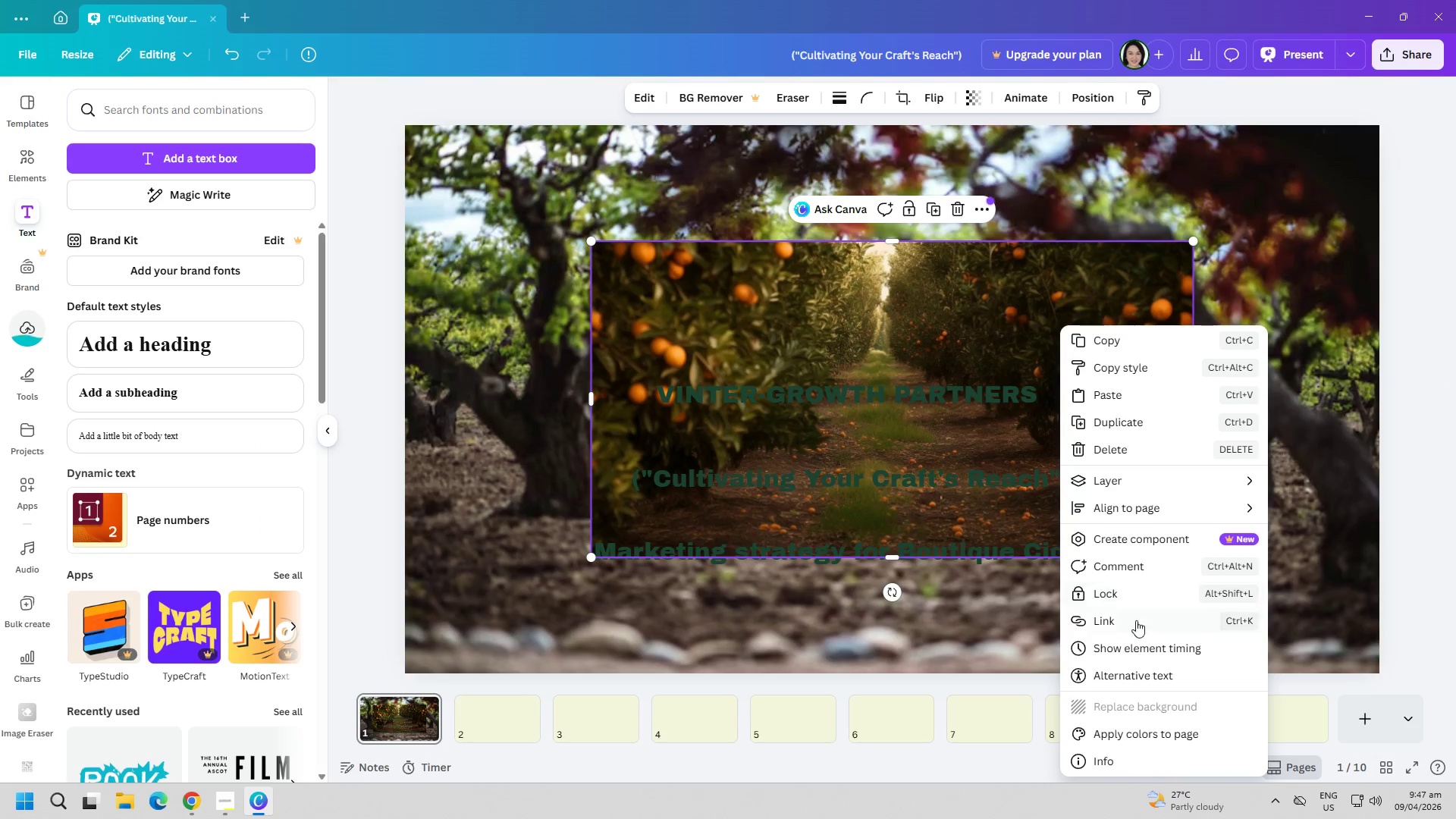 
left_click([1290, 529])
 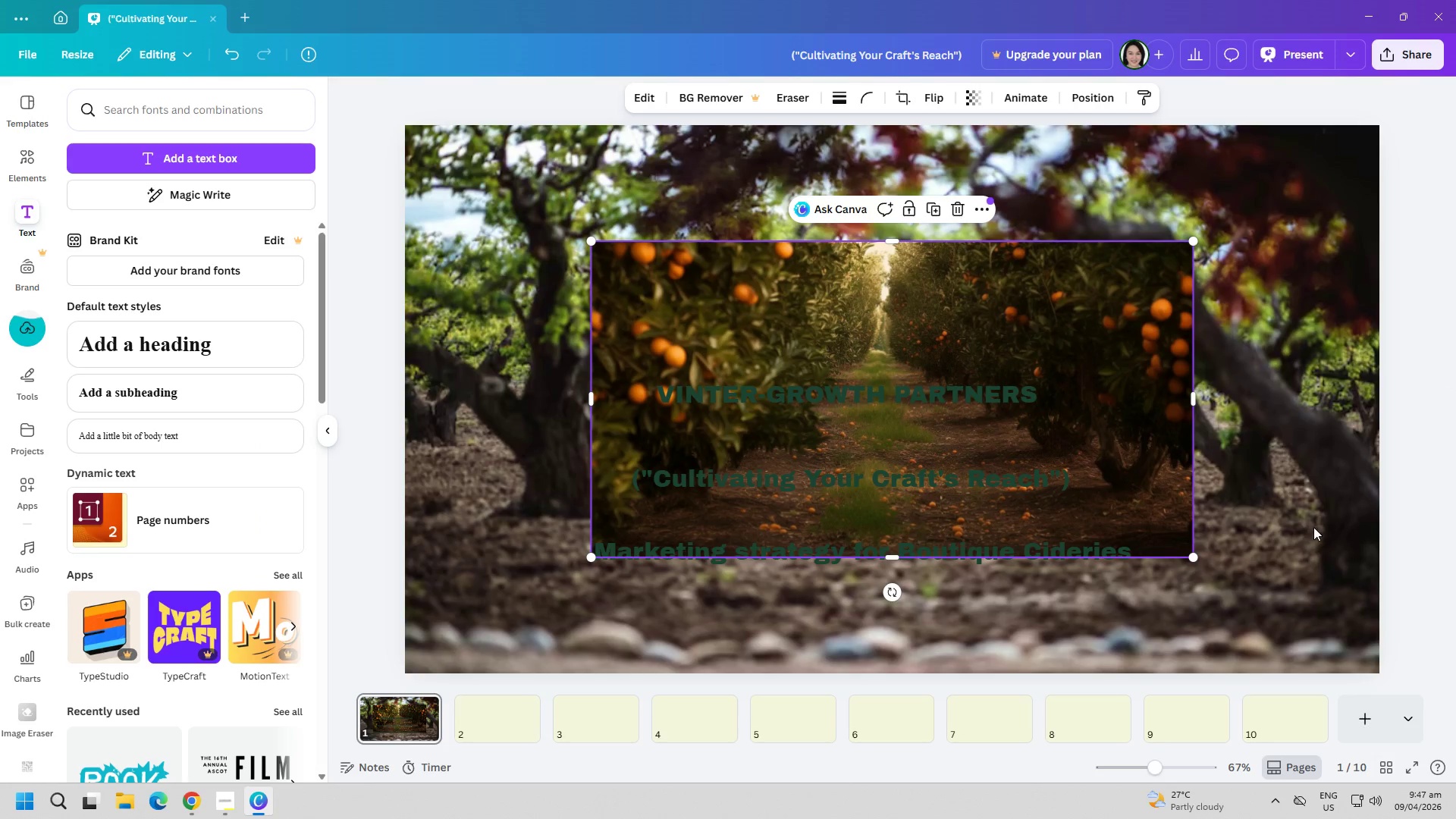 
left_click([1313, 528])
 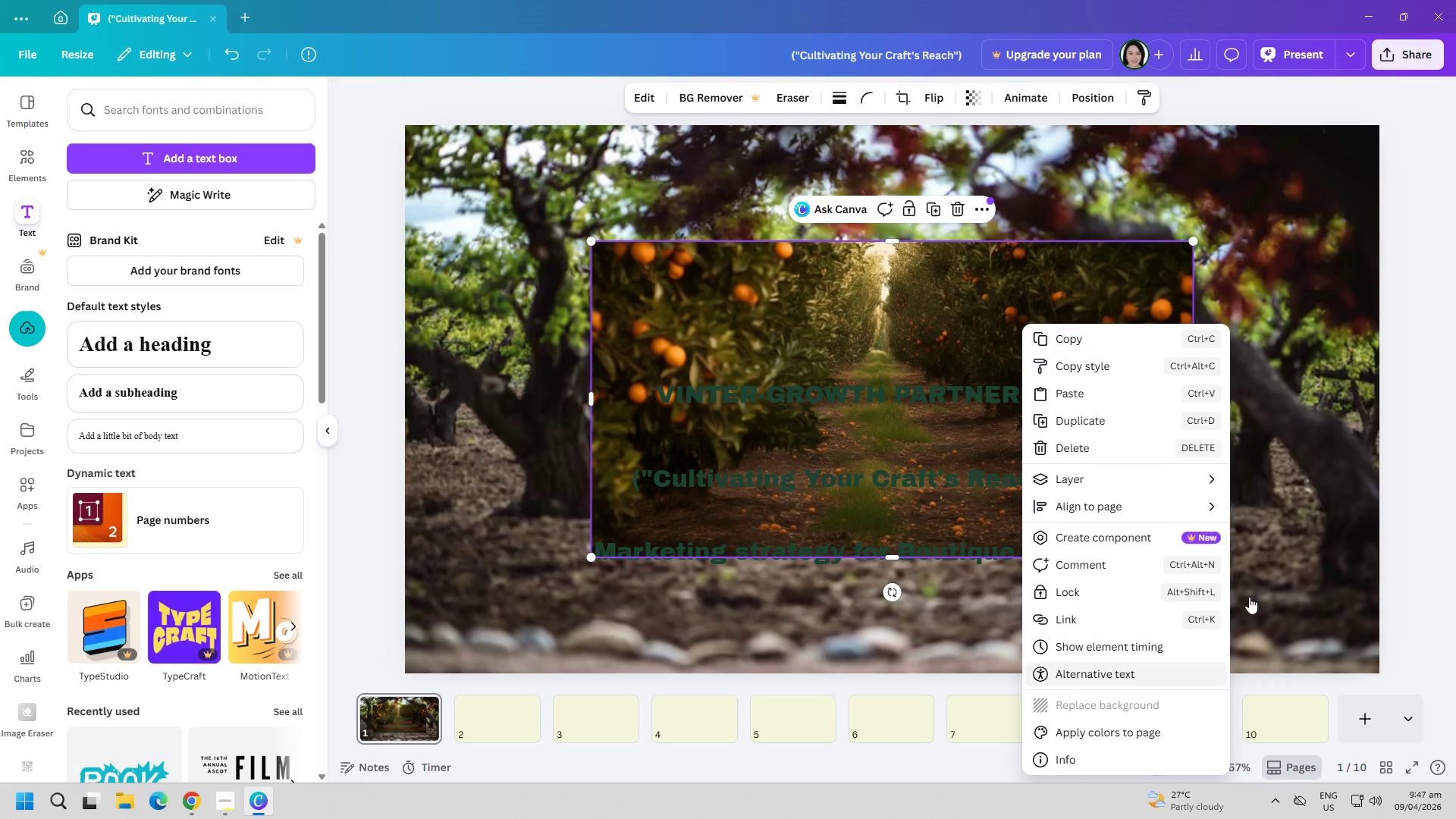 
double_click([1310, 571])
 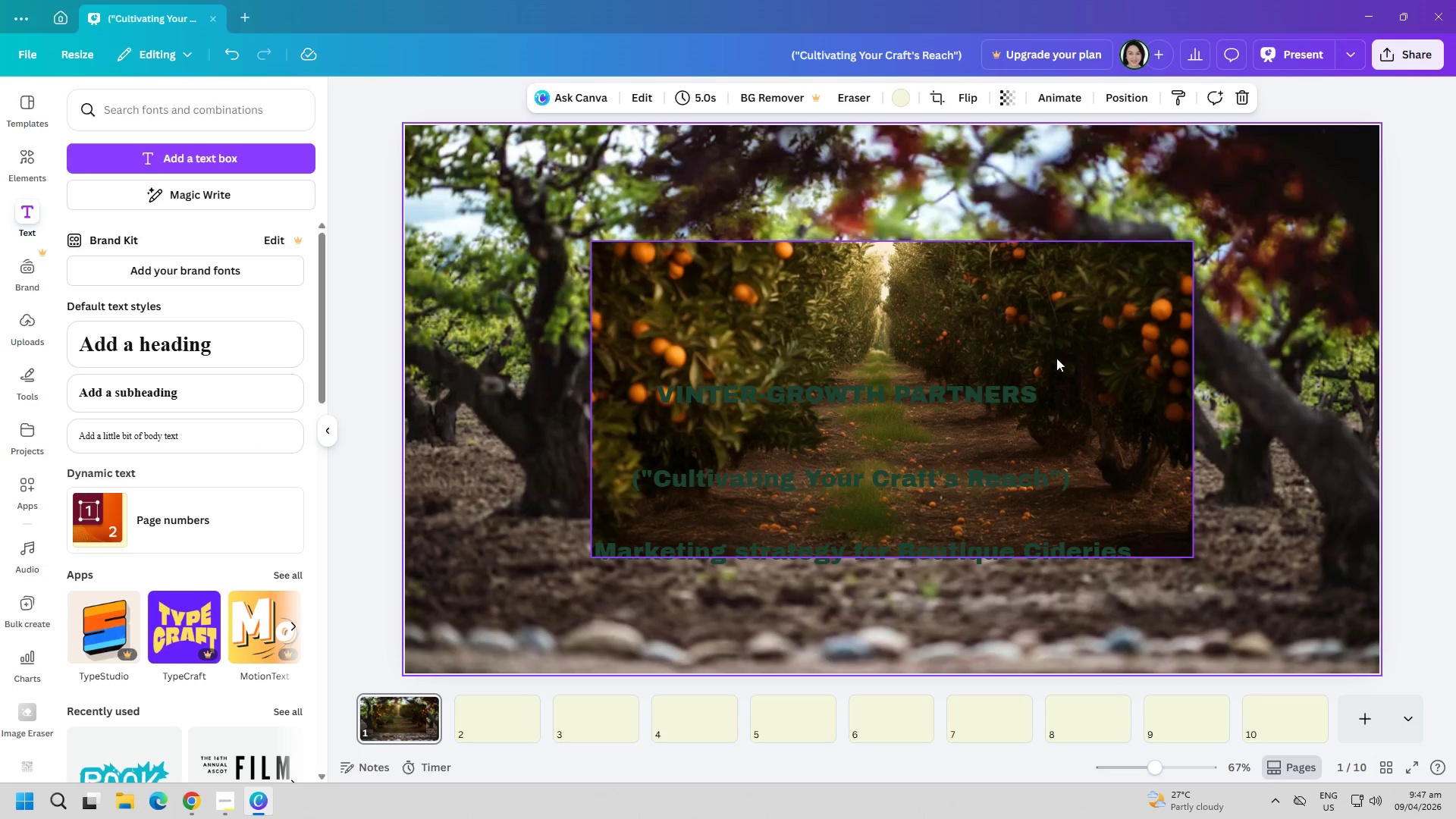 
right_click([1026, 315])
 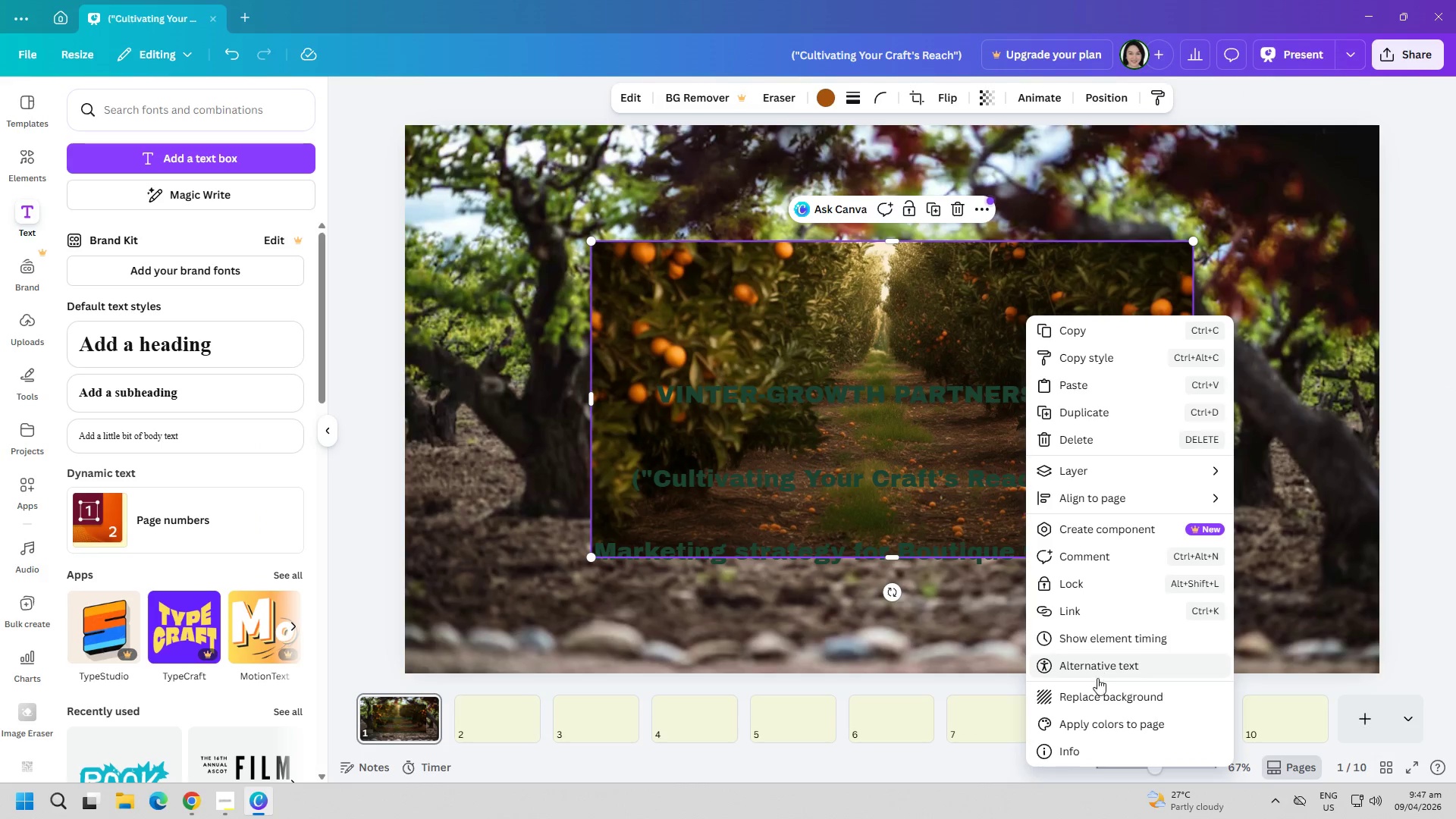 
left_click([1099, 698])
 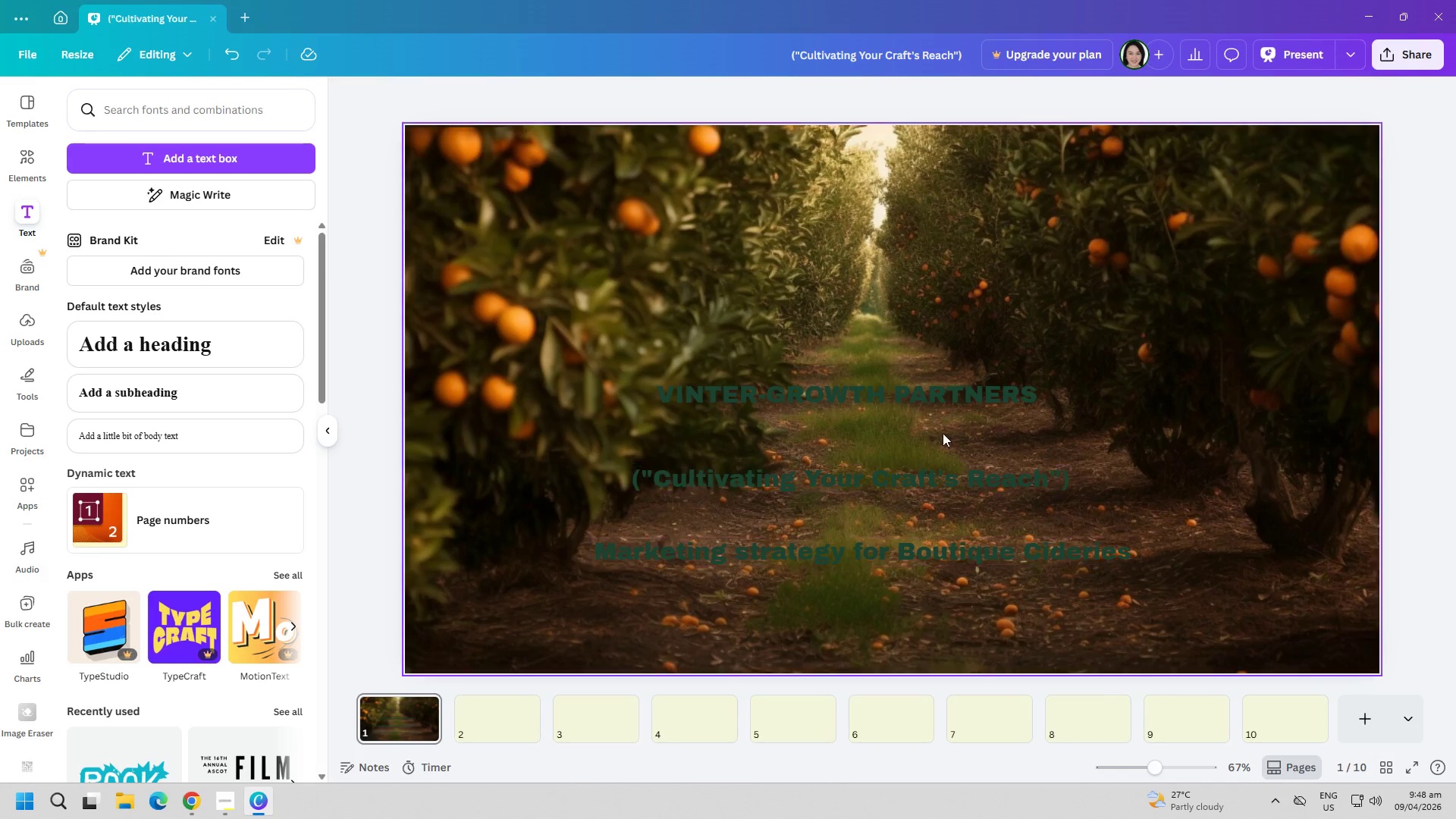 
left_click_drag(start_coordinate=[918, 392], to_coordinate=[922, 297])
 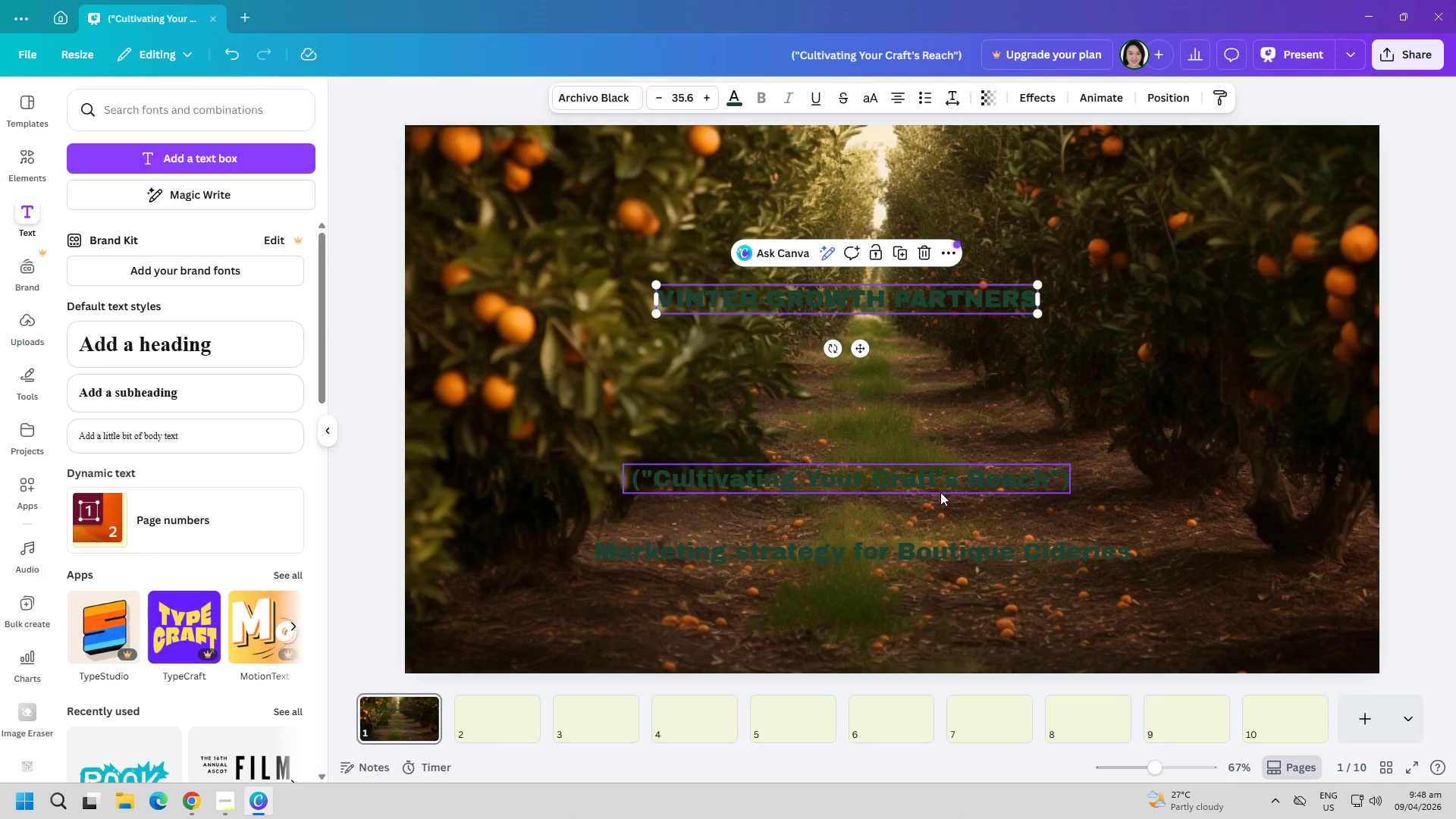 
left_click_drag(start_coordinate=[939, 478], to_coordinate=[947, 397])
 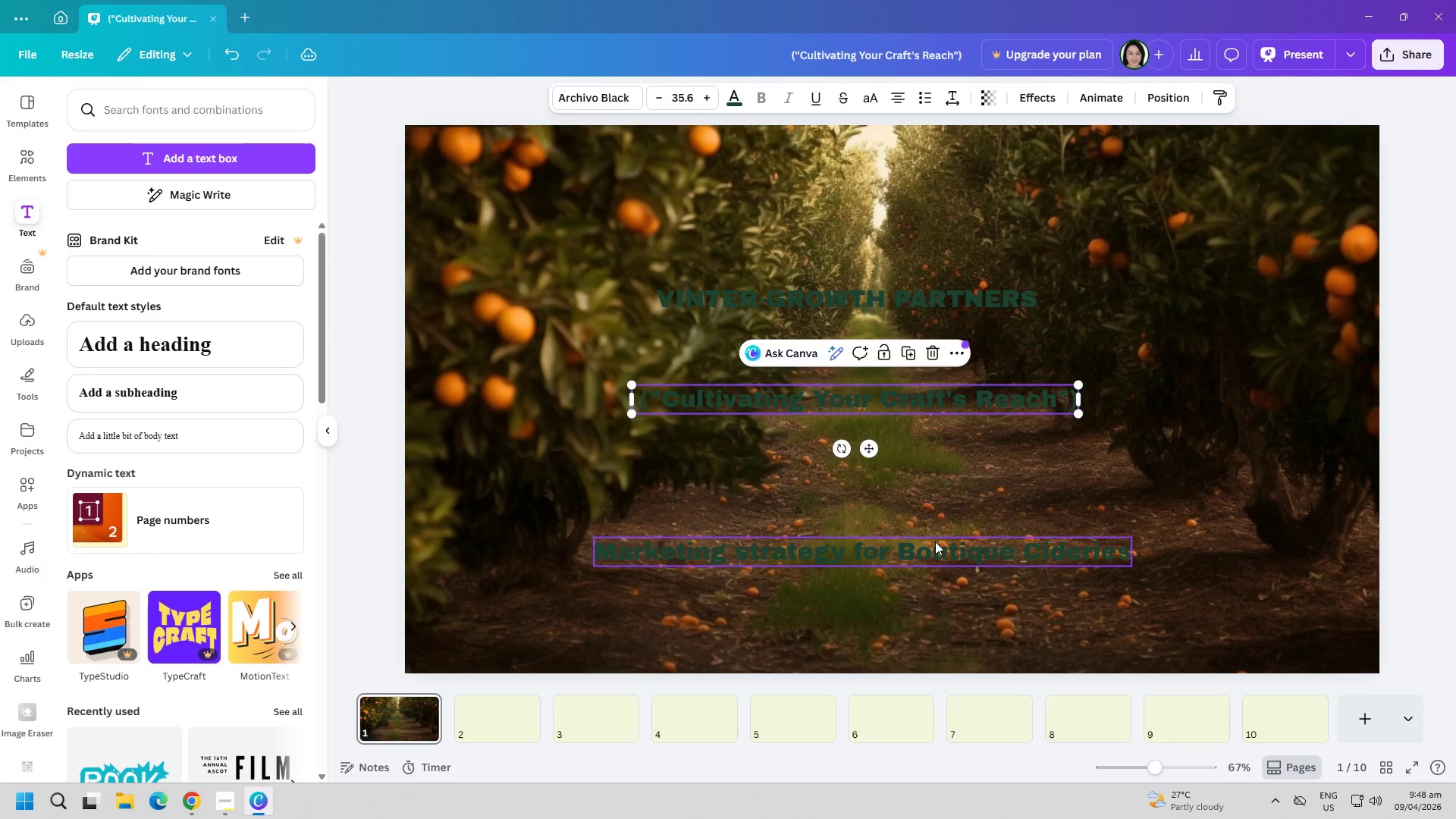 
left_click_drag(start_coordinate=[938, 544], to_coordinate=[950, 500])
 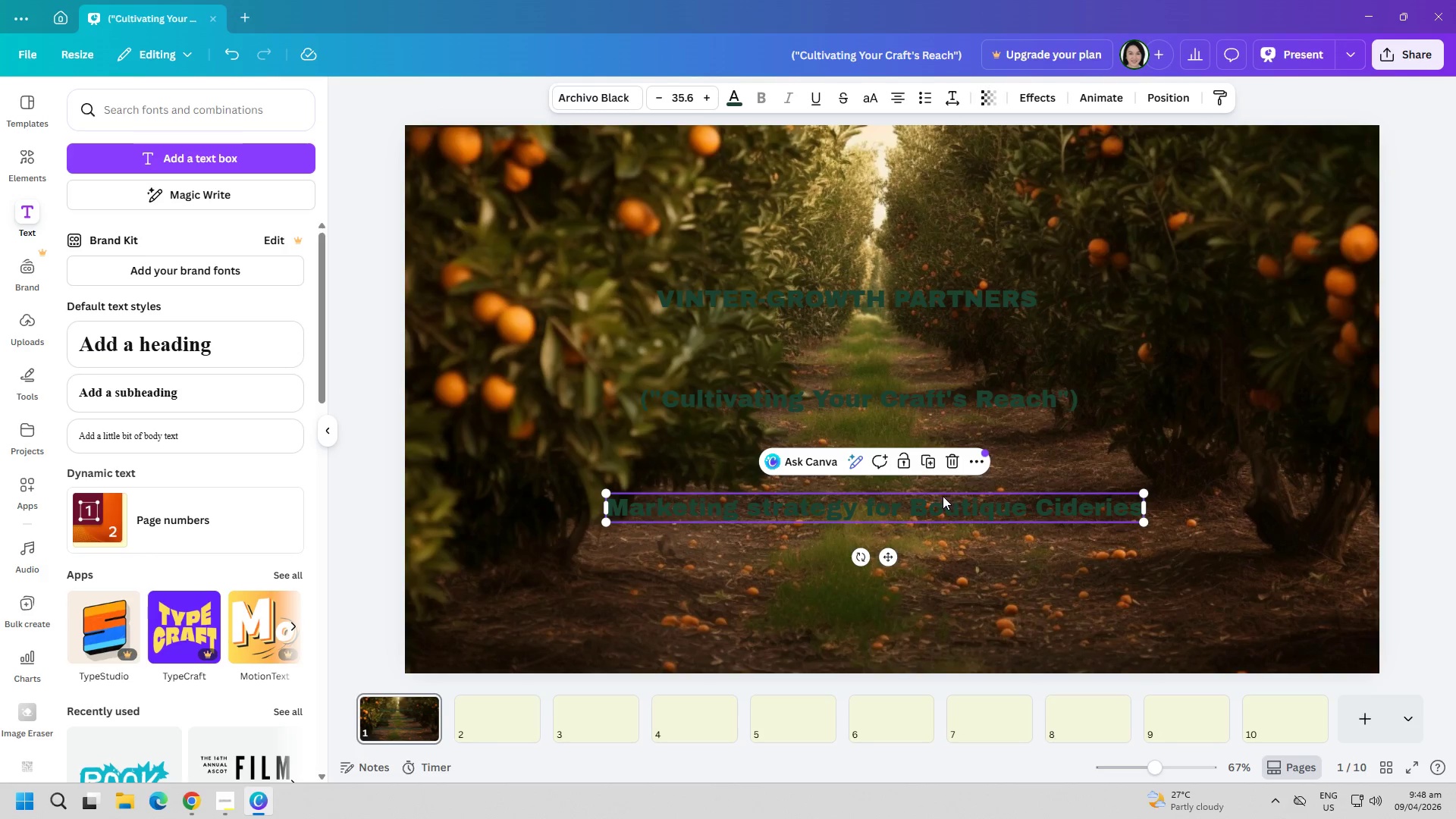 
left_click_drag(start_coordinate=[943, 500], to_coordinate=[929, 500])
 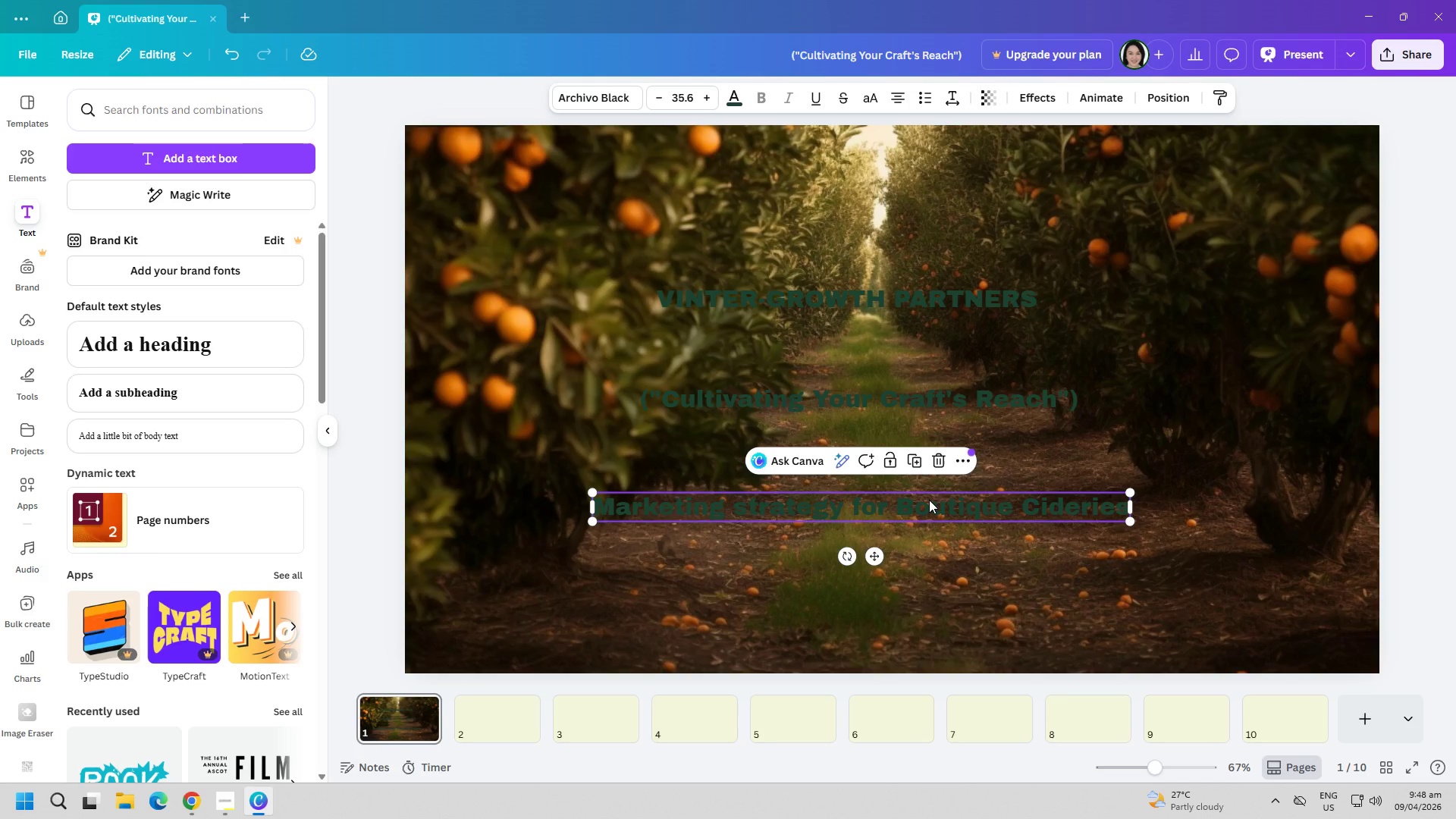 
wait(48.2)
 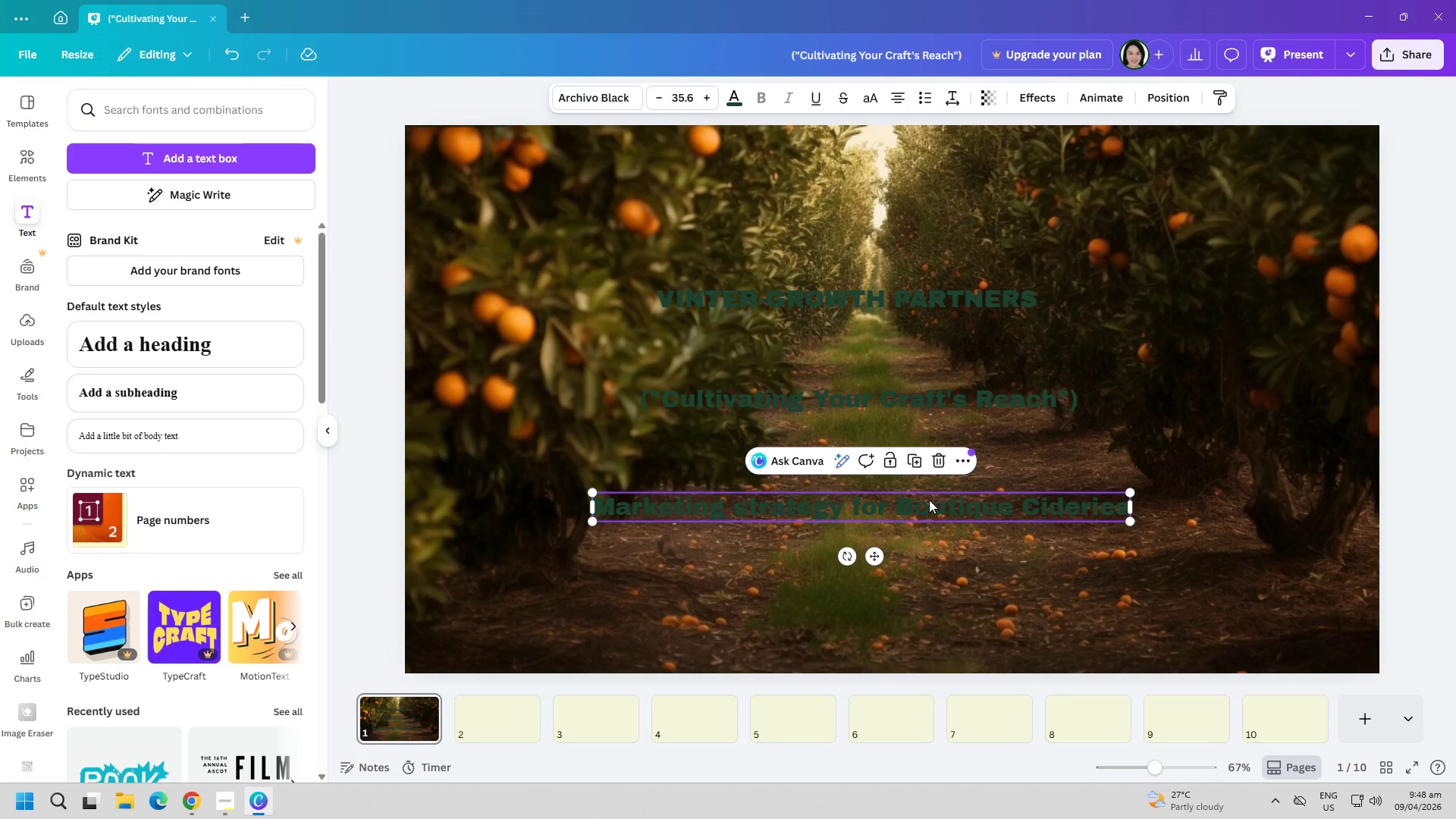 
left_click([15, 328])
 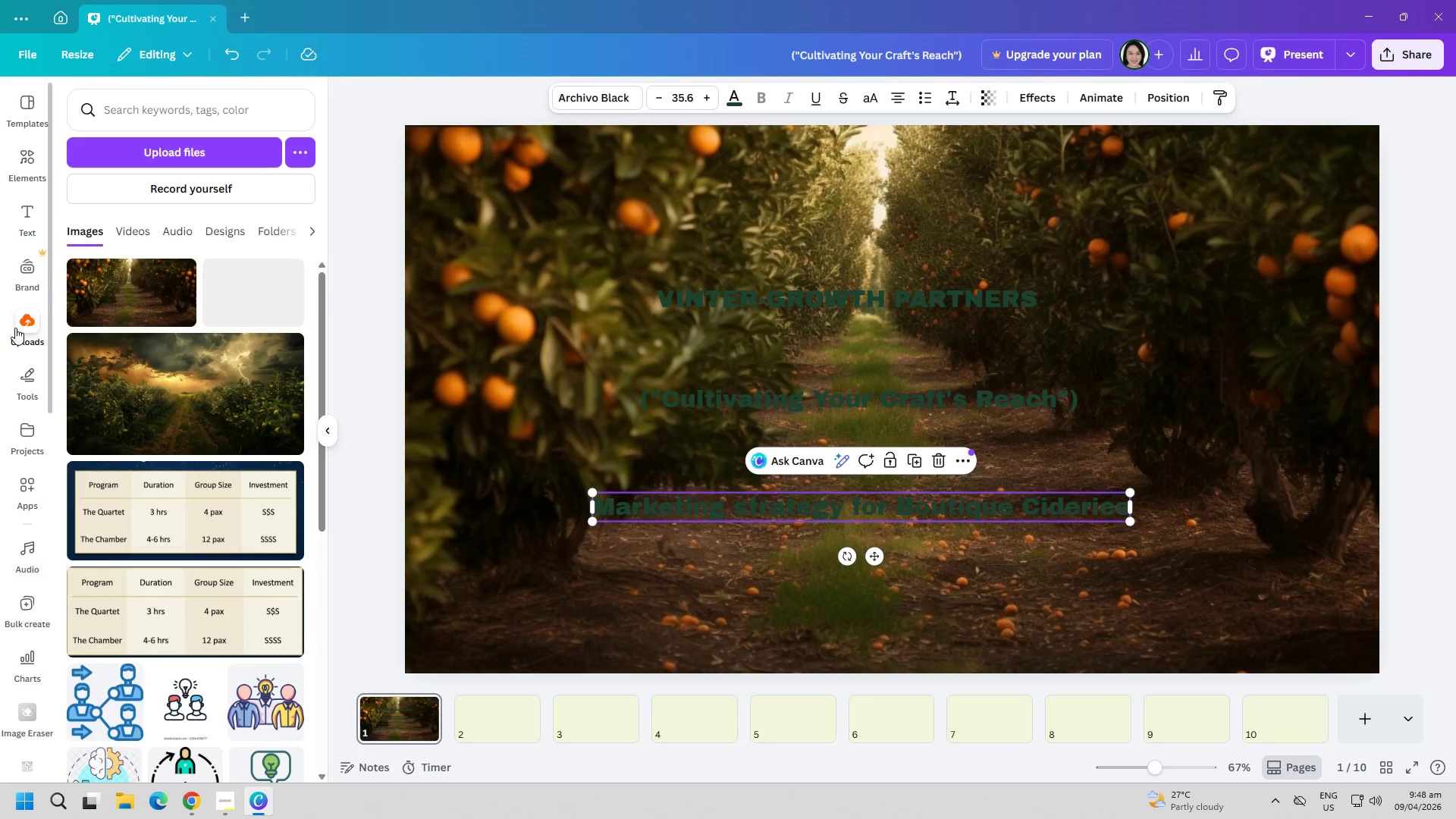 
mouse_move([131, 303])
 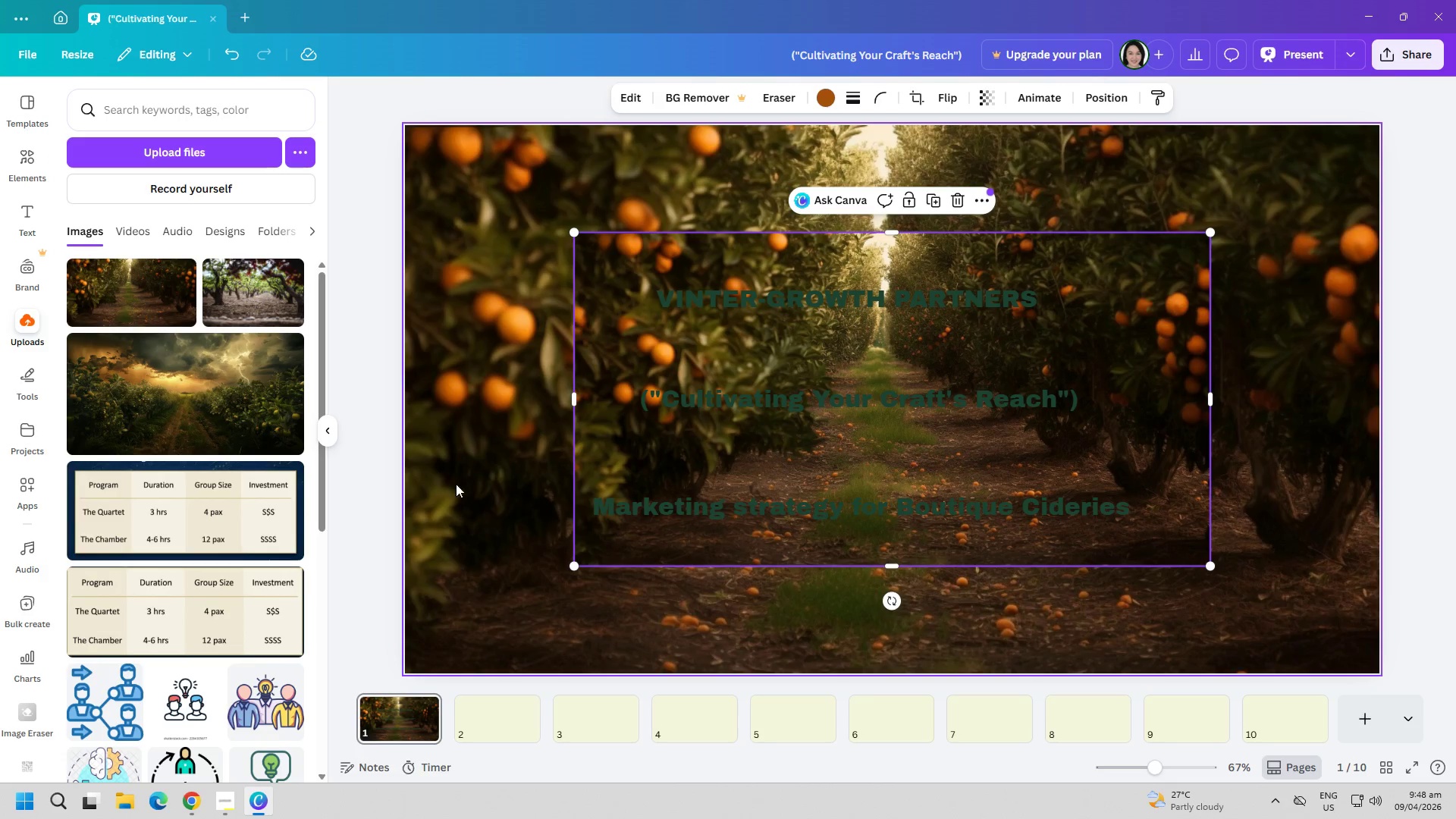 
left_click([485, 497])
 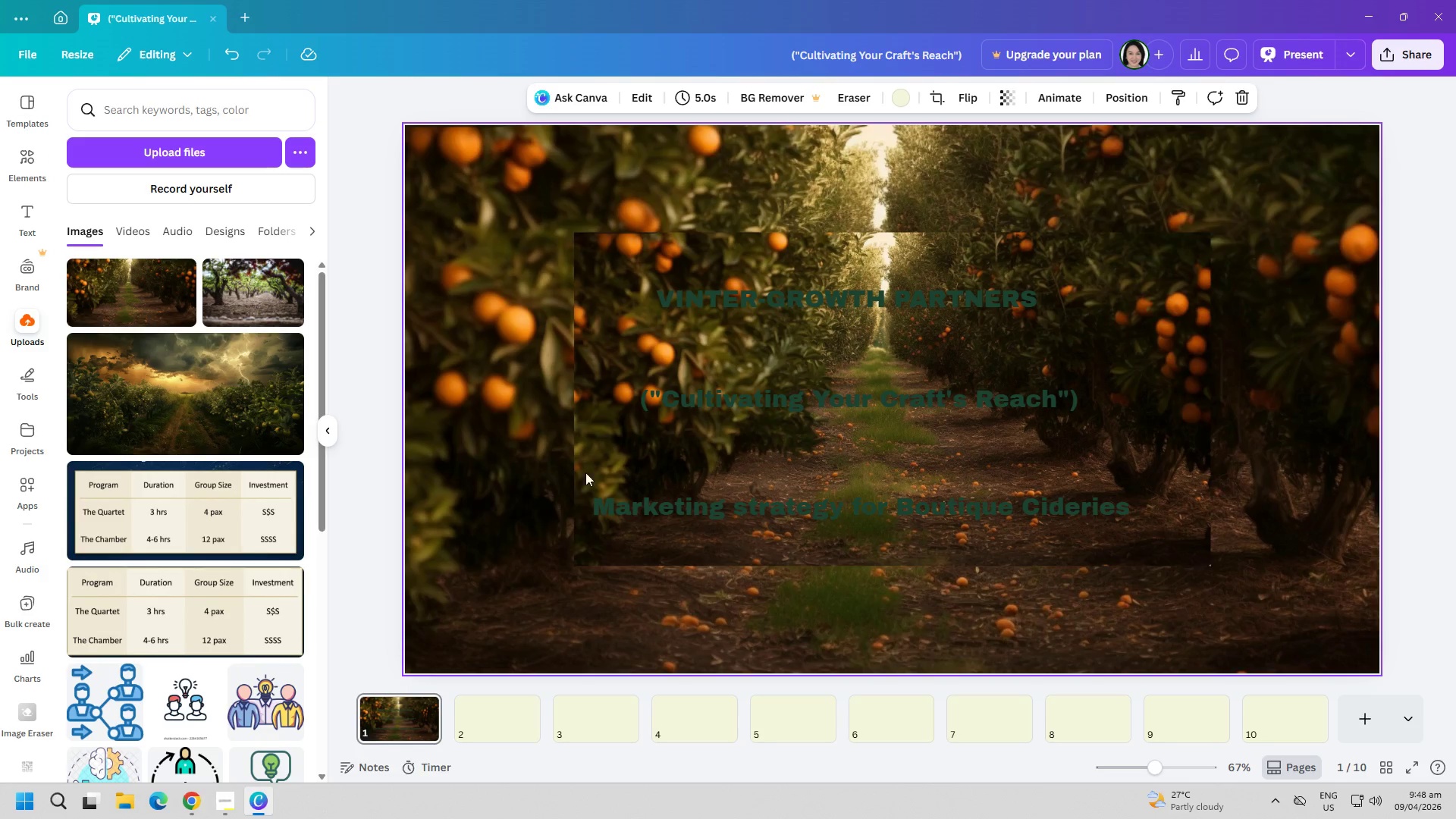 
left_click([632, 355])
 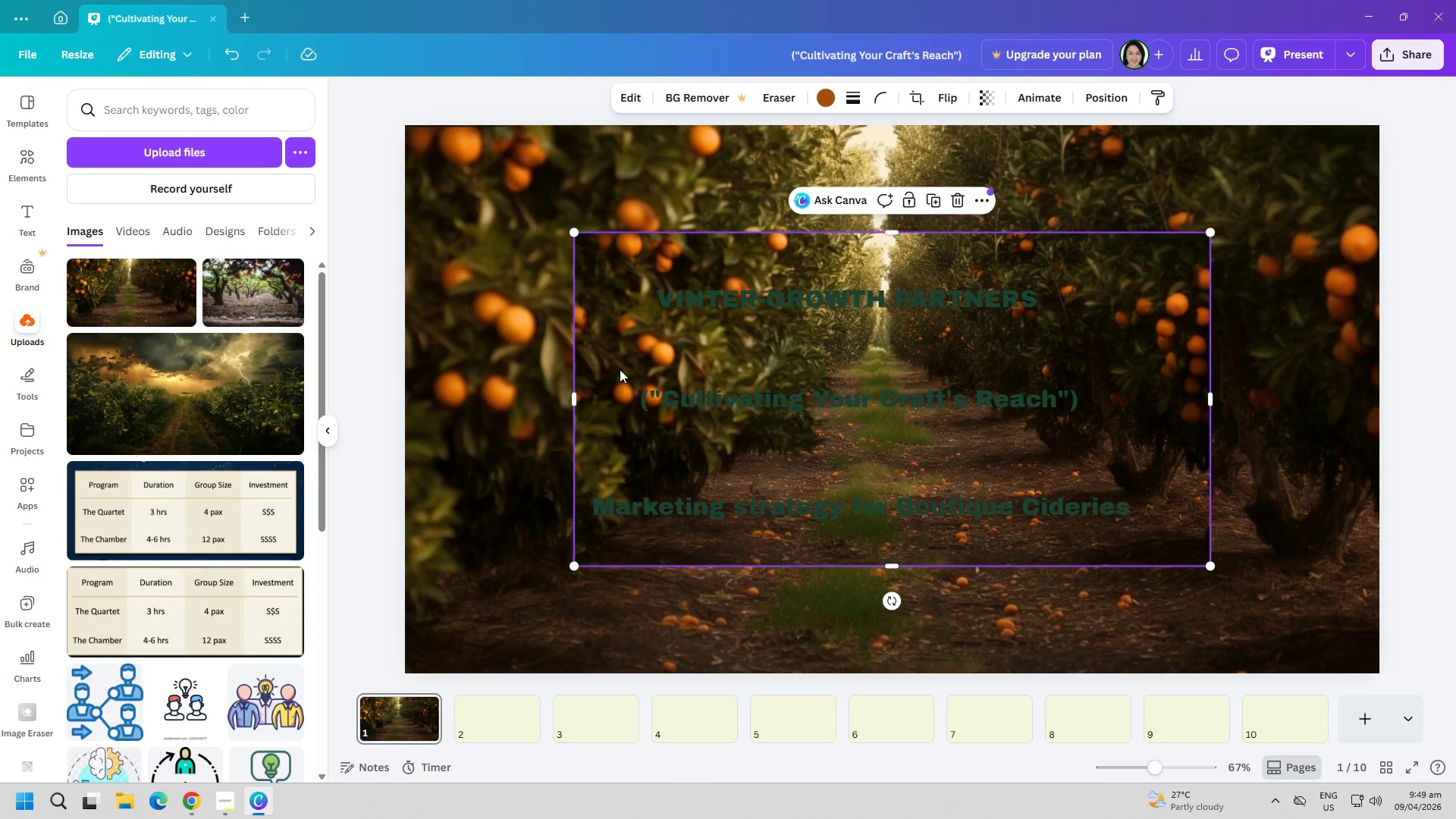 
key(Delete)
 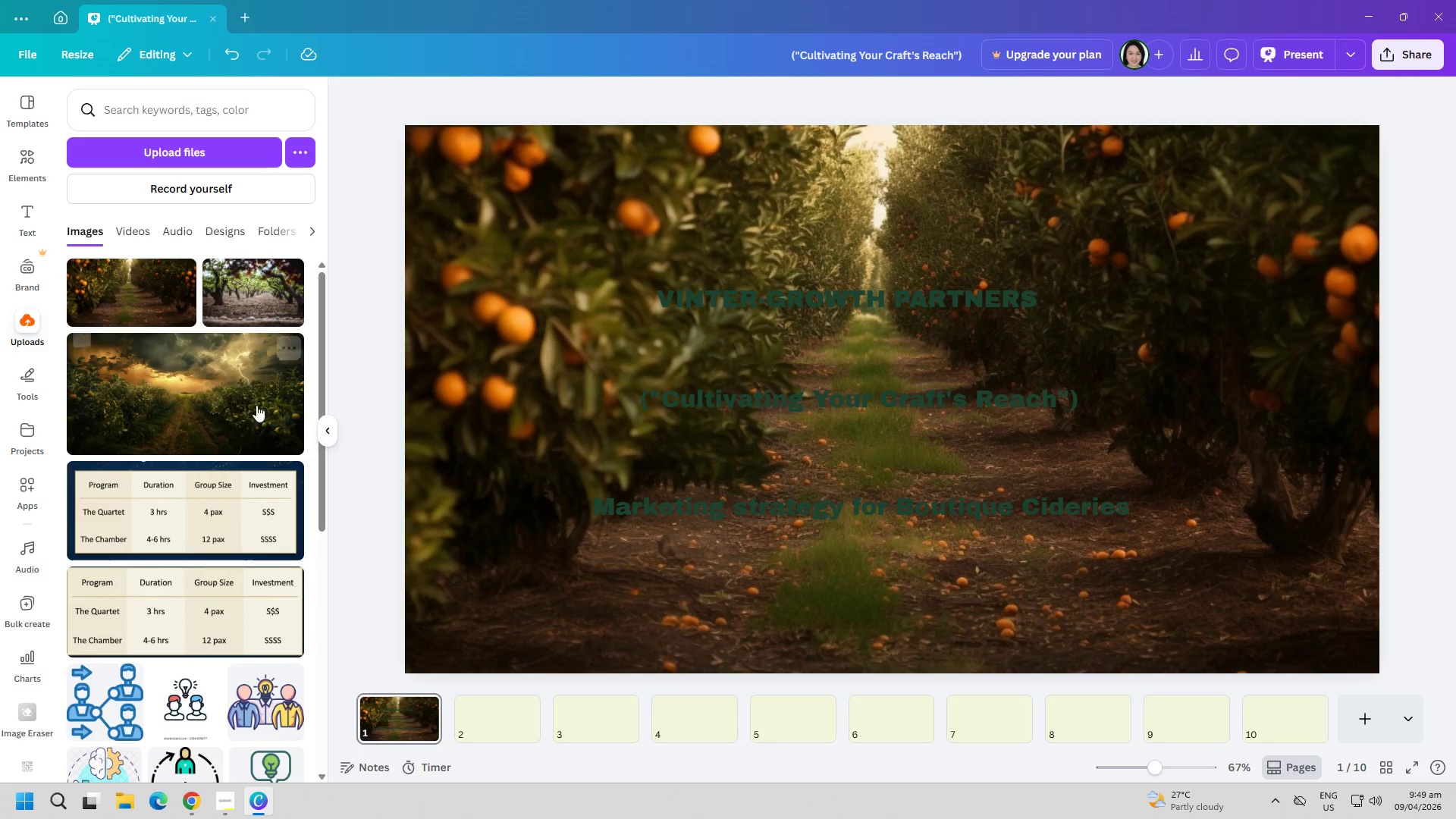 
left_click([231, 409])
 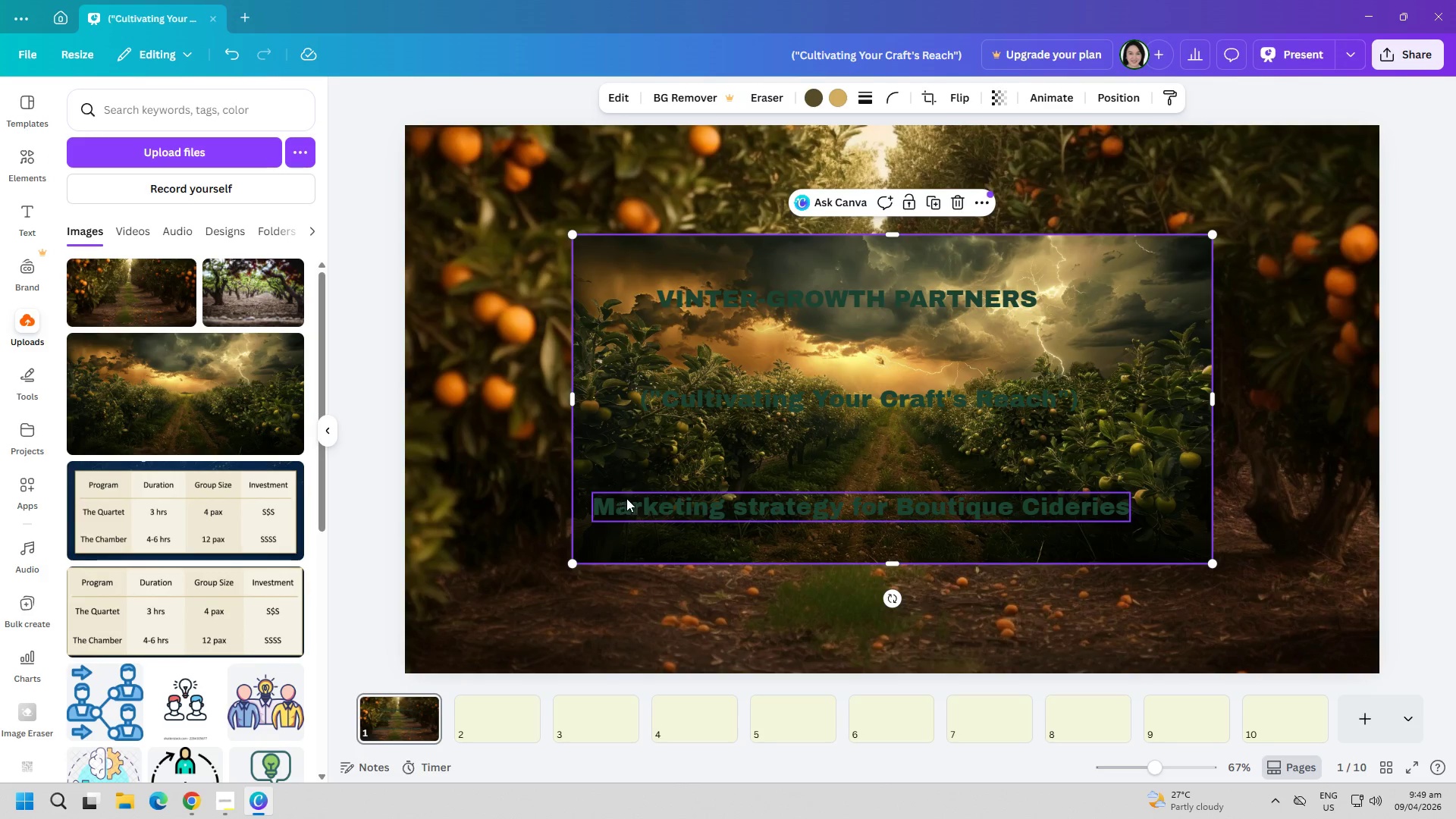 
left_click([538, 494])
 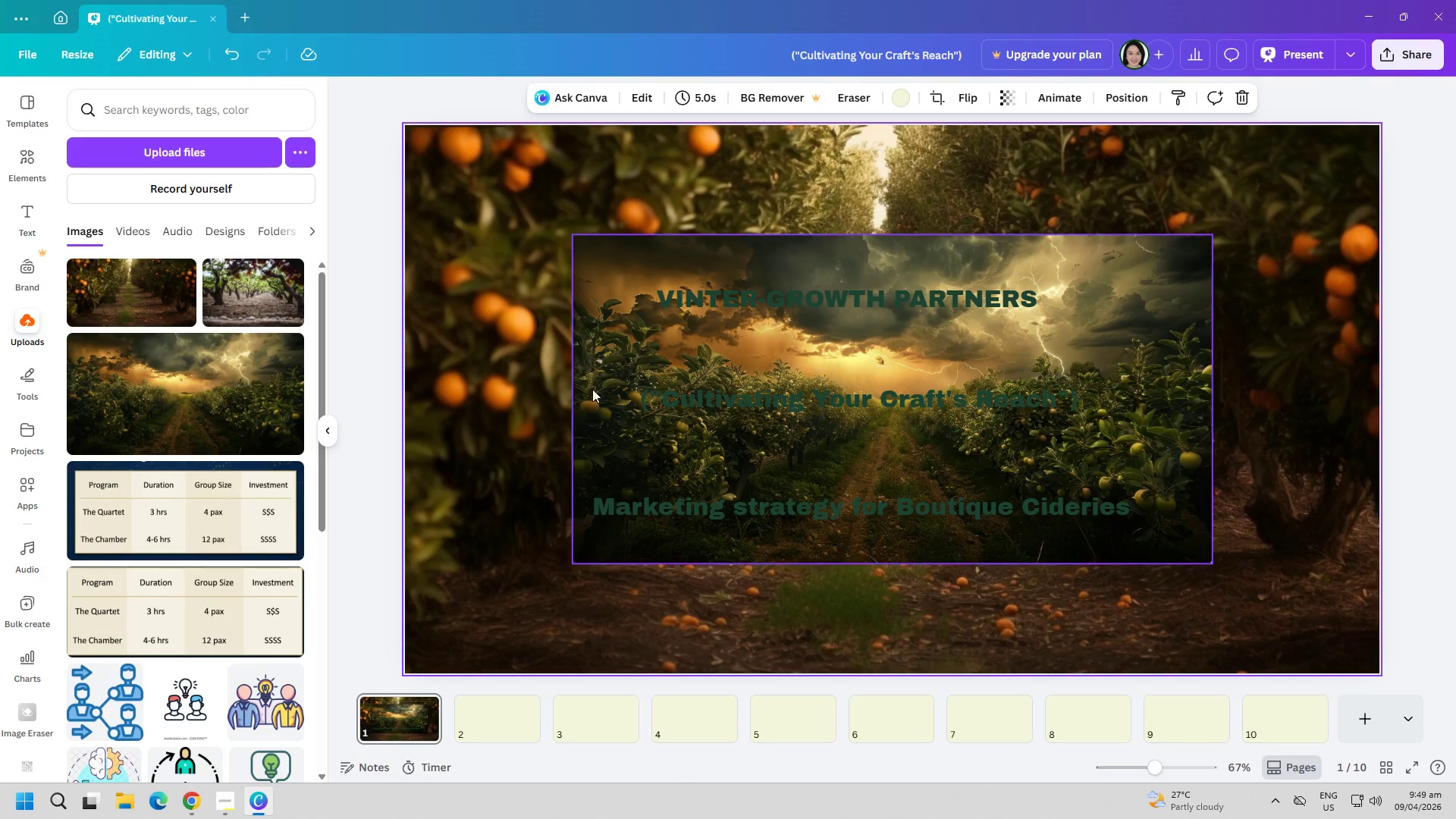 
right_click([604, 370])
 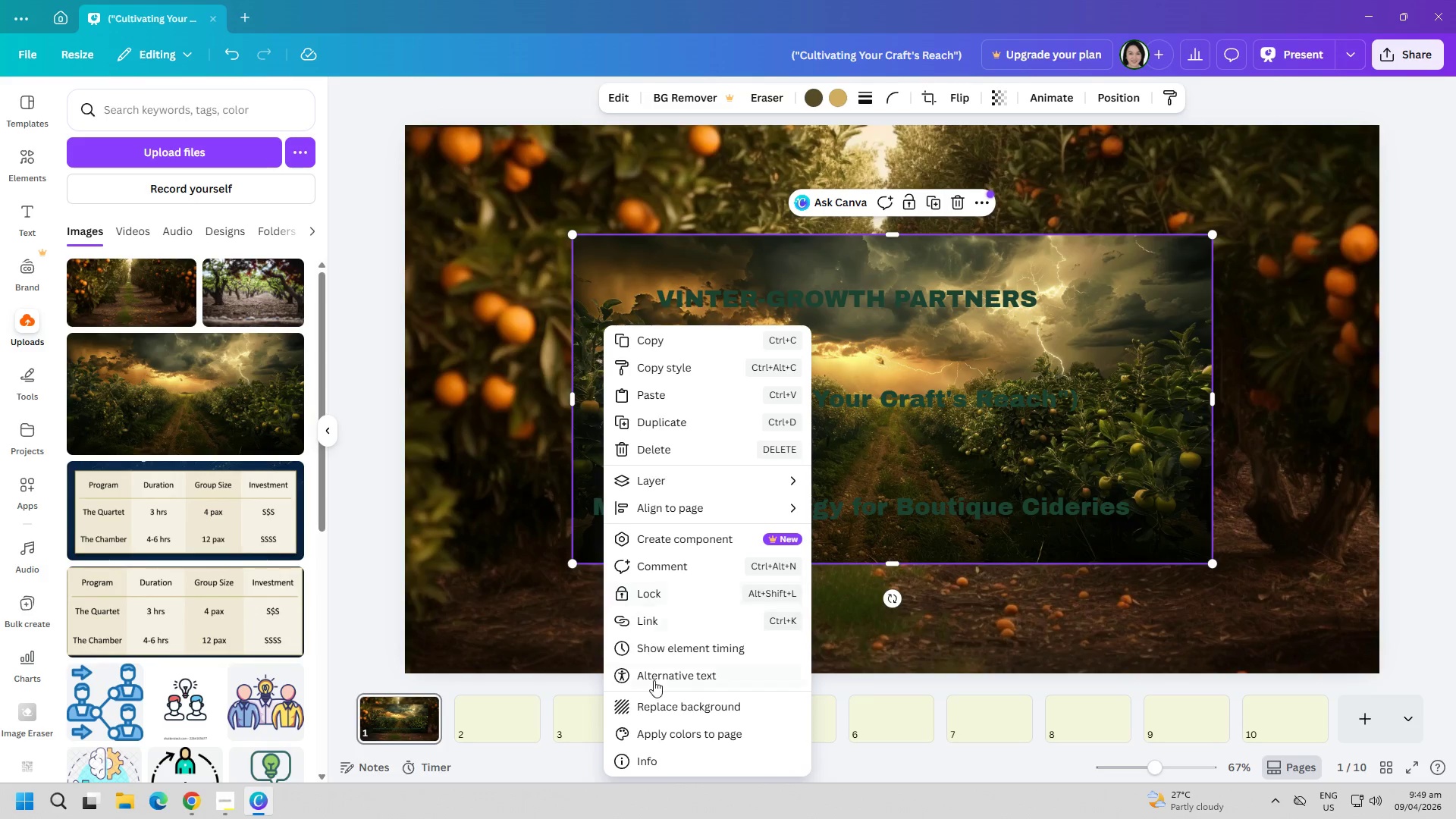 
left_click([657, 704])
 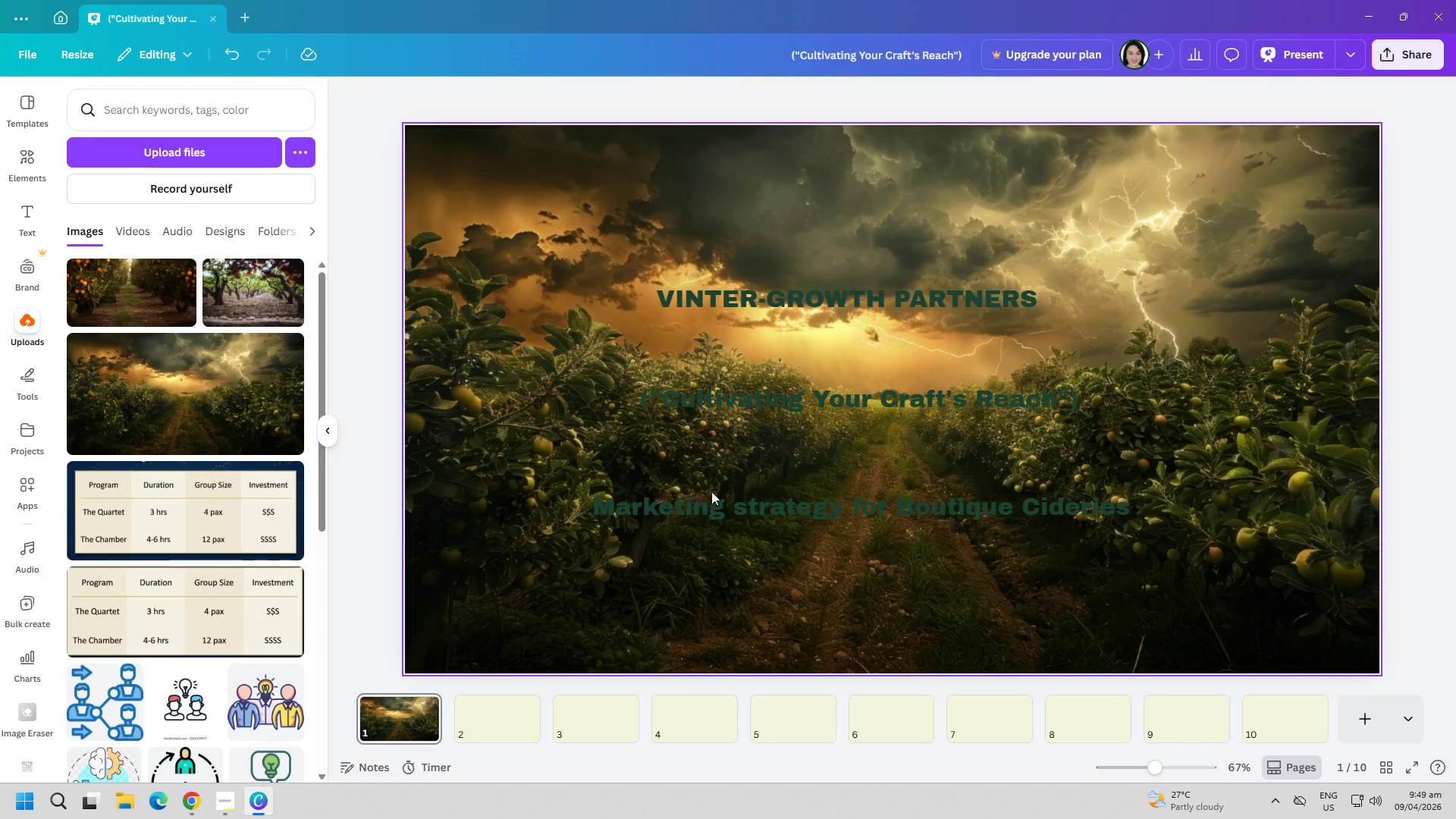 
left_click([778, 295])
 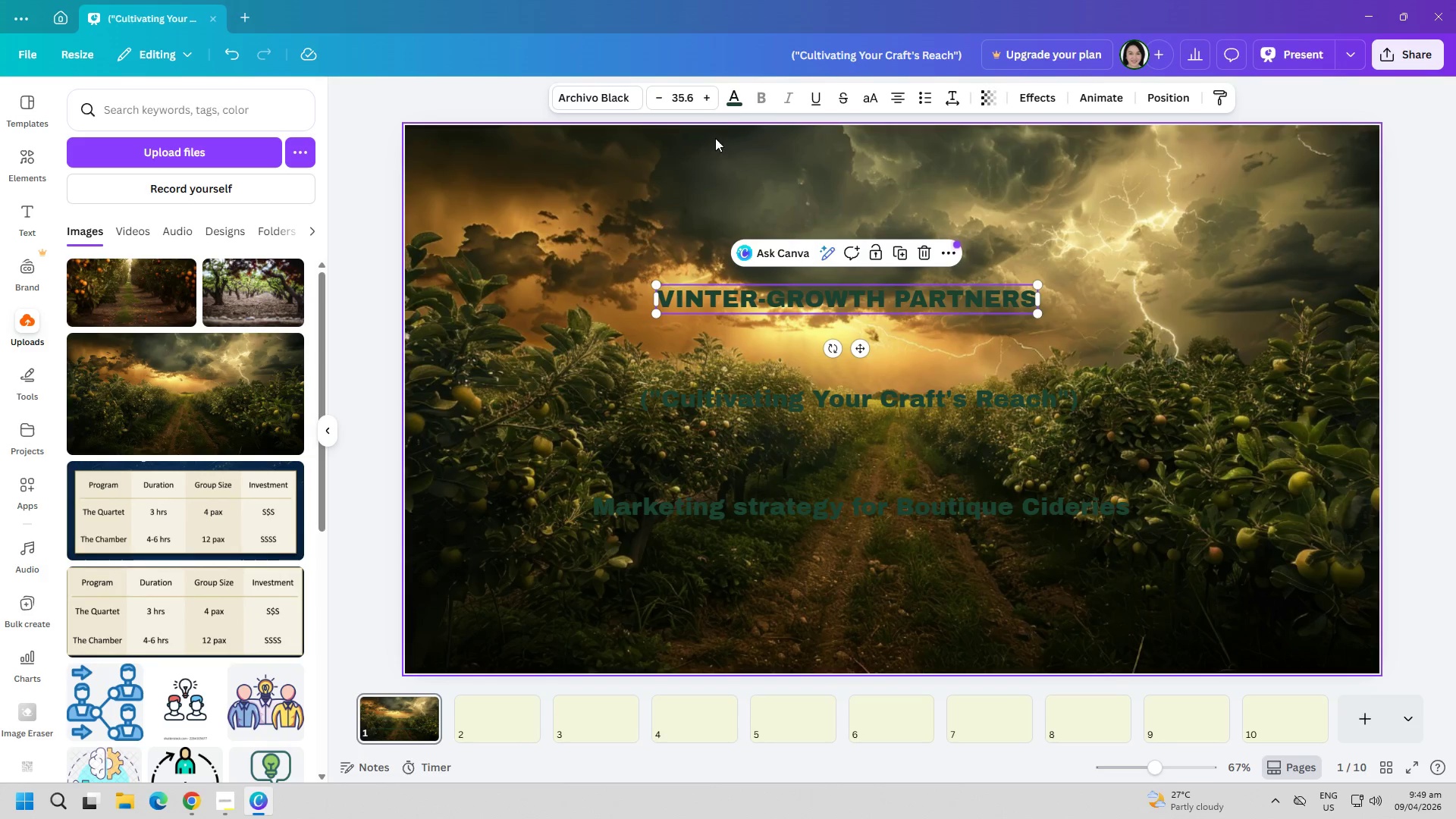 
left_click([737, 99])
 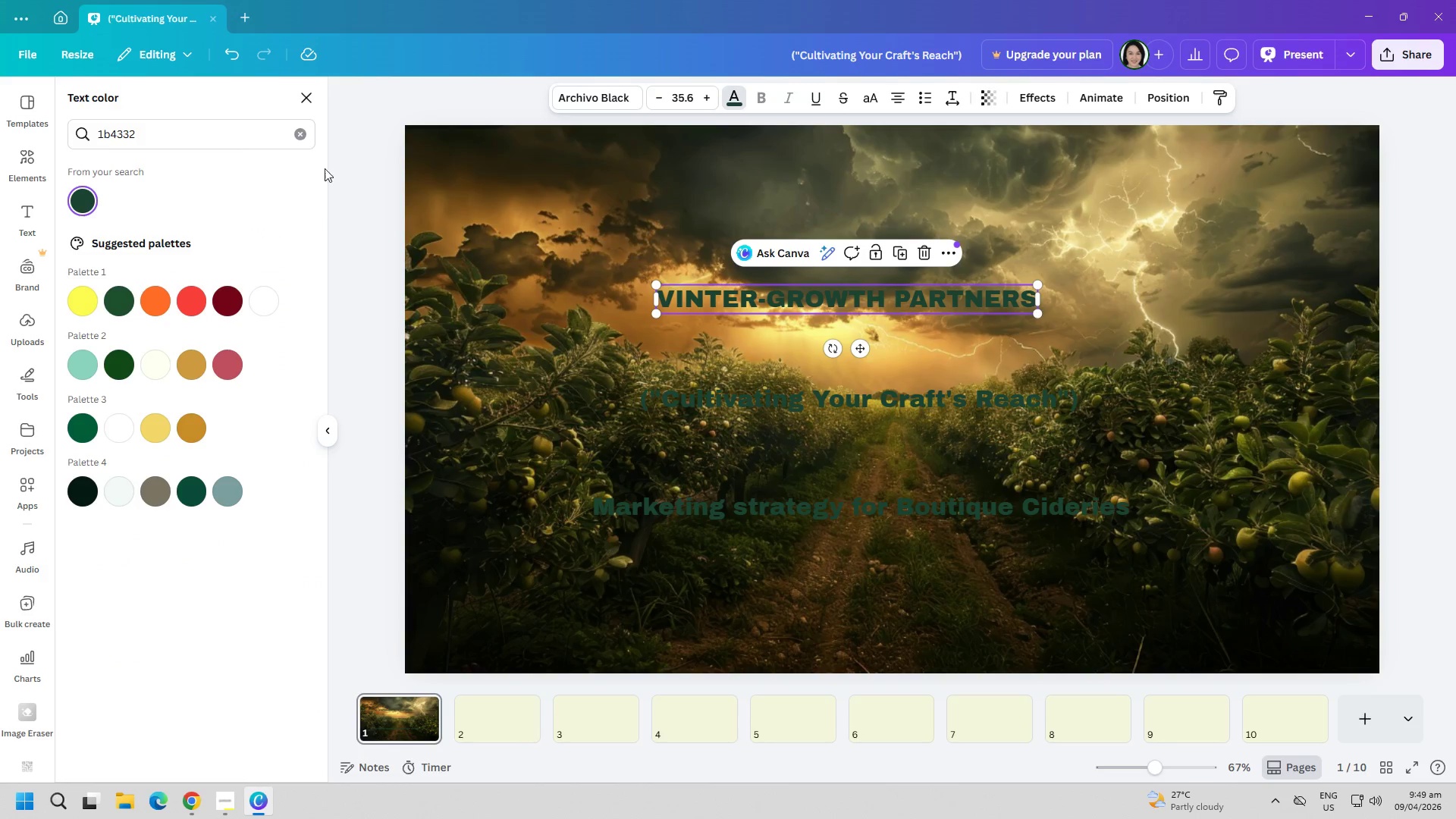 
left_click([294, 127])
 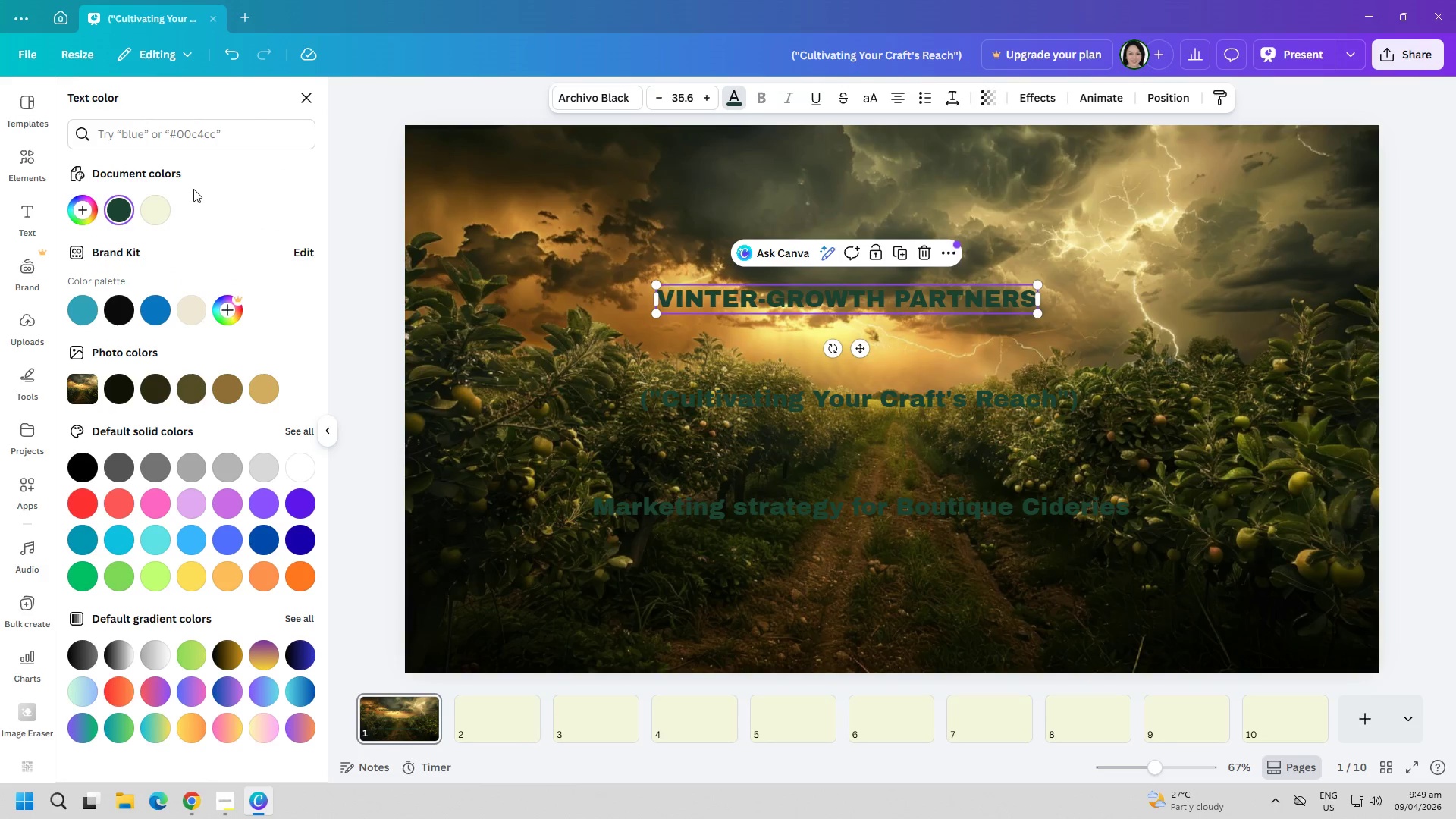 
left_click([159, 212])
 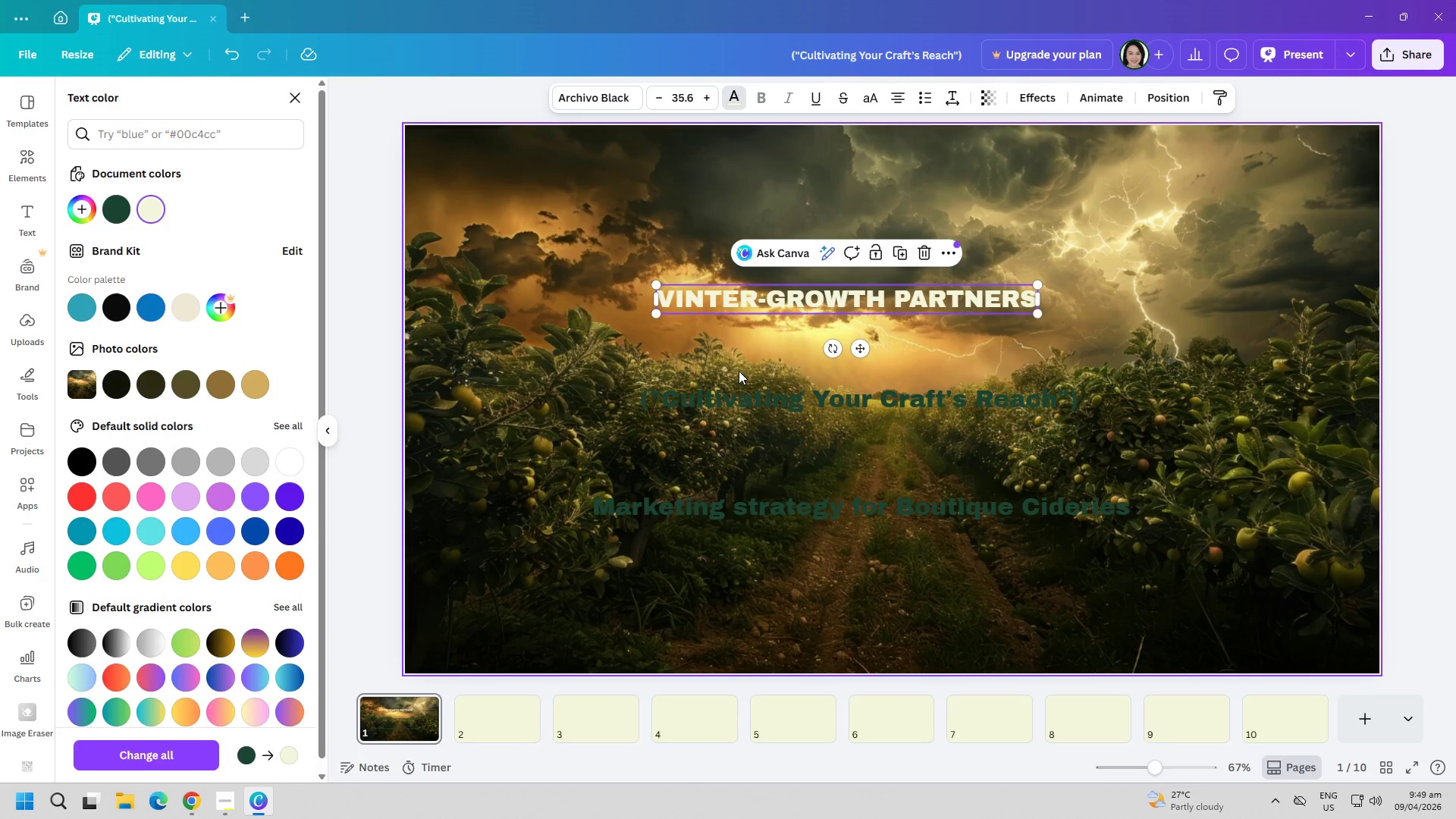 
left_click([780, 384])
 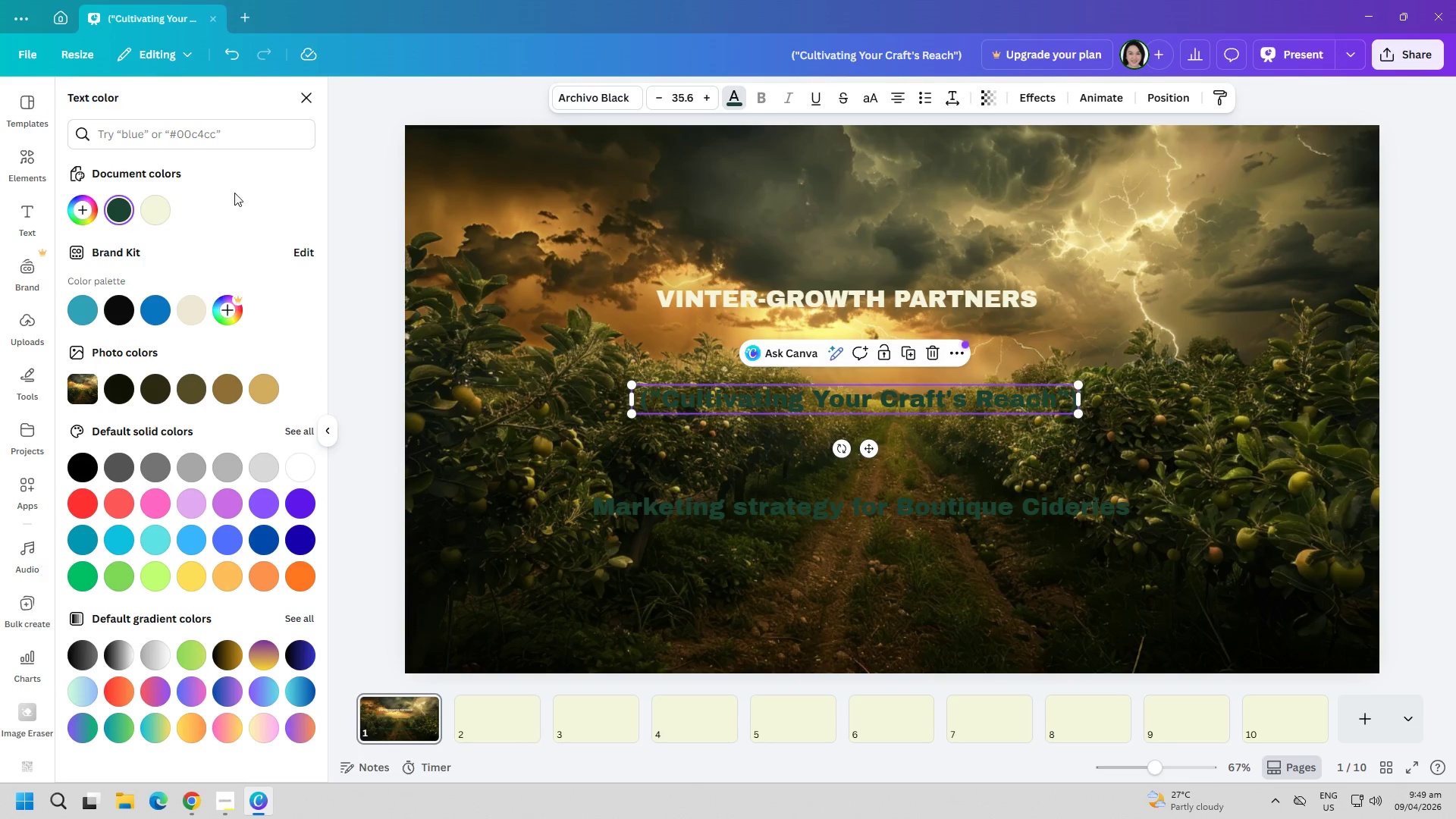 
left_click([169, 209])
 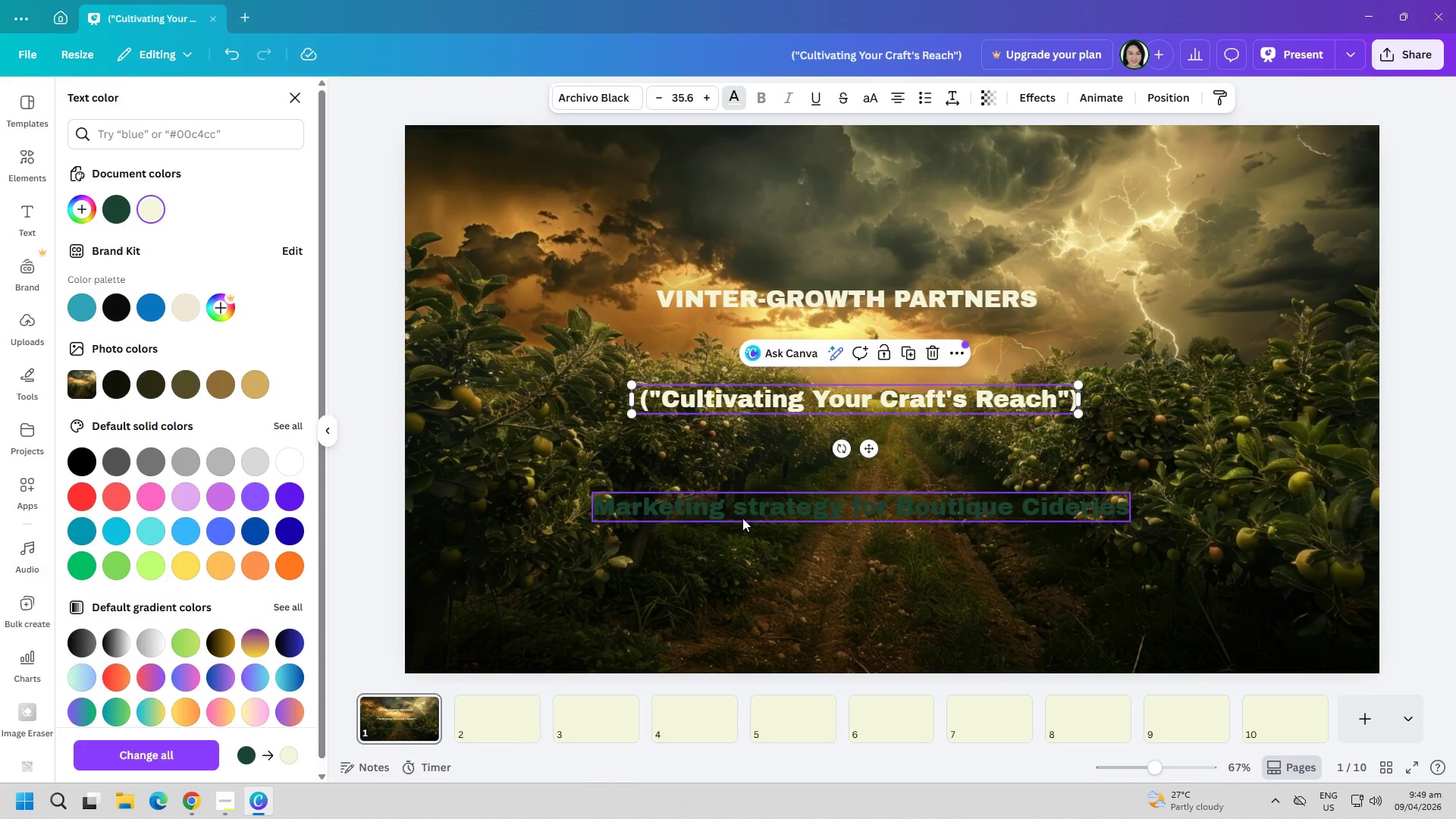 
left_click([745, 518])
 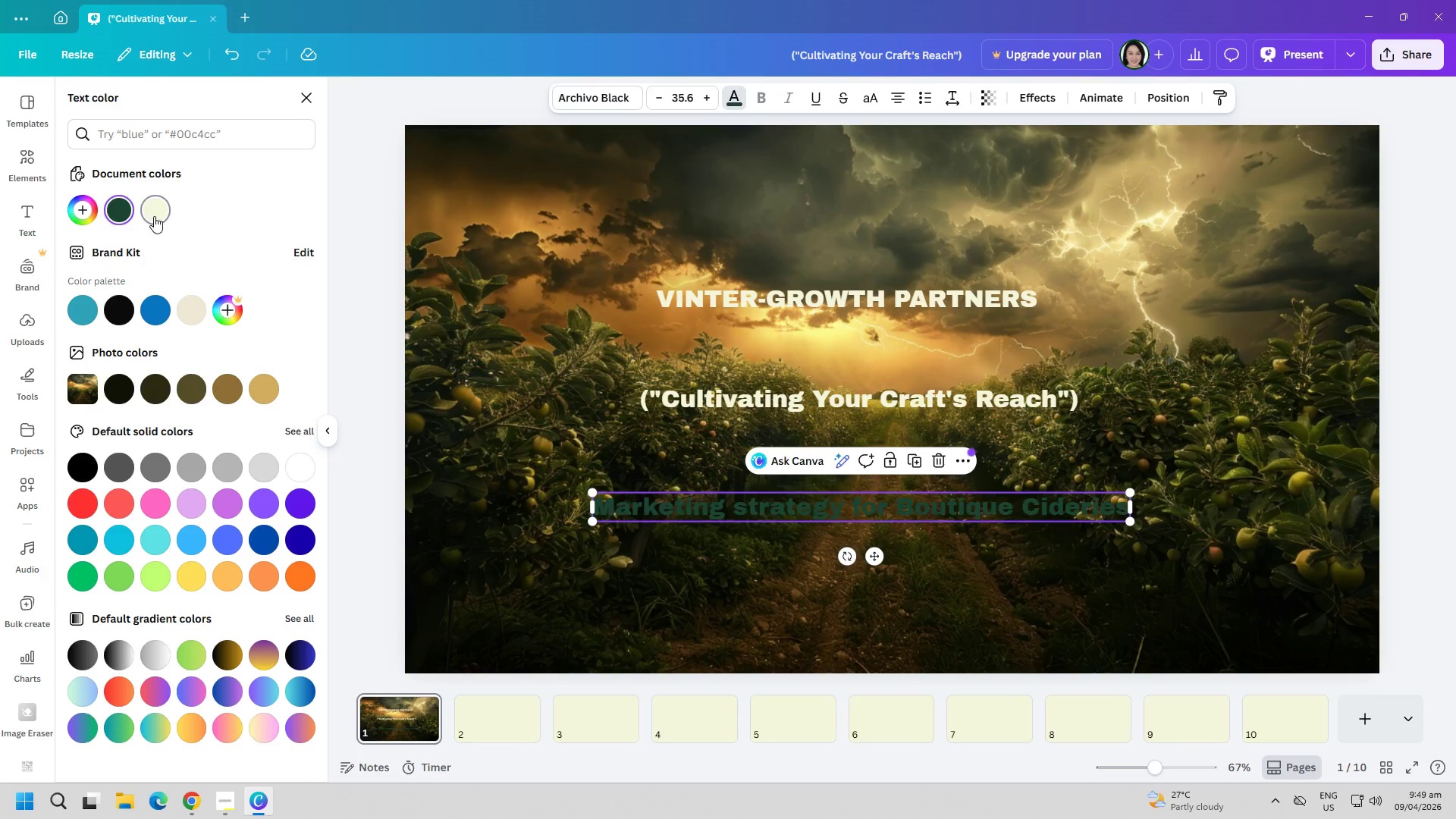 
double_click([621, 557])
 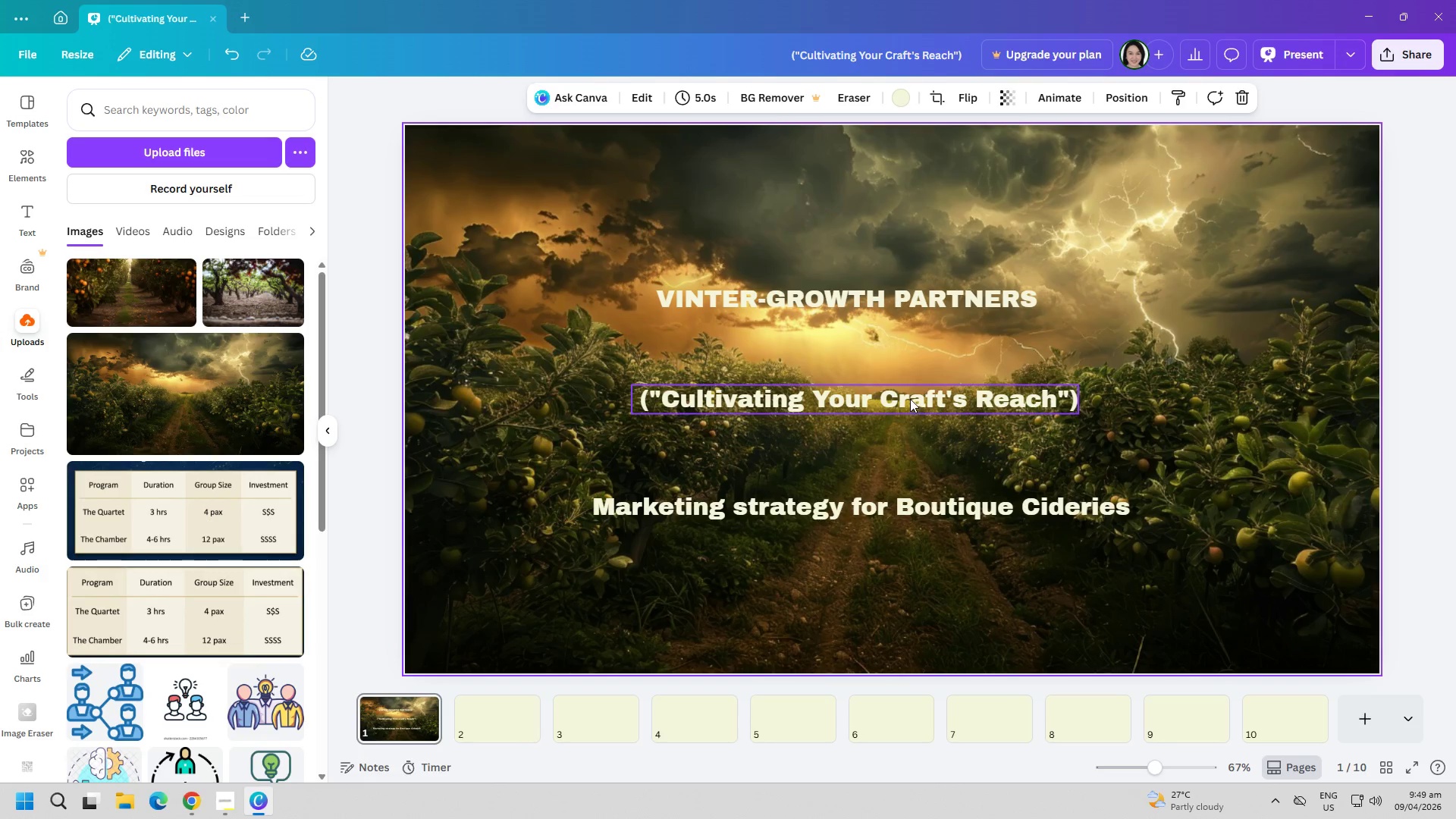 
left_click_drag(start_coordinate=[895, 303], to_coordinate=[897, 221])
 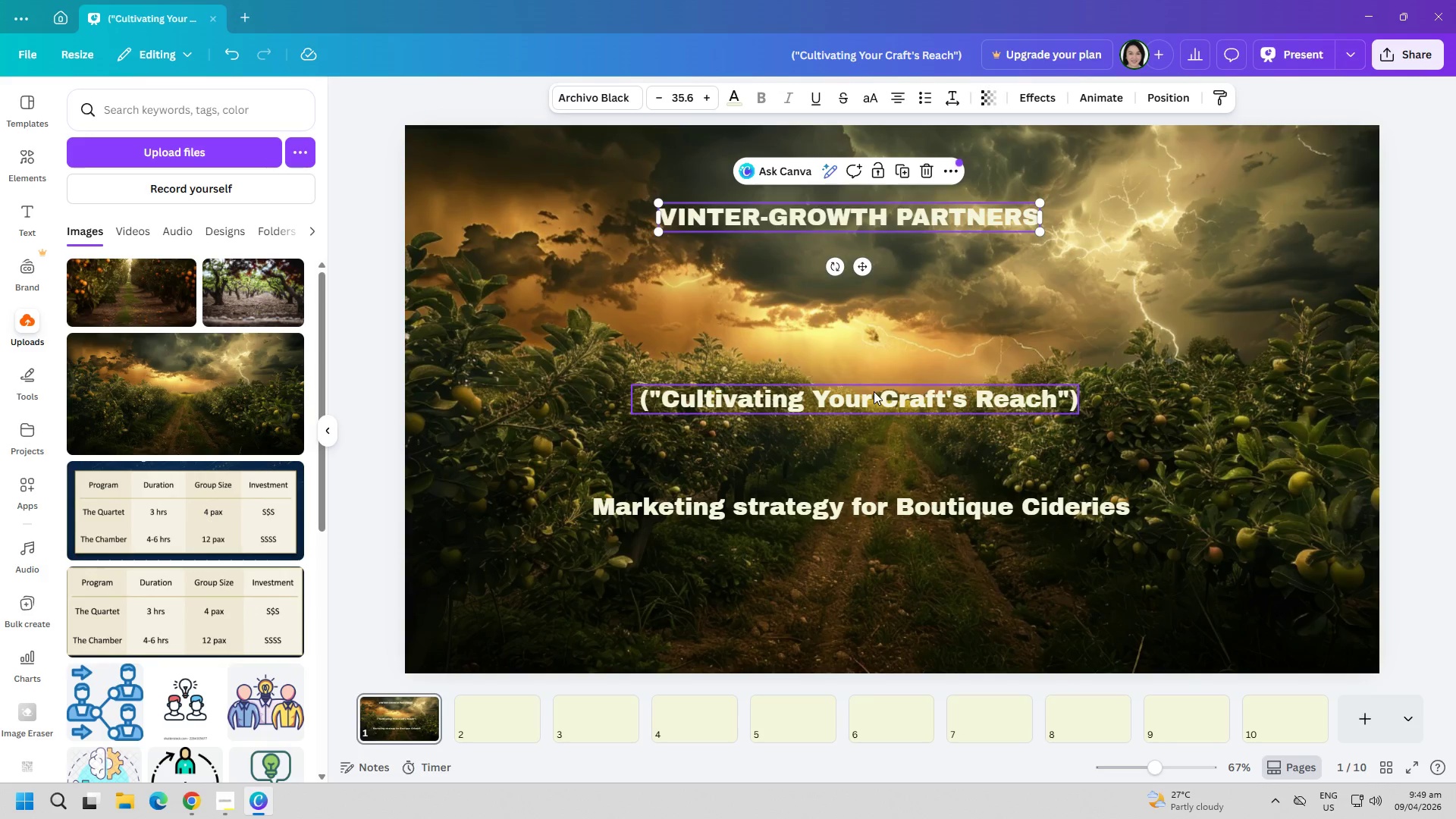 
left_click_drag(start_coordinate=[875, 397], to_coordinate=[875, 414])
 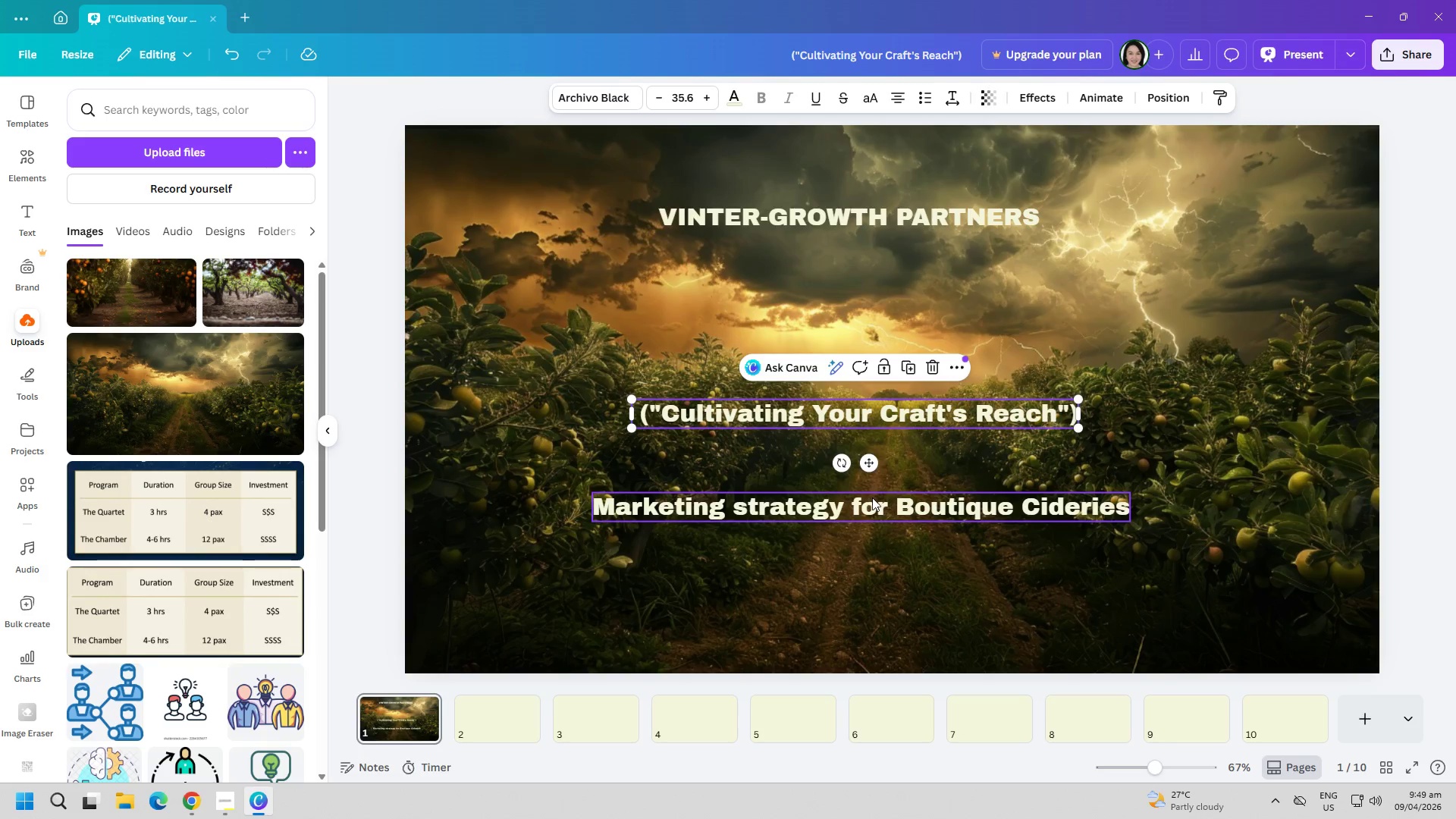 
left_click_drag(start_coordinate=[872, 497], to_coordinate=[874, 516])
 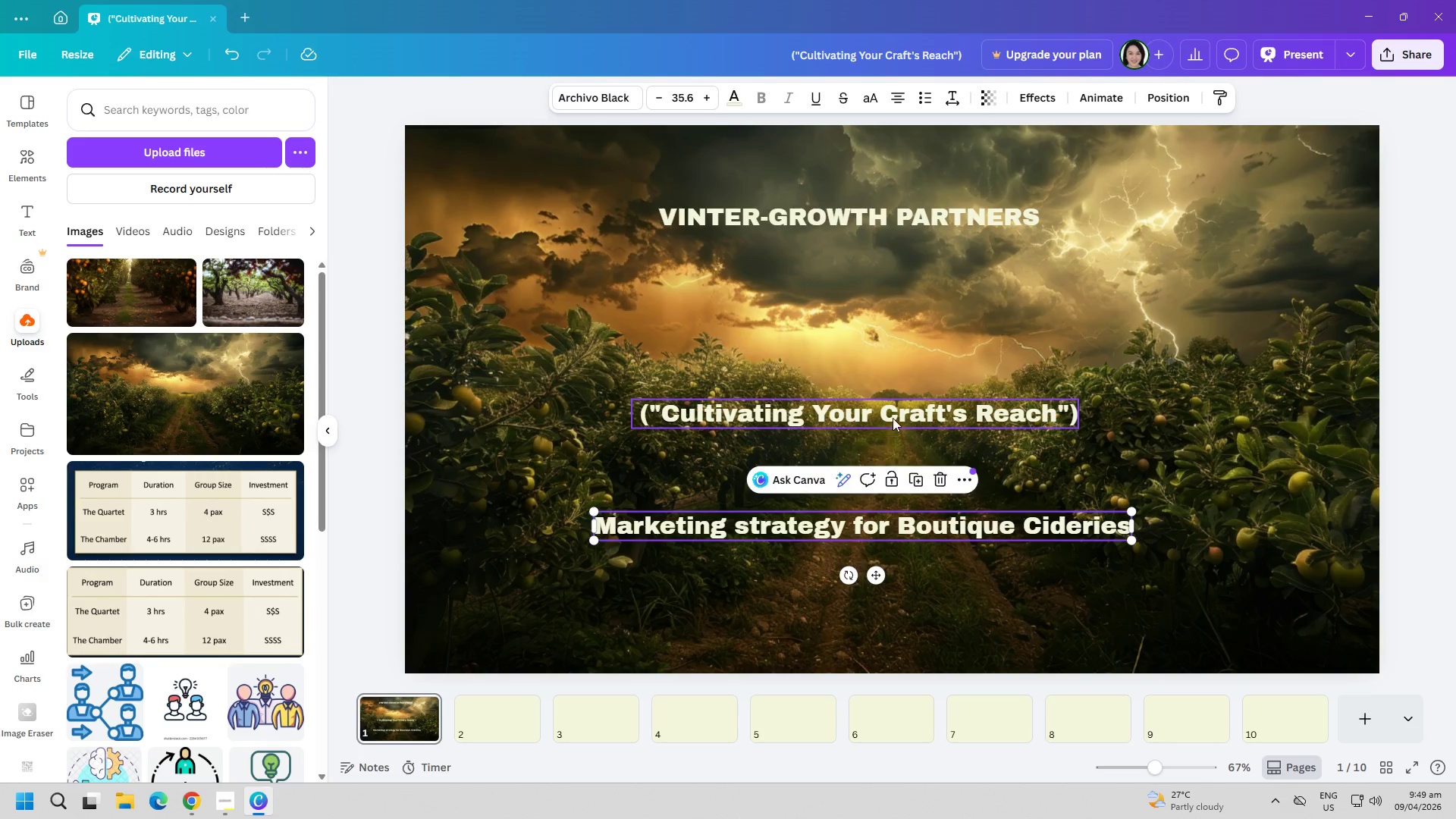 
left_click_drag(start_coordinate=[893, 414], to_coordinate=[893, 435])
 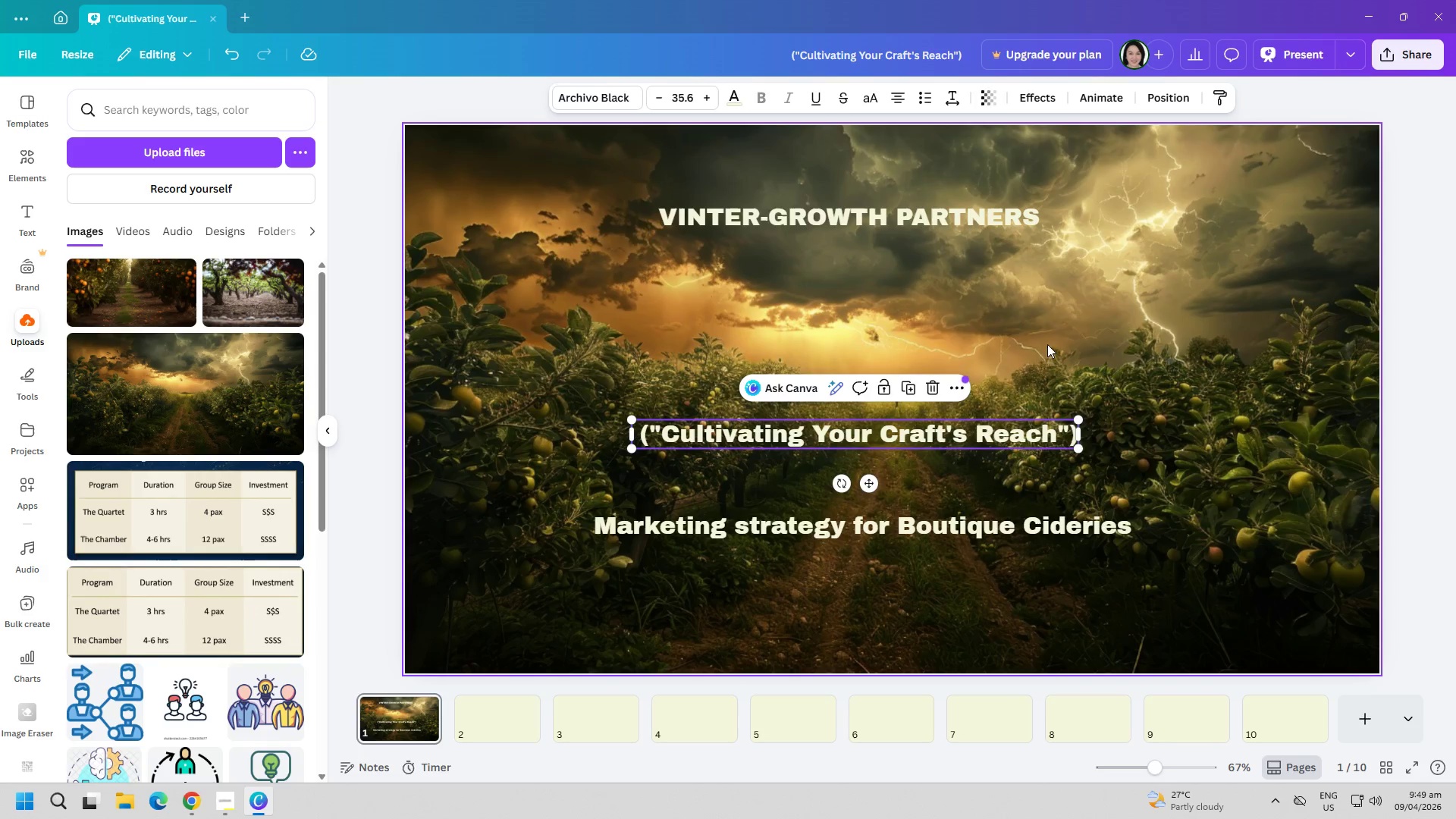 
left_click([1078, 331])
 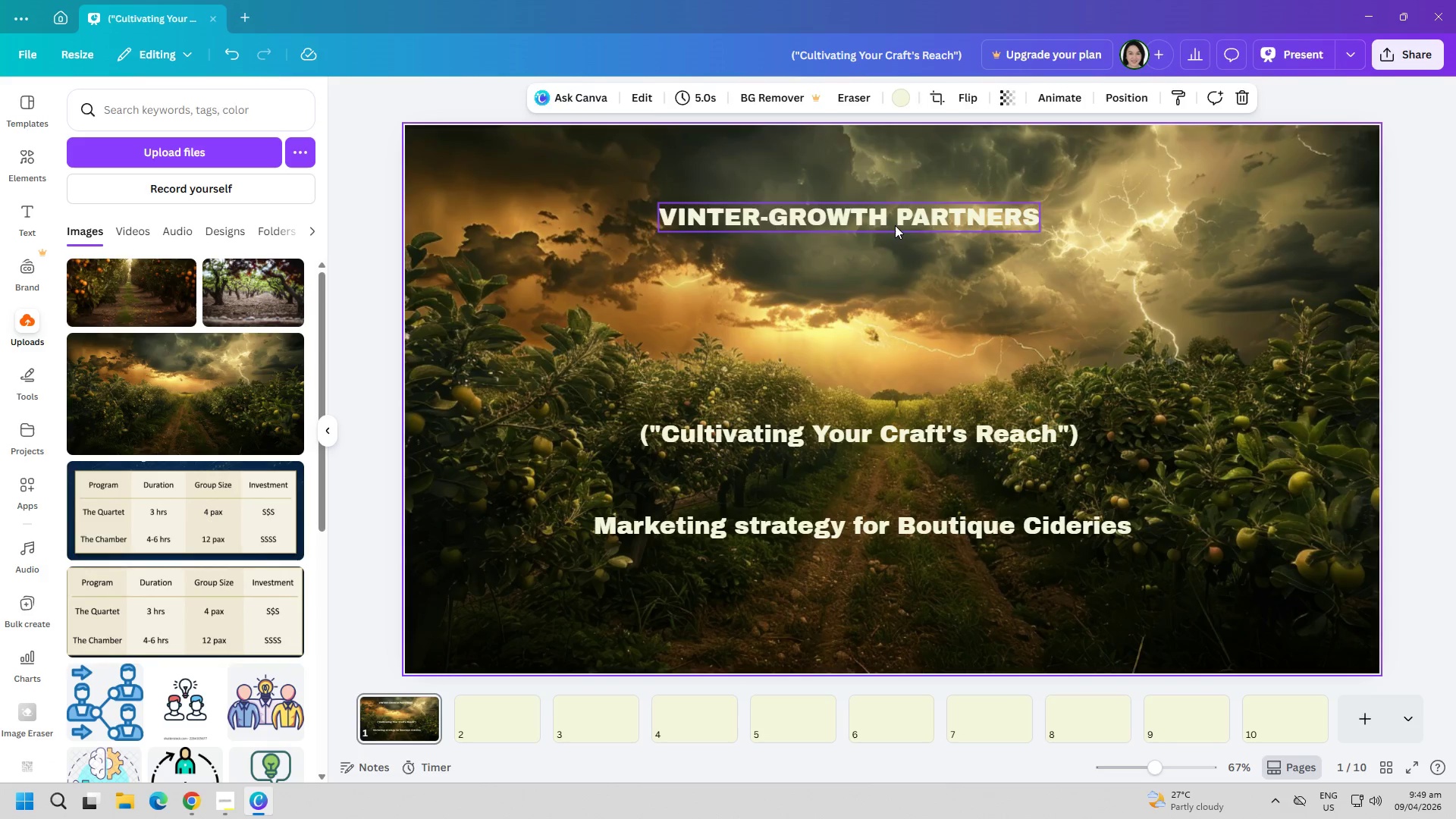 
left_click_drag(start_coordinate=[893, 221], to_coordinate=[894, 202])
 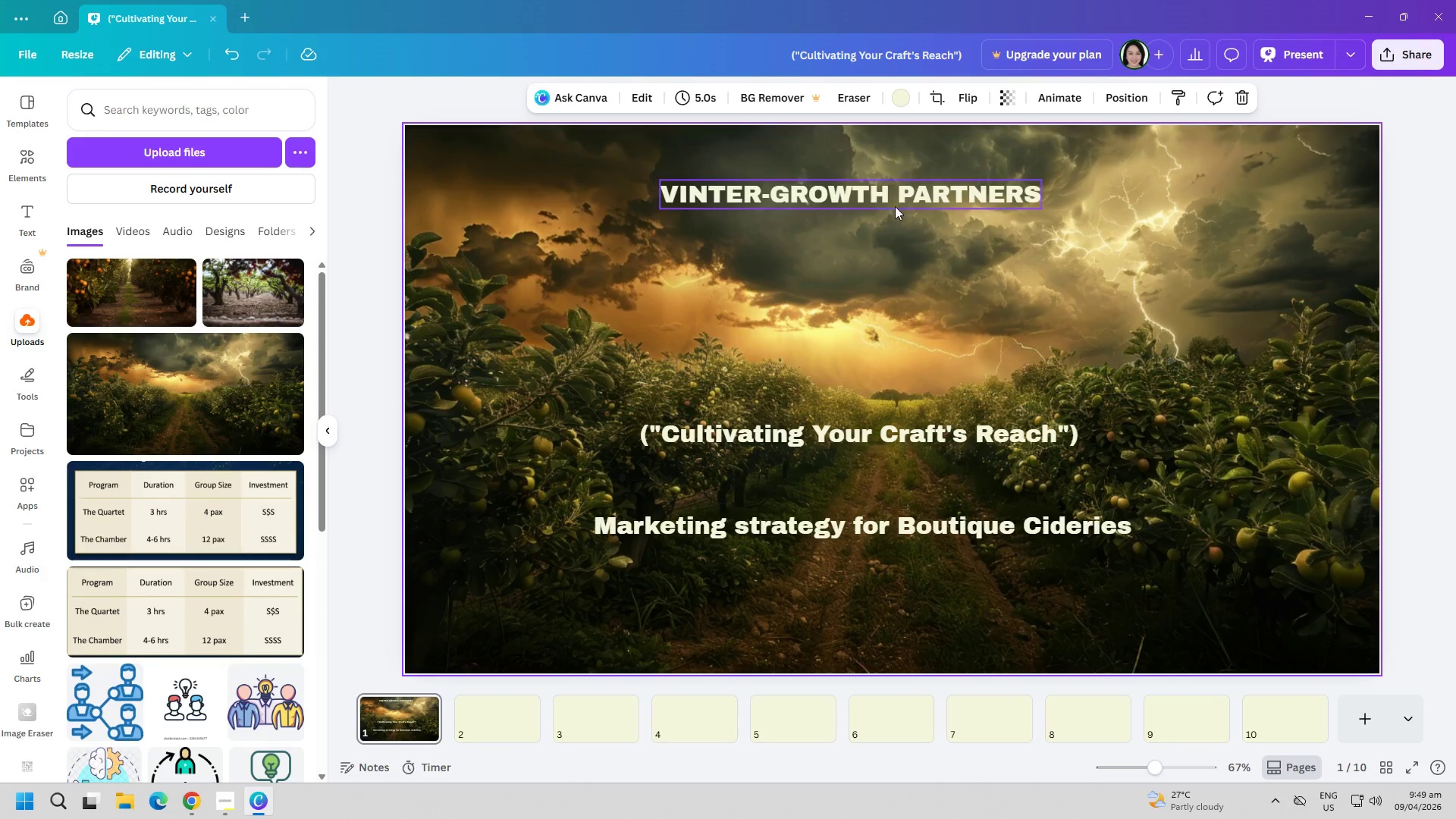 
left_click_drag(start_coordinate=[893, 198], to_coordinate=[891, 202])
 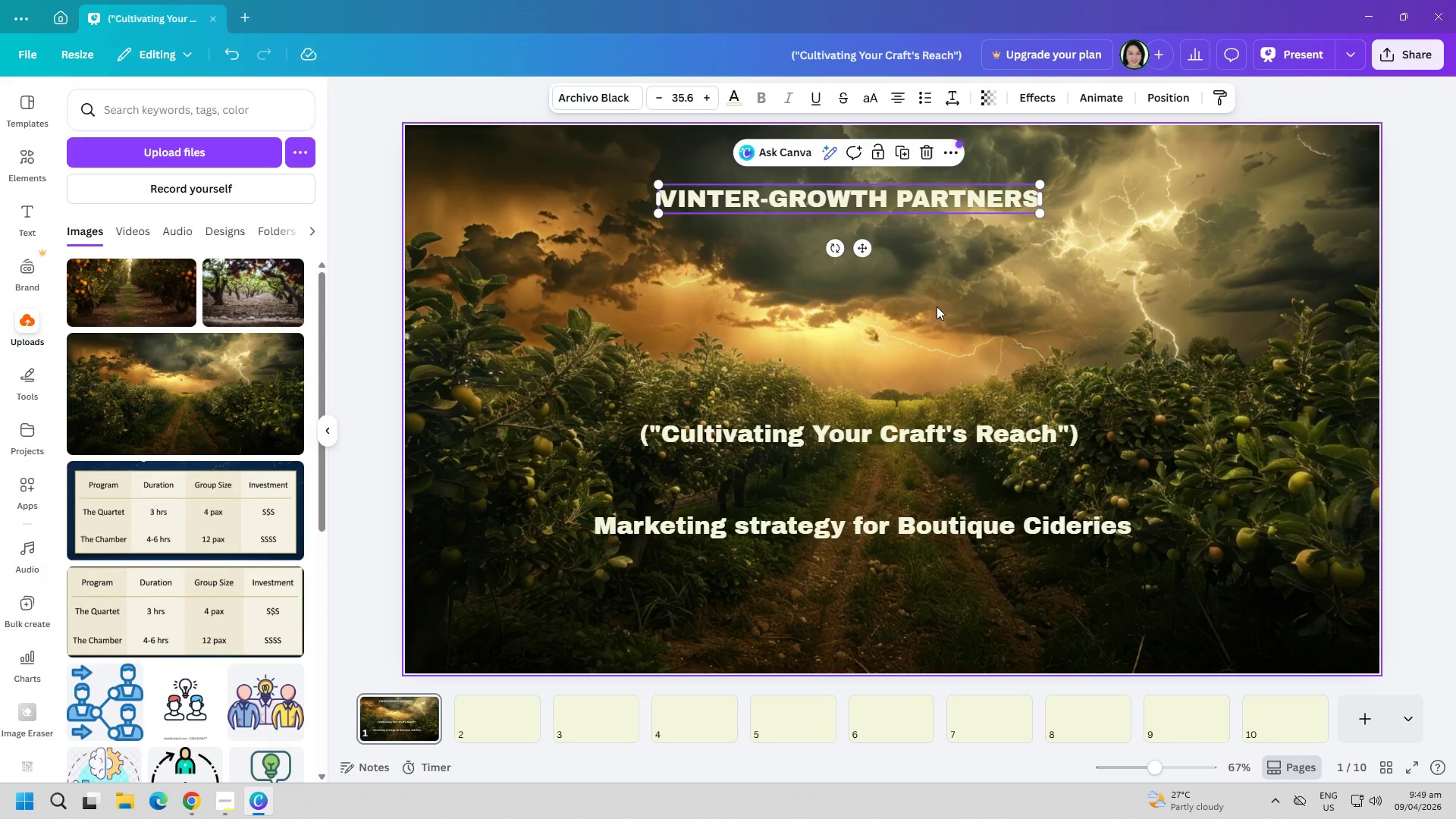 
left_click([940, 308])
 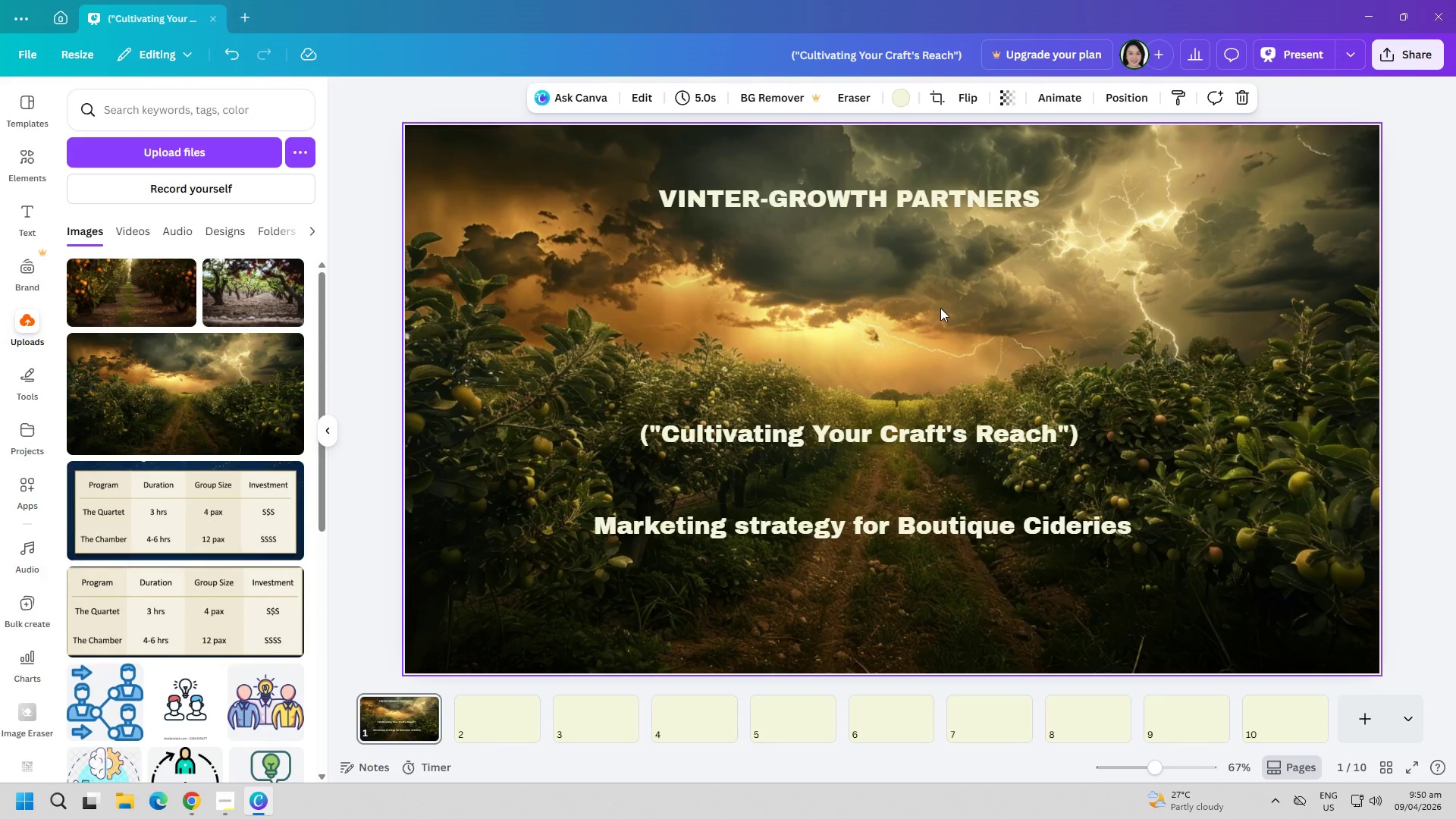 
wait(48.12)
 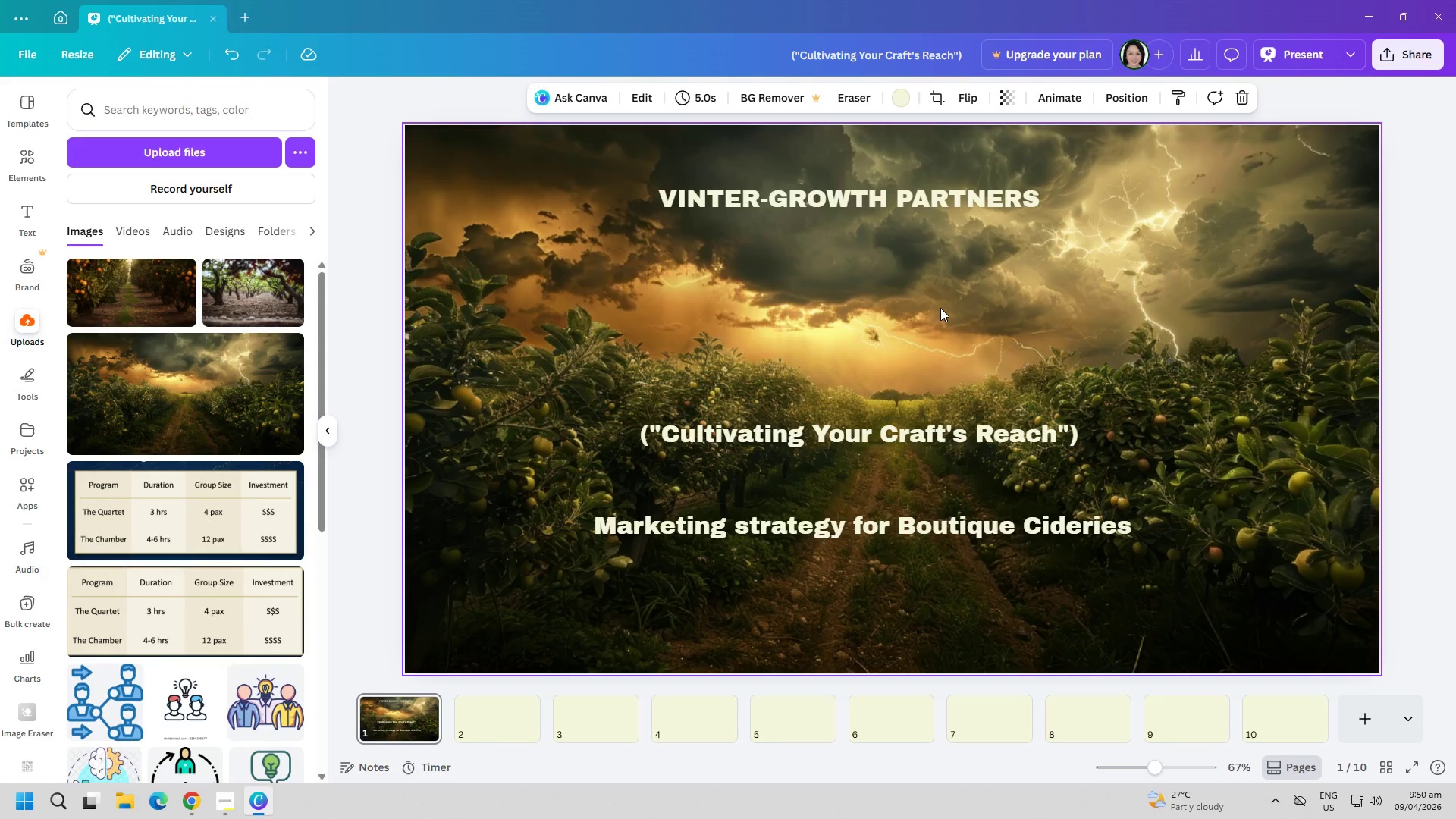 
left_click_drag(start_coordinate=[938, 323], to_coordinate=[943, 328])
 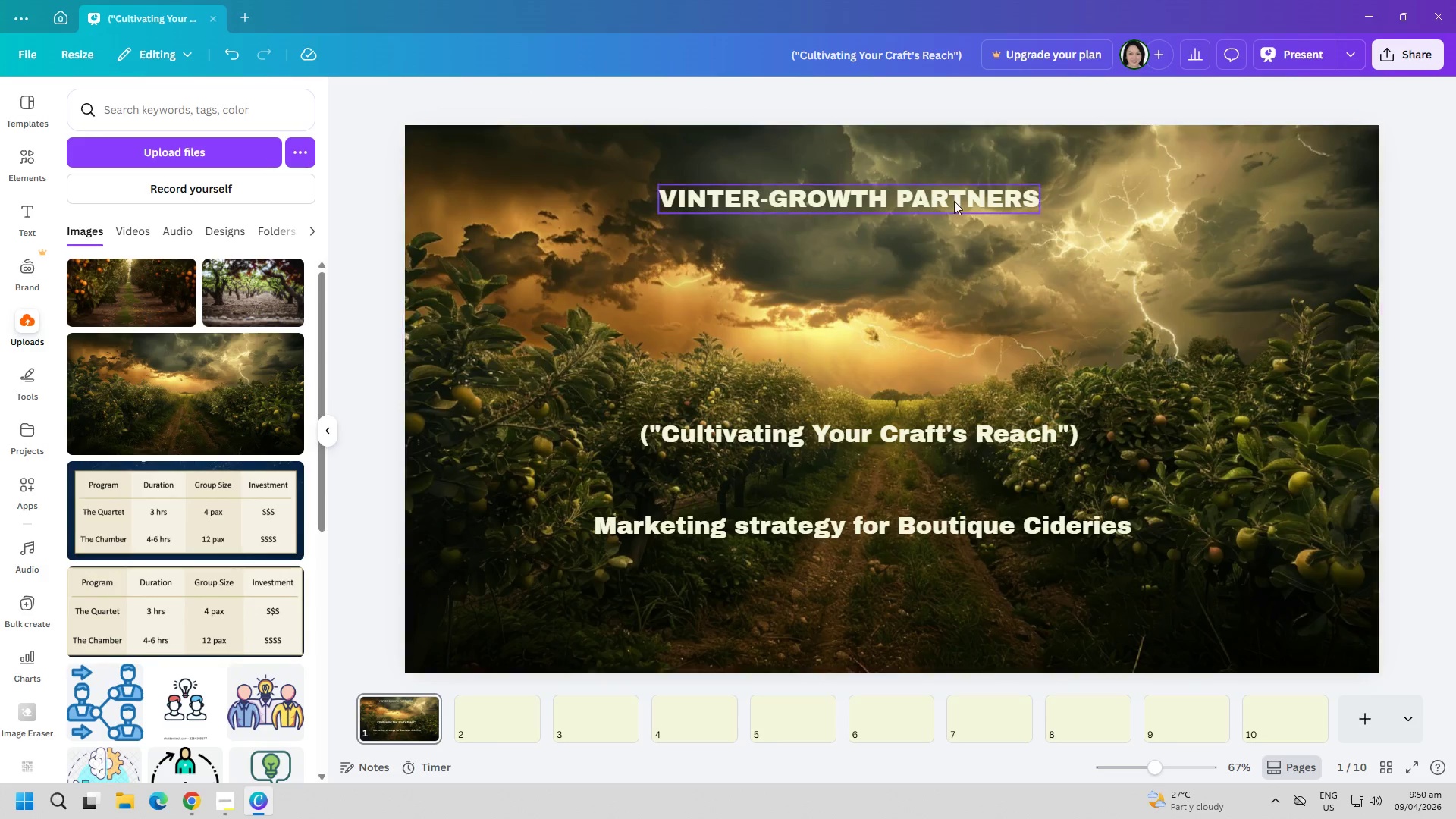 
double_click([946, 184])
 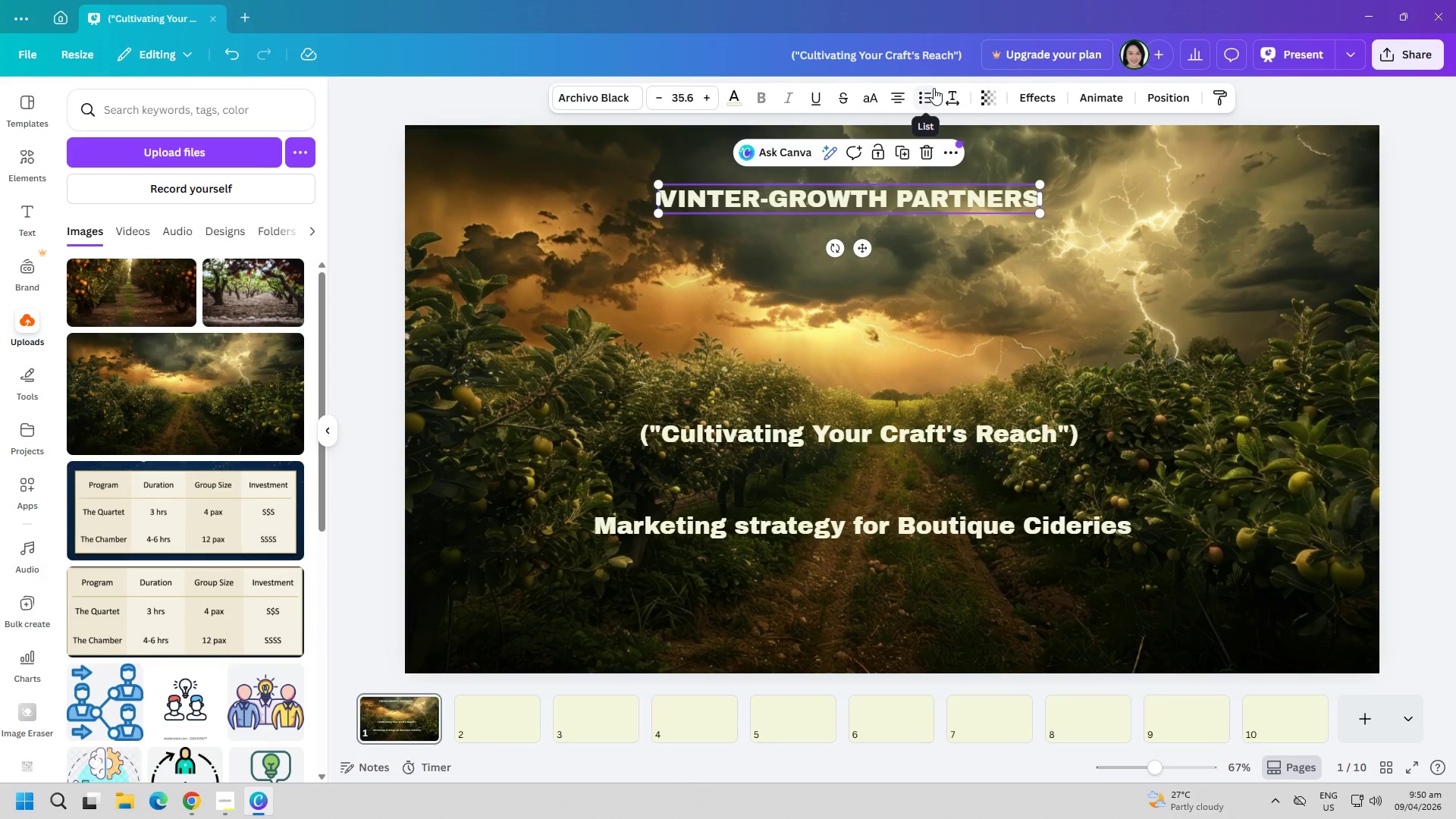 
wait(8.23)
 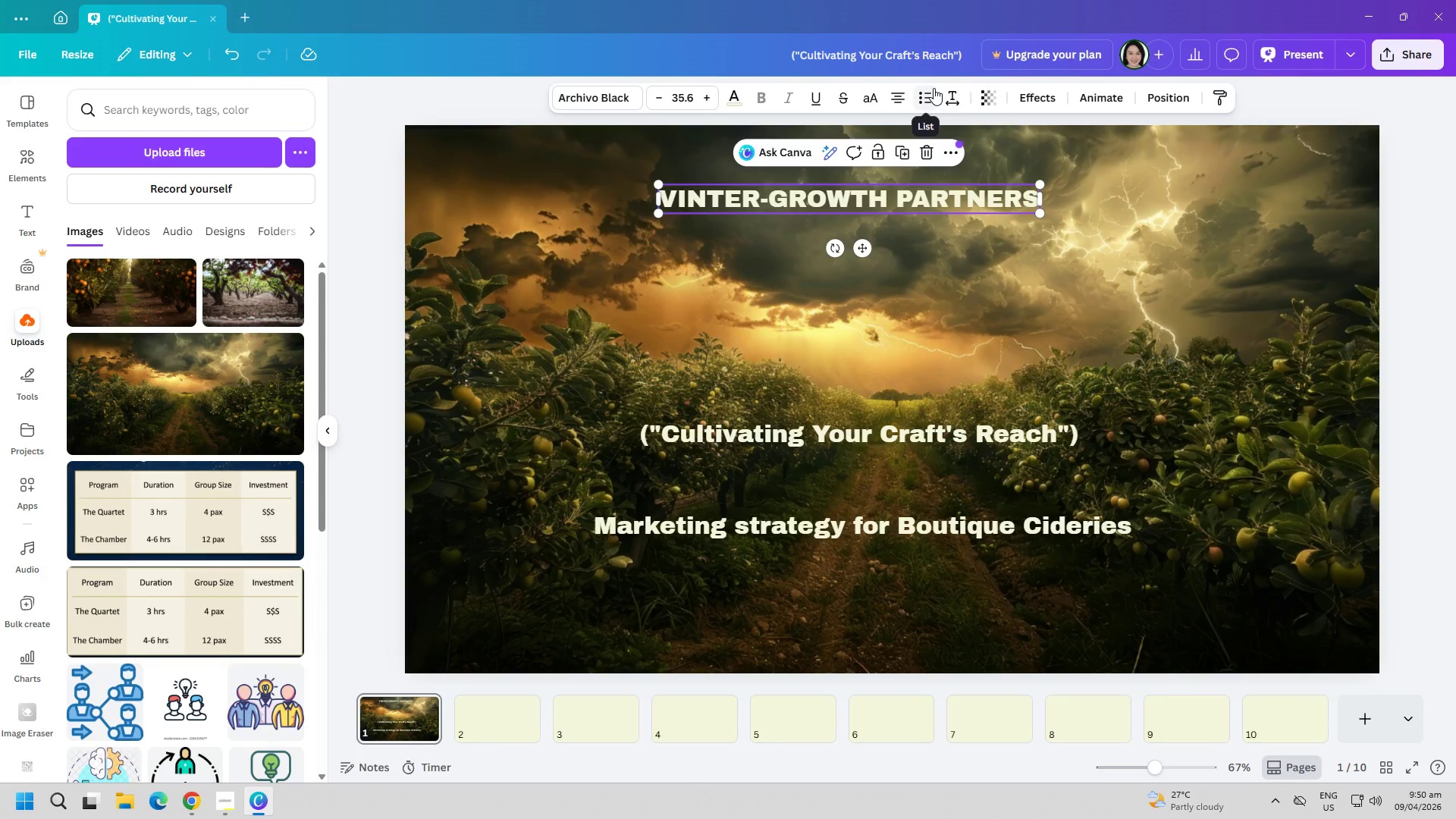 
left_click([1038, 281])
 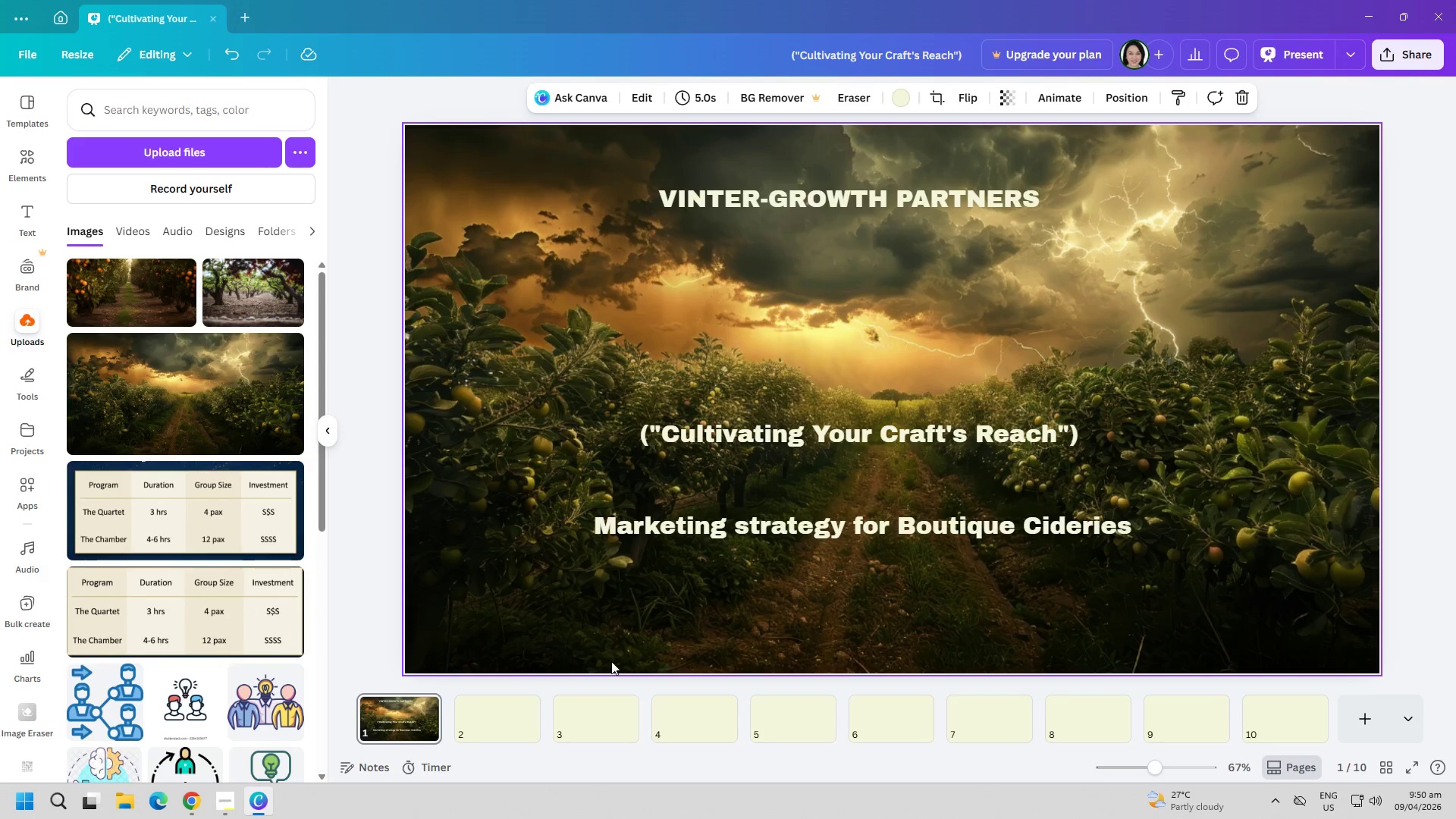 
left_click([495, 726])
 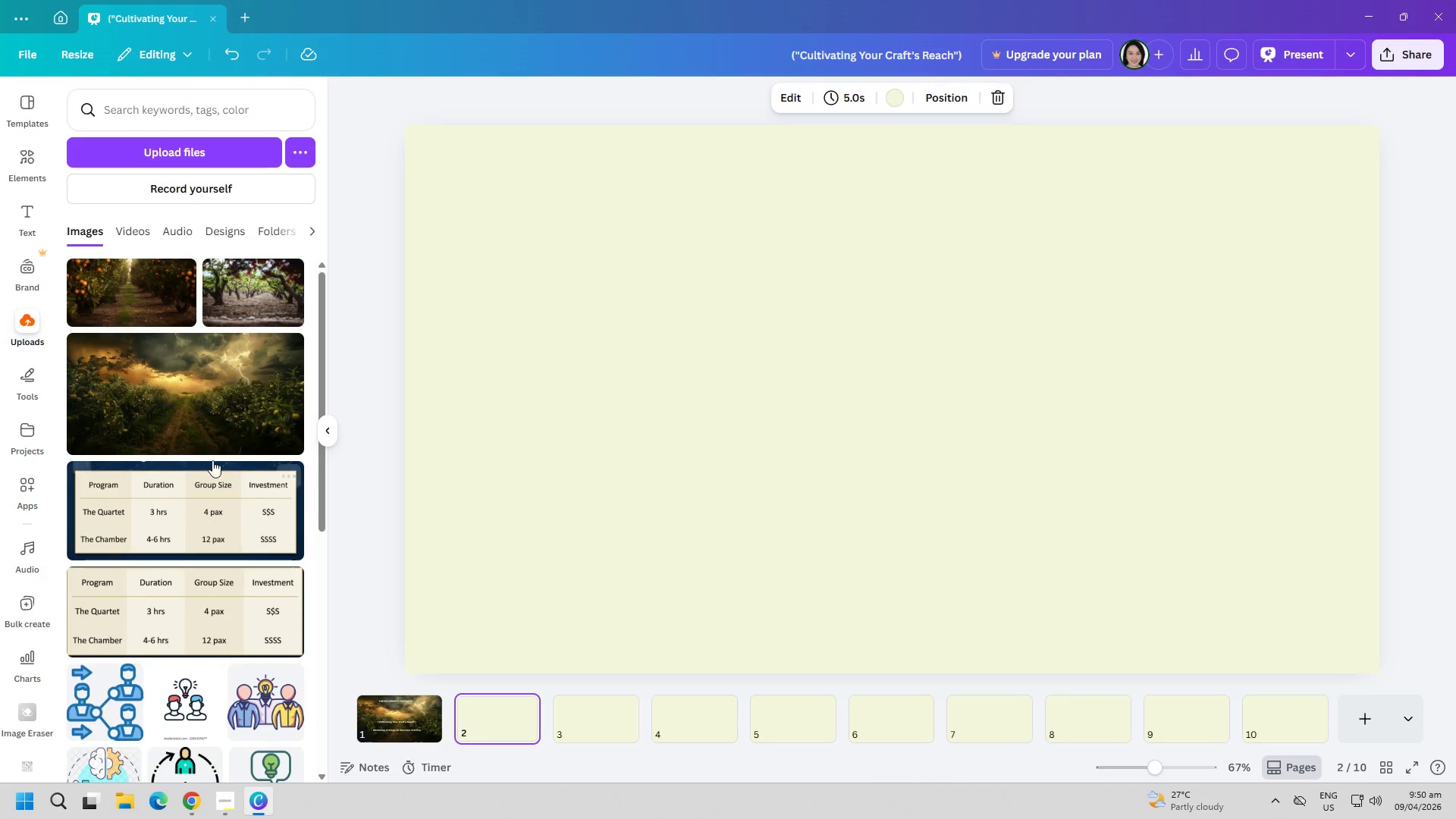 
scroll: coordinate [166, 389], scroll_direction: up, amount: 1.0
 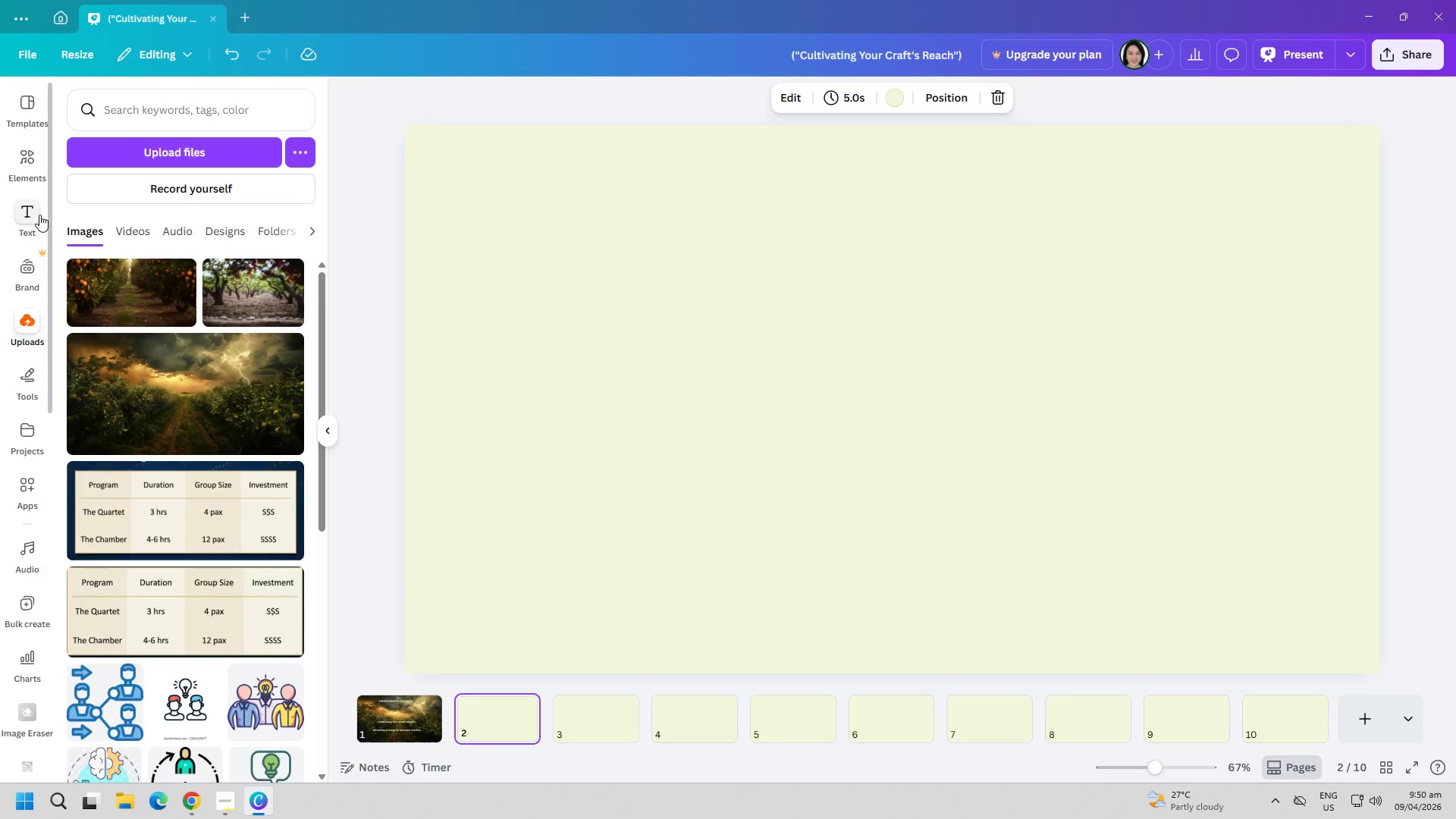 
left_click([33, 215])
 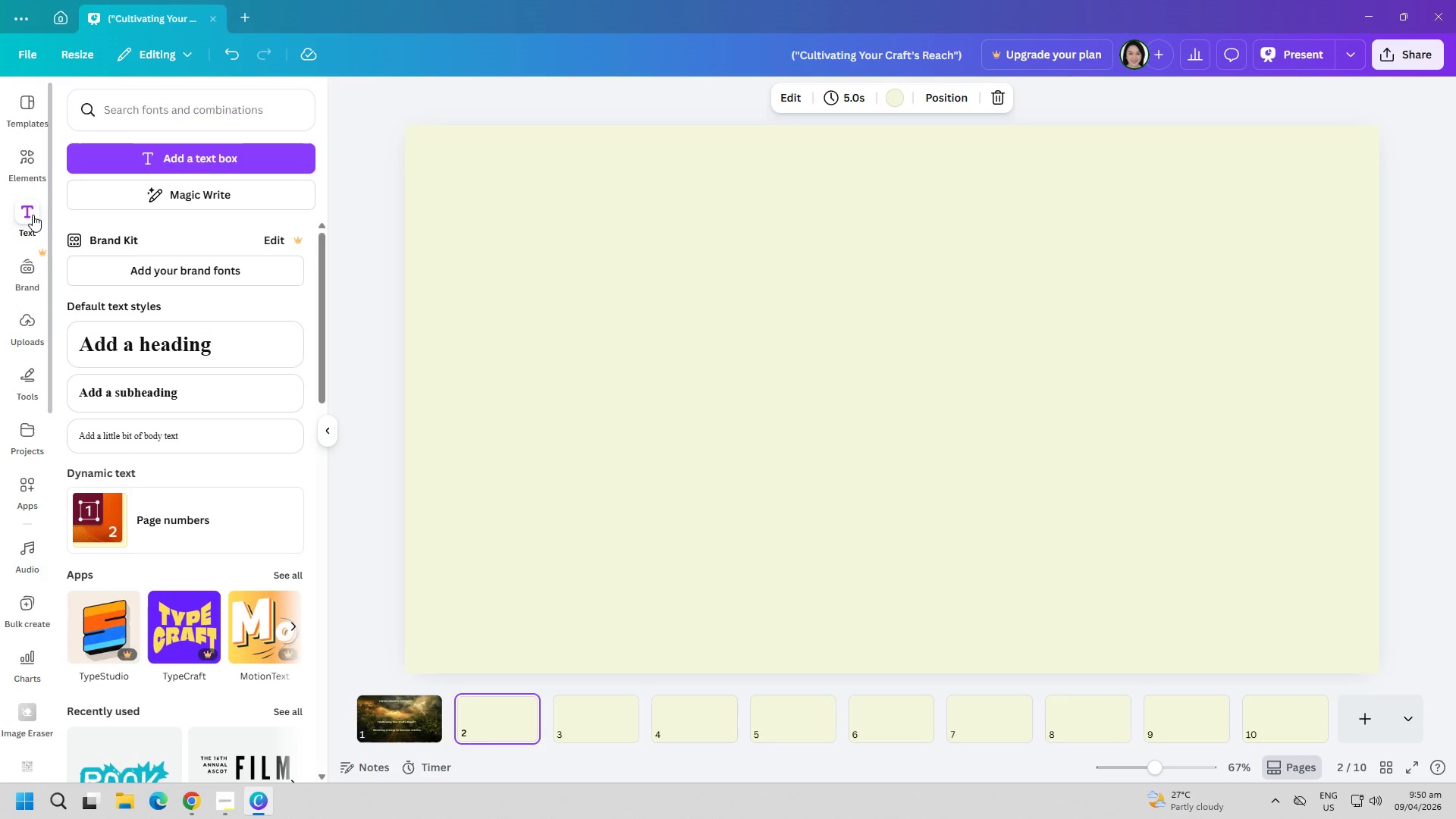 
wait(21.88)
 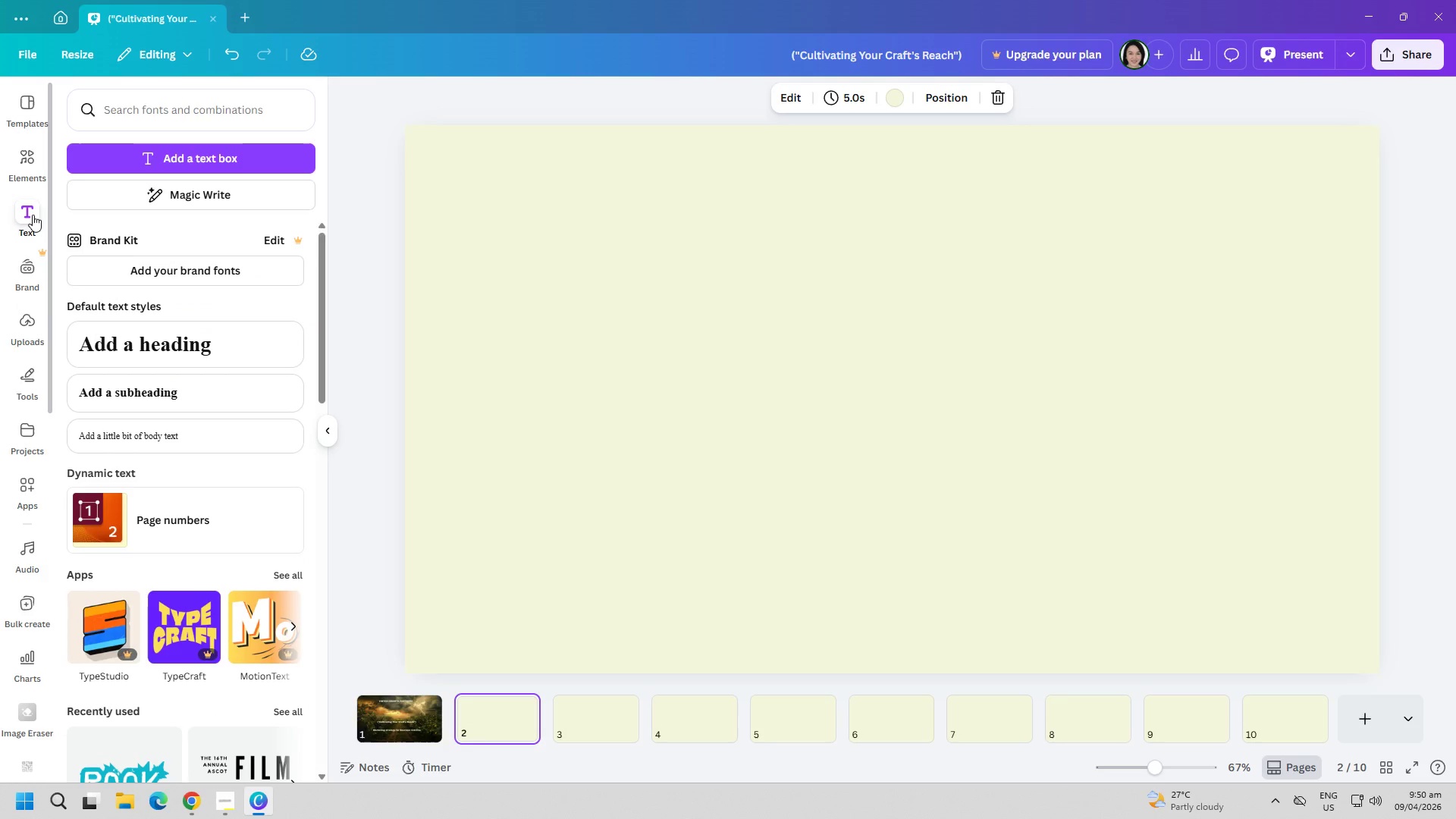 
left_click([153, 158])
 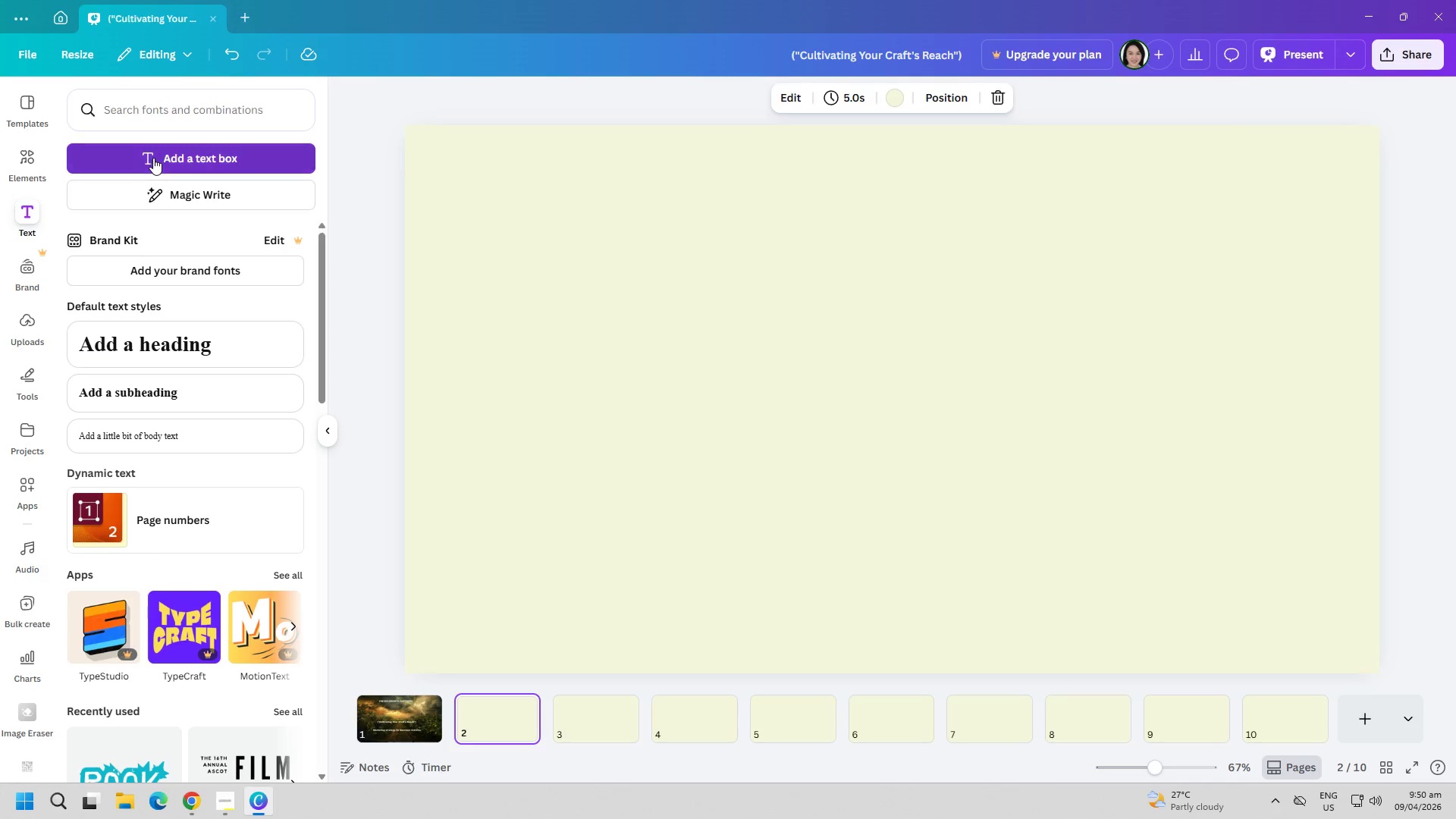 
type(The Challenge)
 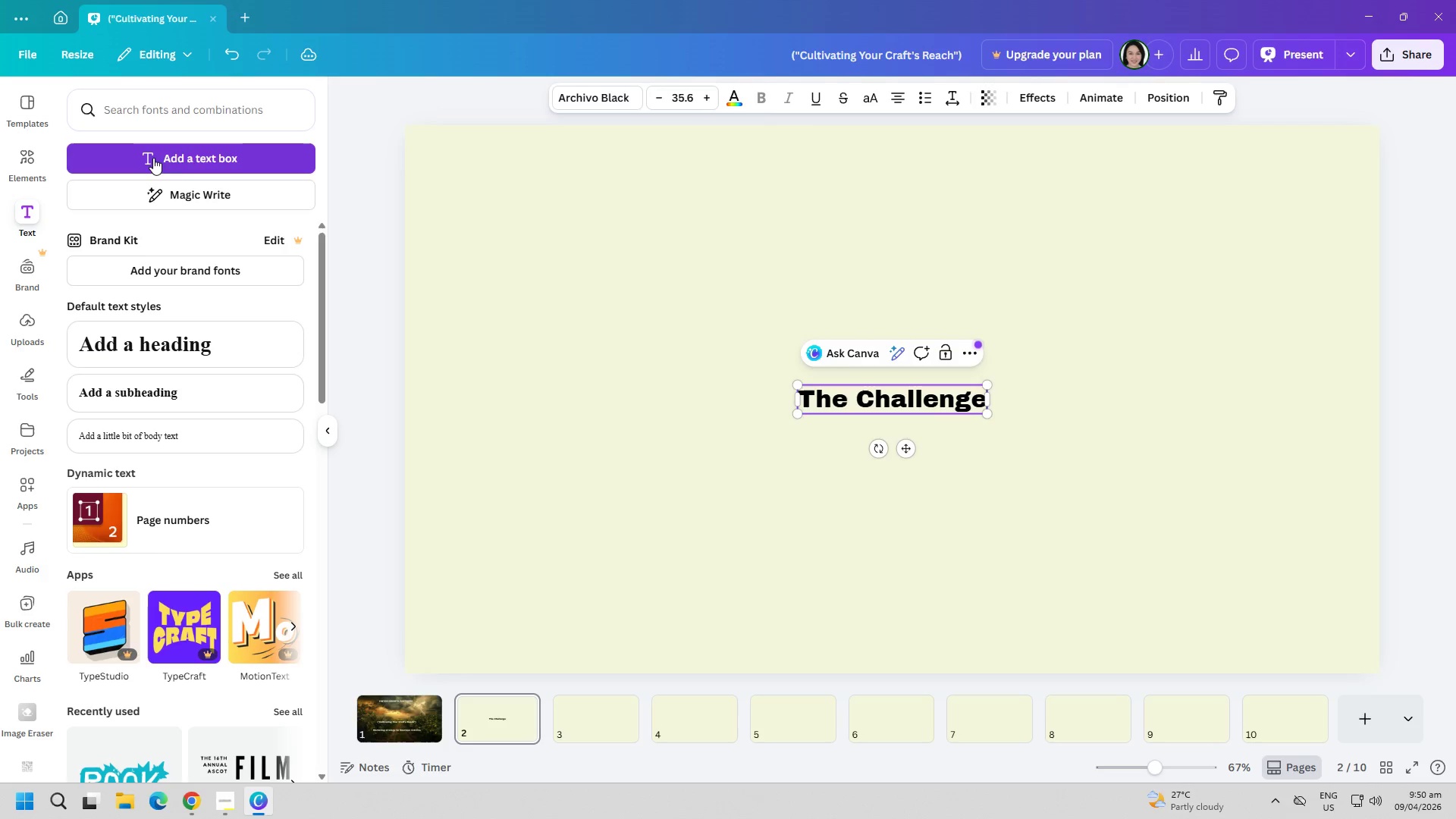 
key(Control+A)
 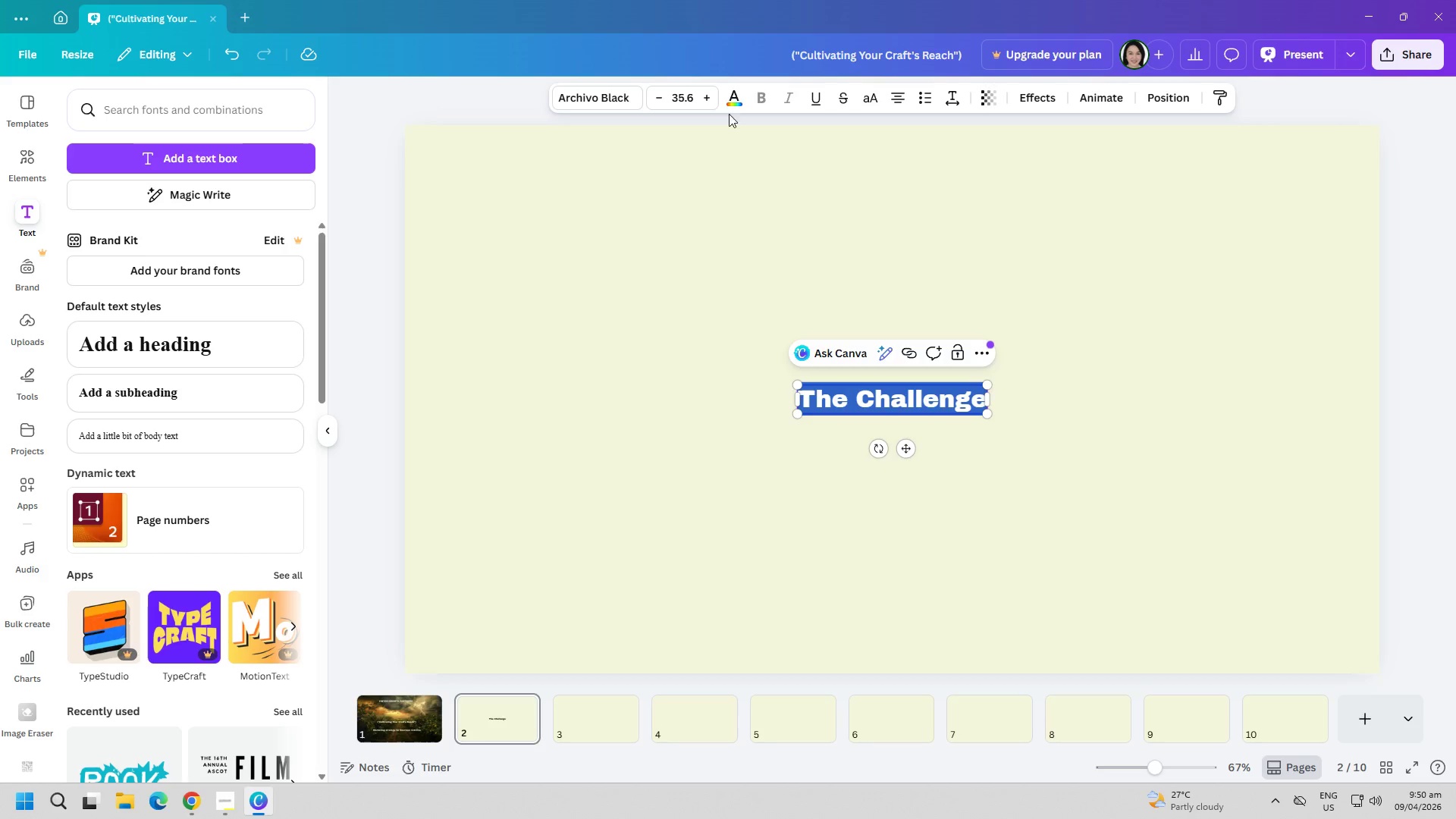 
left_click([728, 97])
 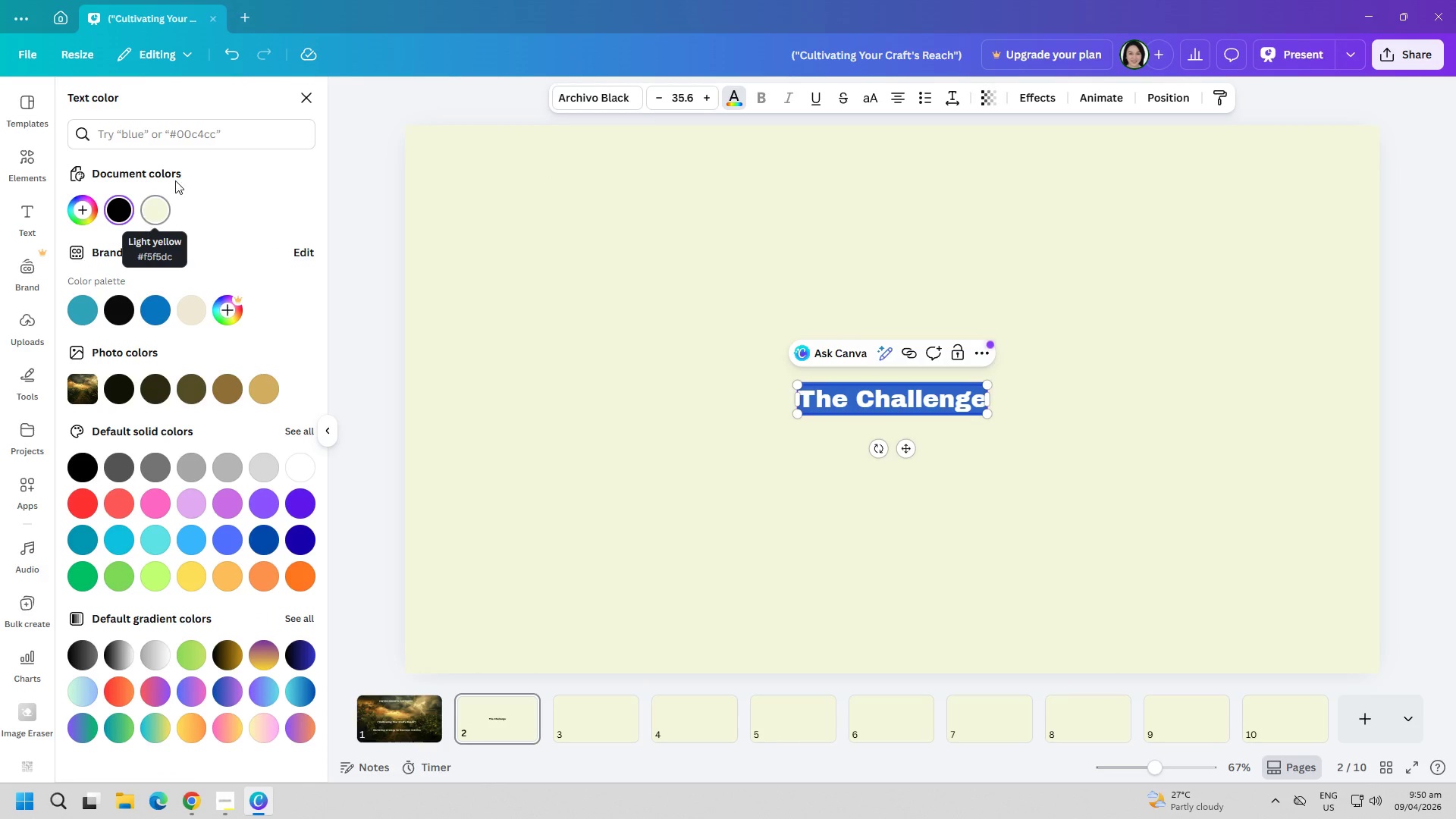 
mouse_move([133, 205])
 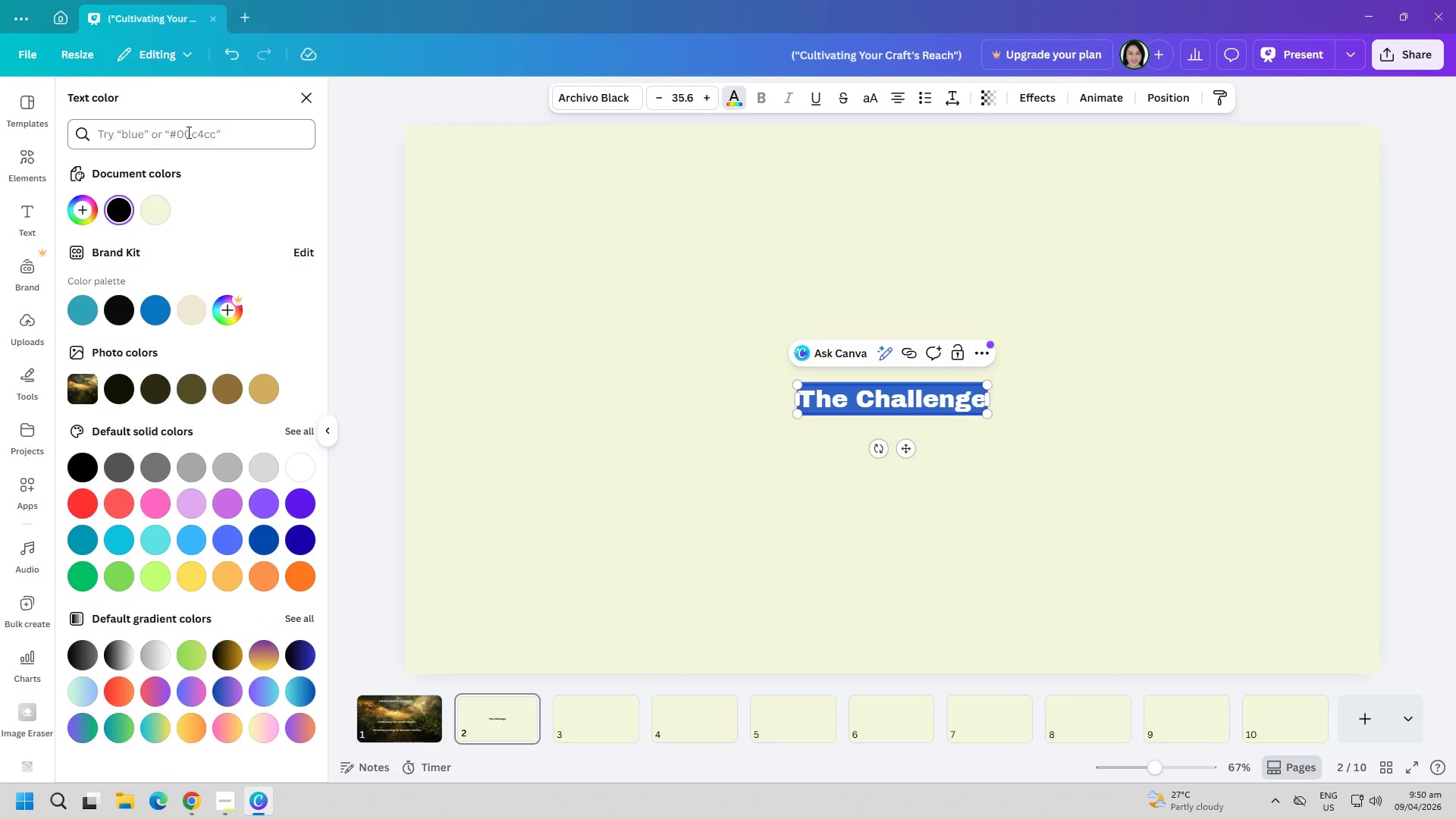 
left_click([187, 132])
 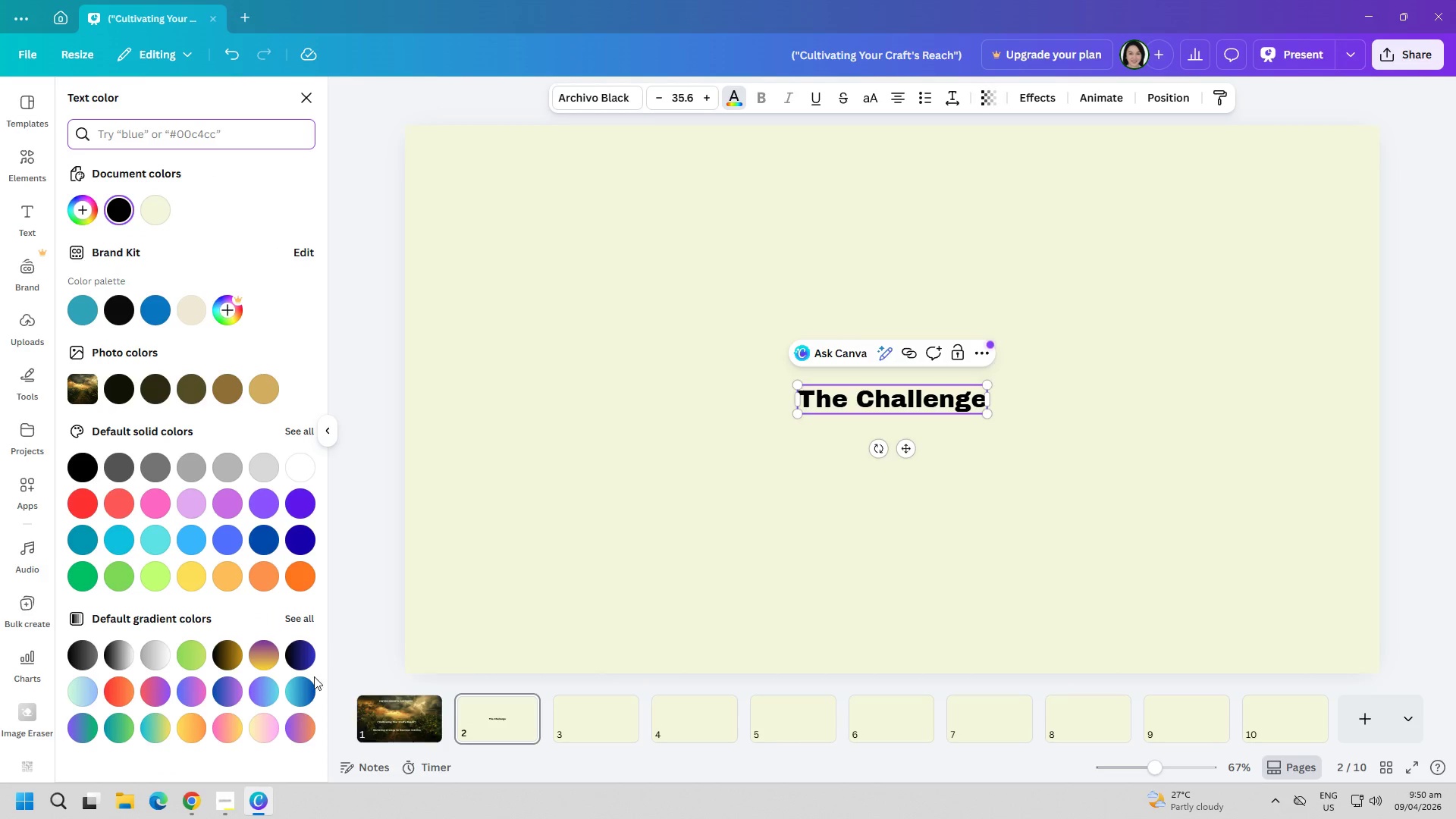 
left_click([366, 719])
 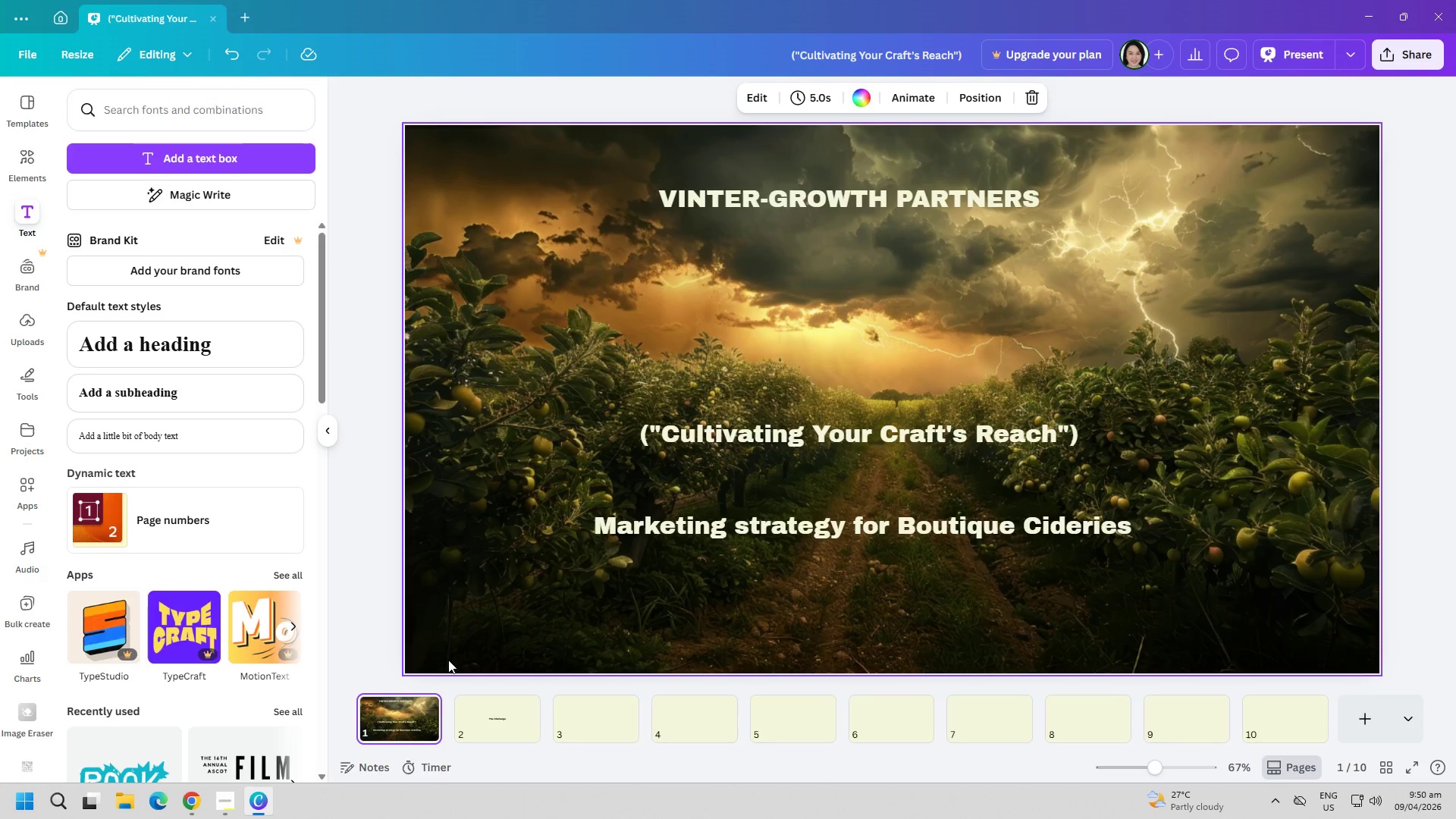 
left_click([849, 97])
 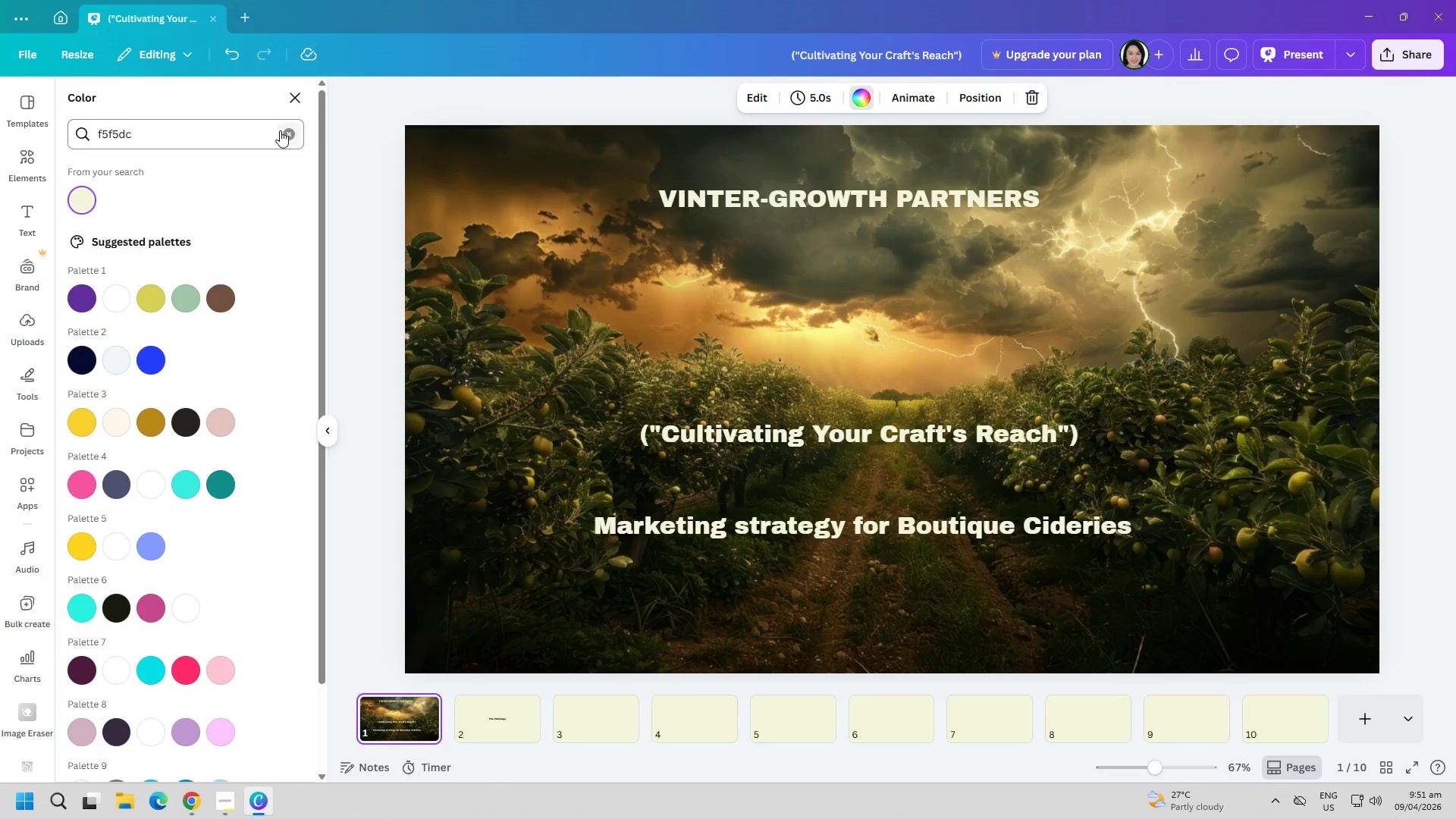 
left_click([284, 130])
 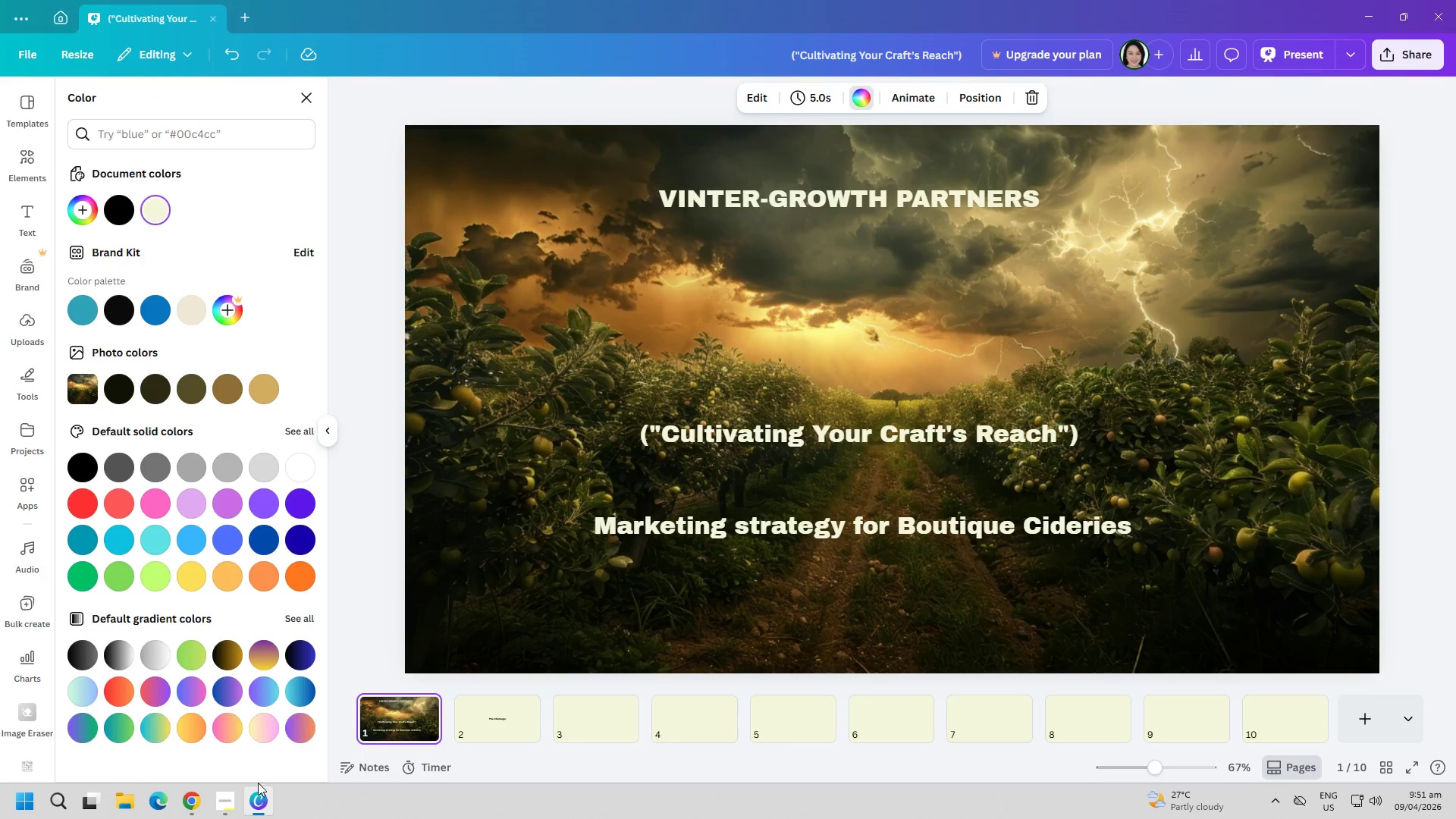 
left_click([482, 718])
 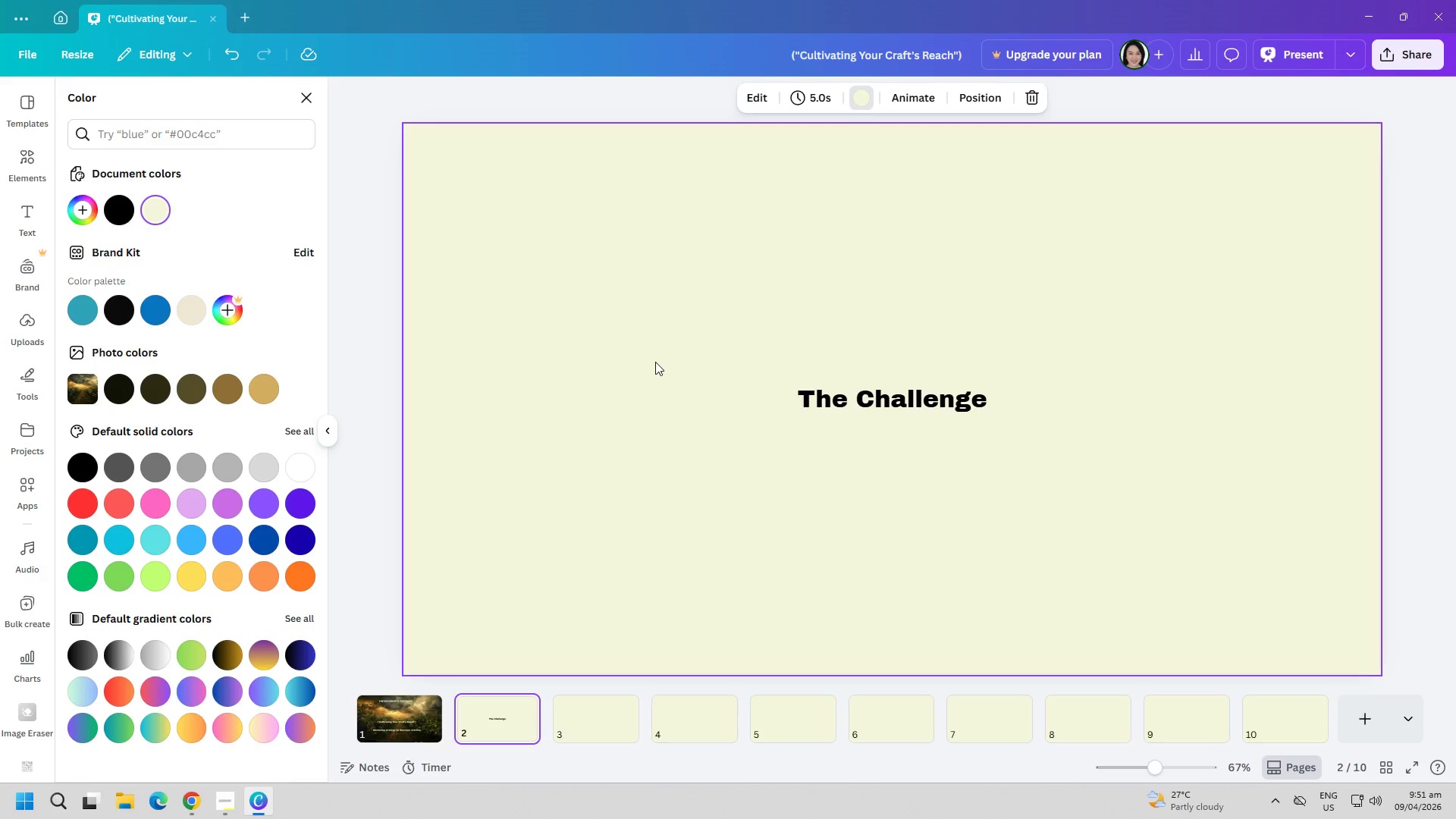 
wait(9.36)
 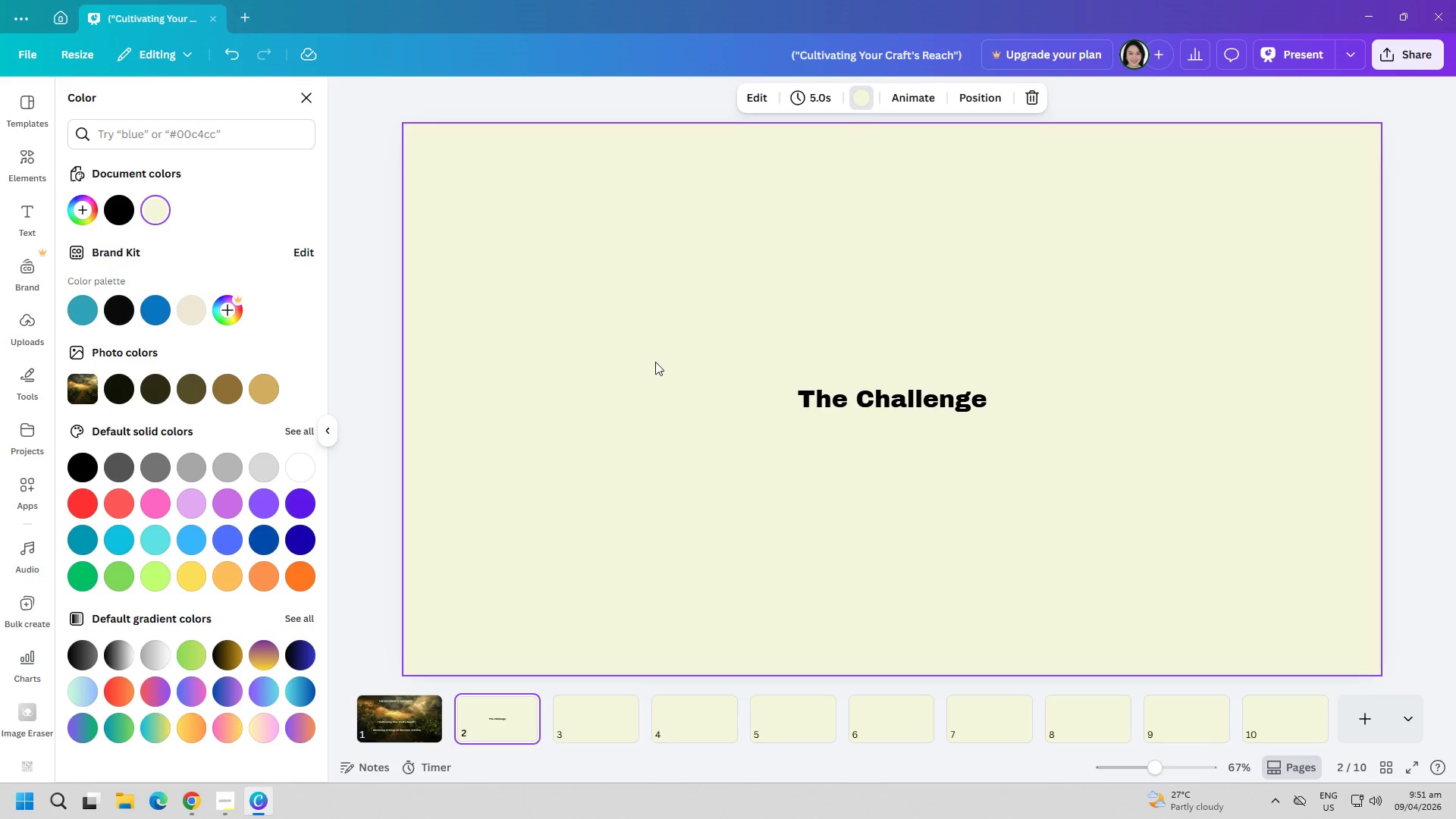 
left_click([894, 403])
 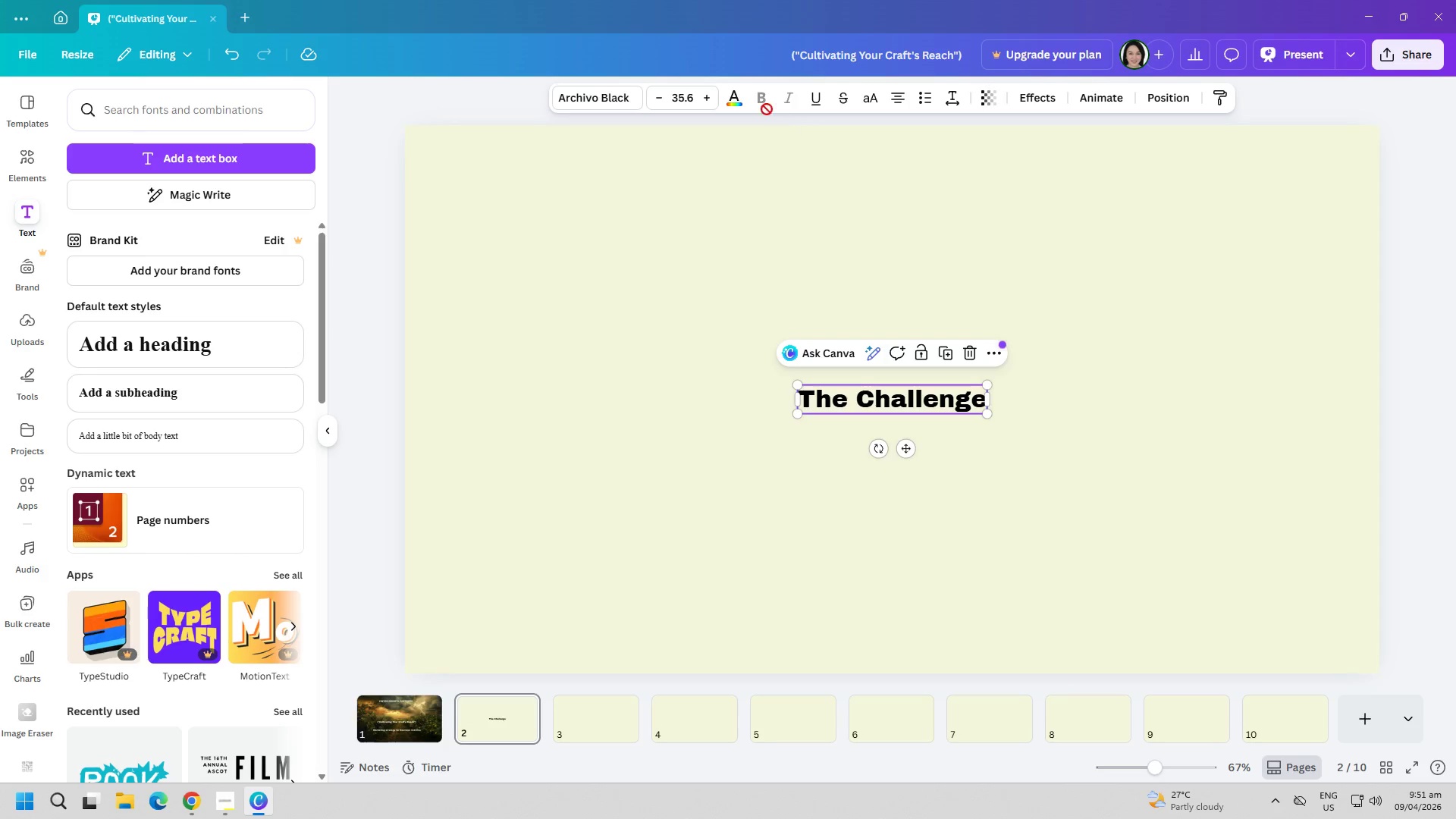 
left_click([733, 99])
 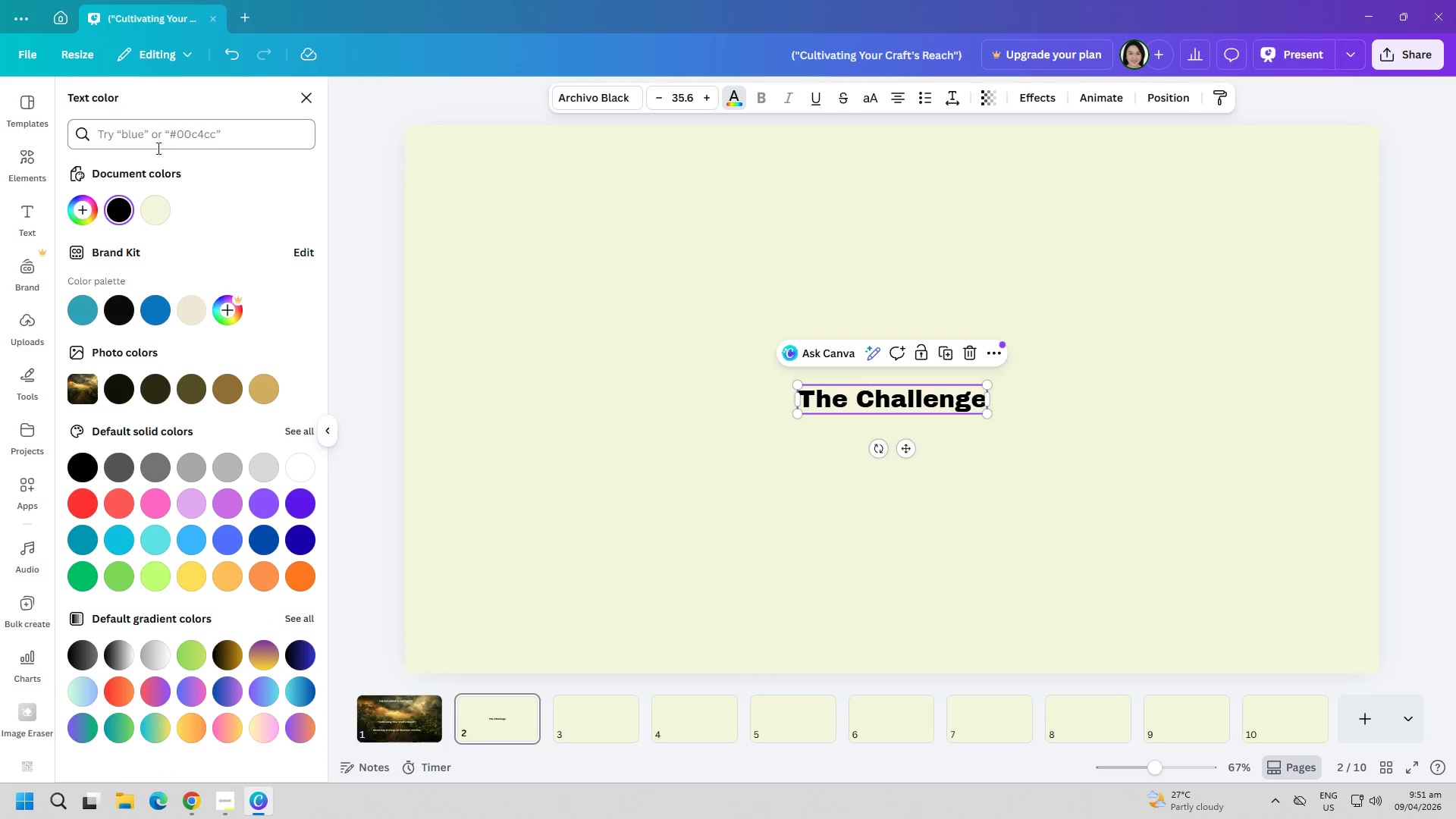 
left_click([187, 145])
 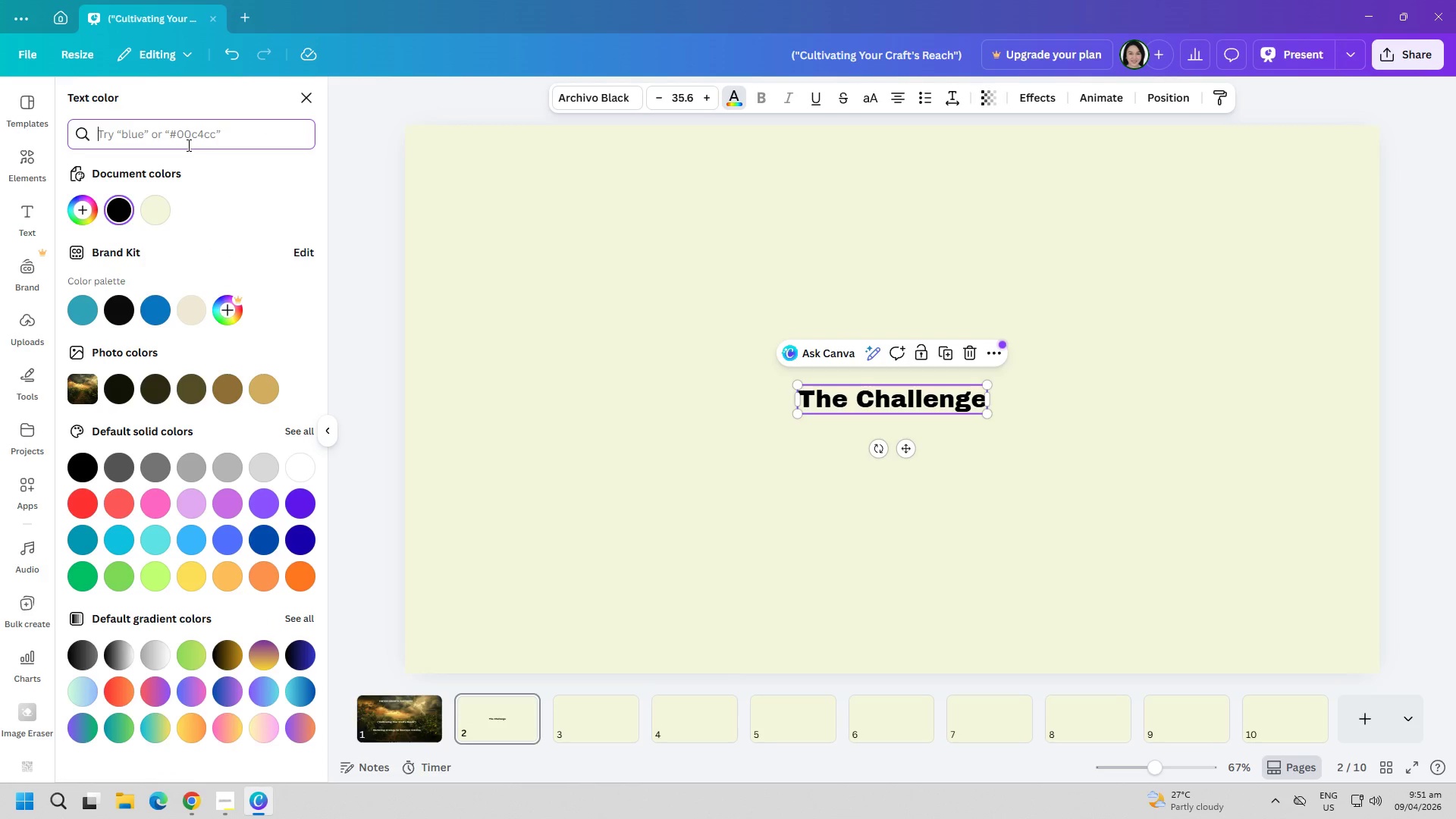 
type(1b41)
key(Backspace)
type(33)
 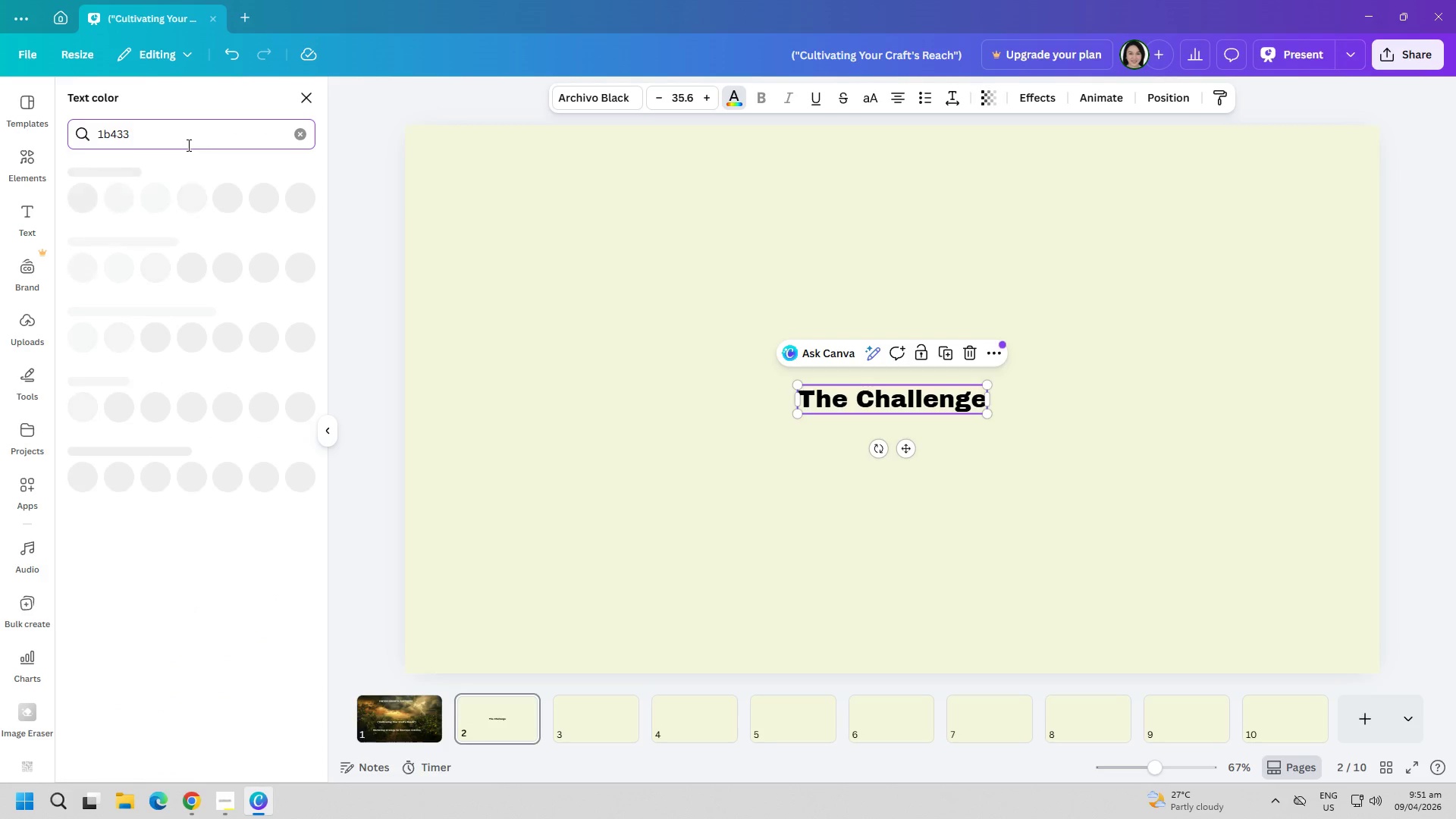 
left_click([187, 145])
 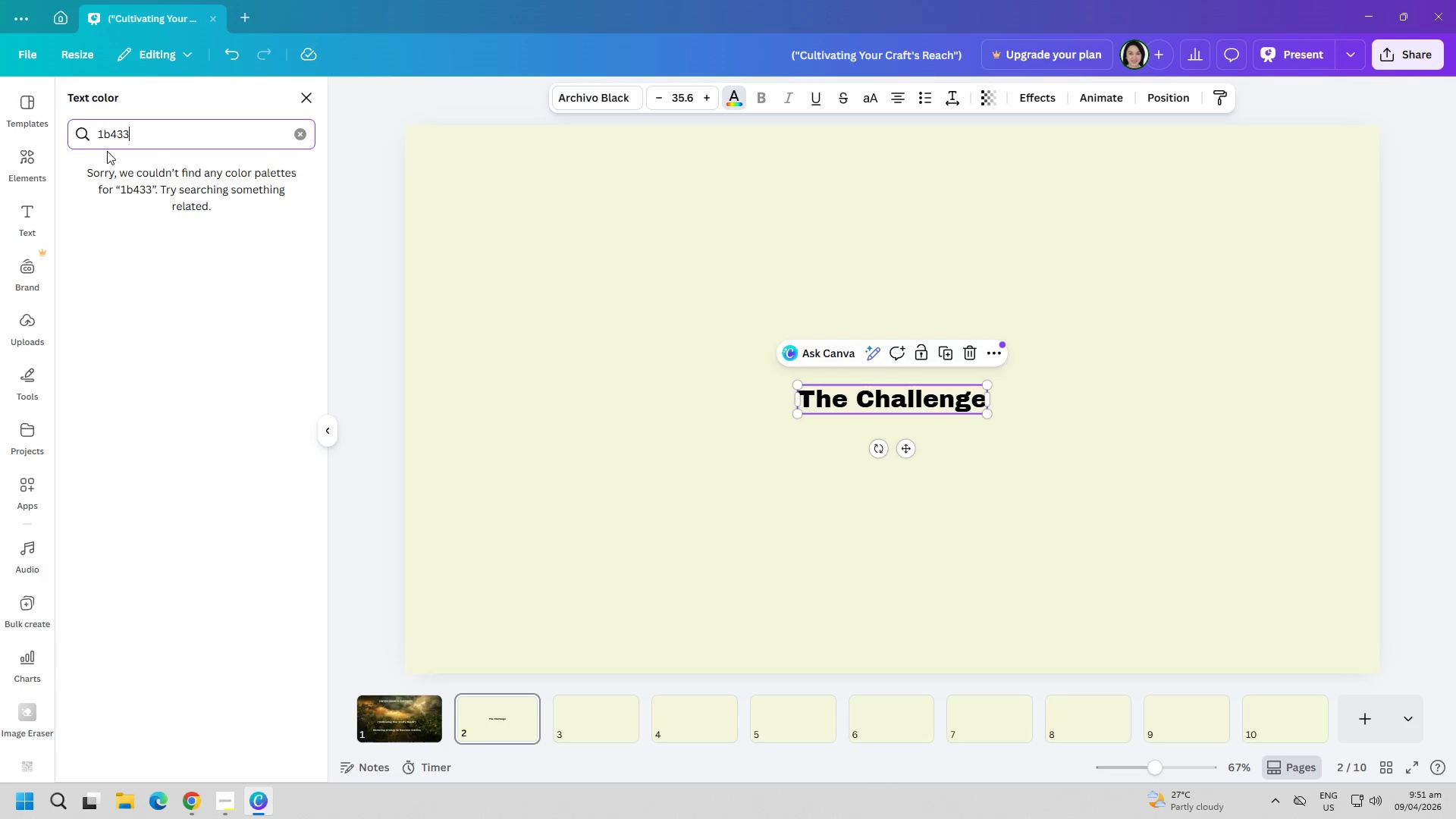 
wait(6.88)
 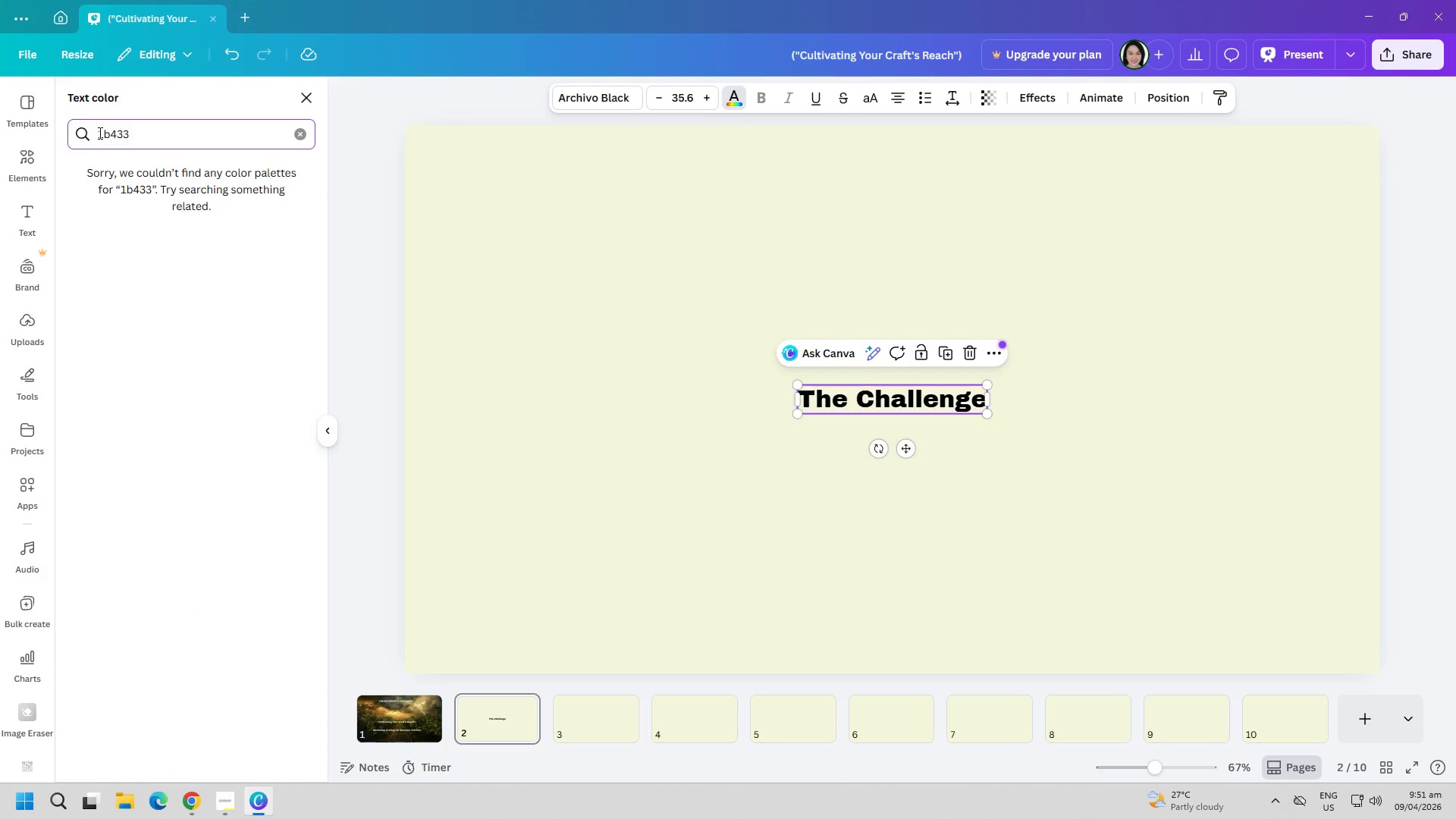 
left_click([145, 143])
 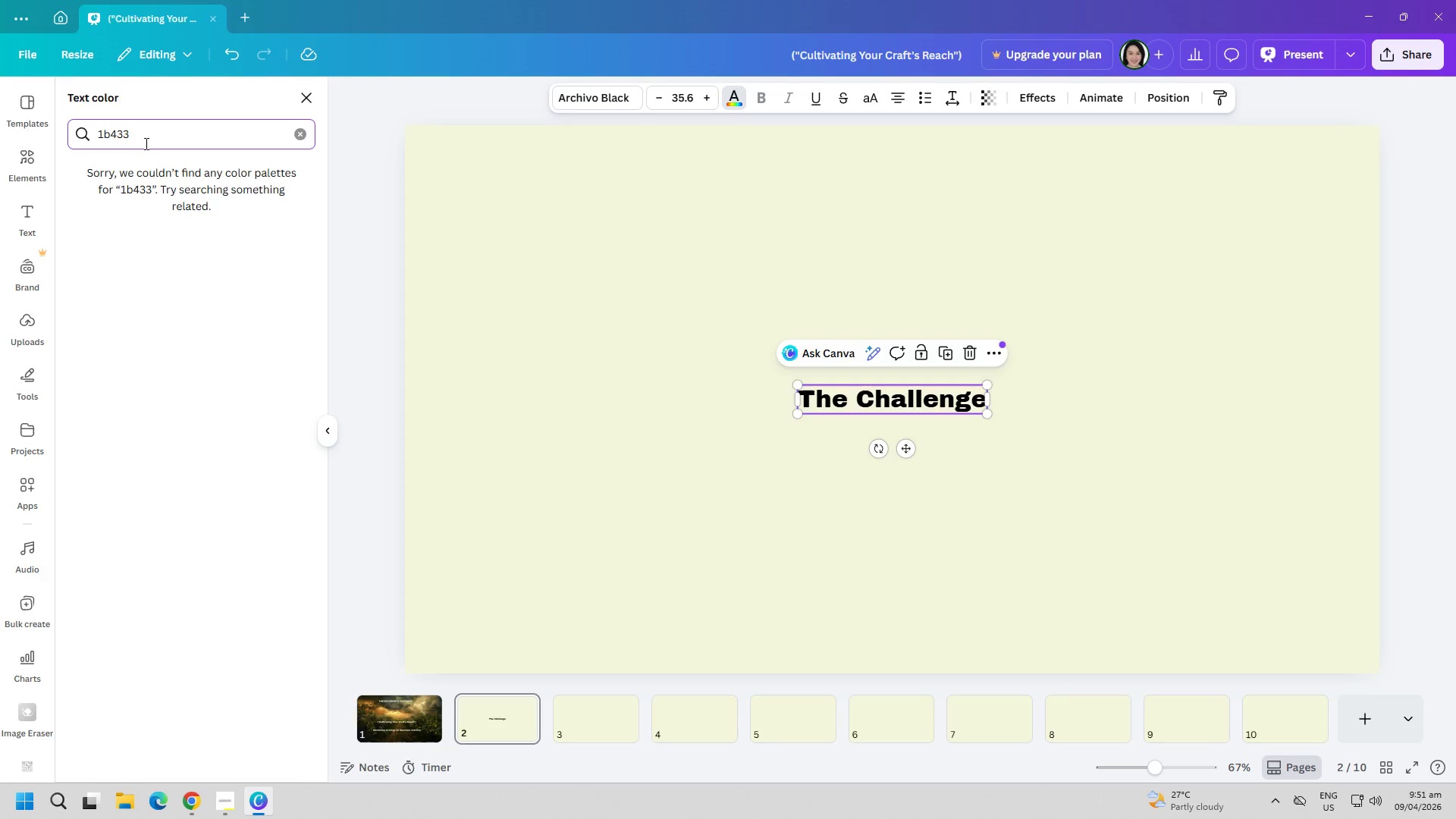 
key(2)
 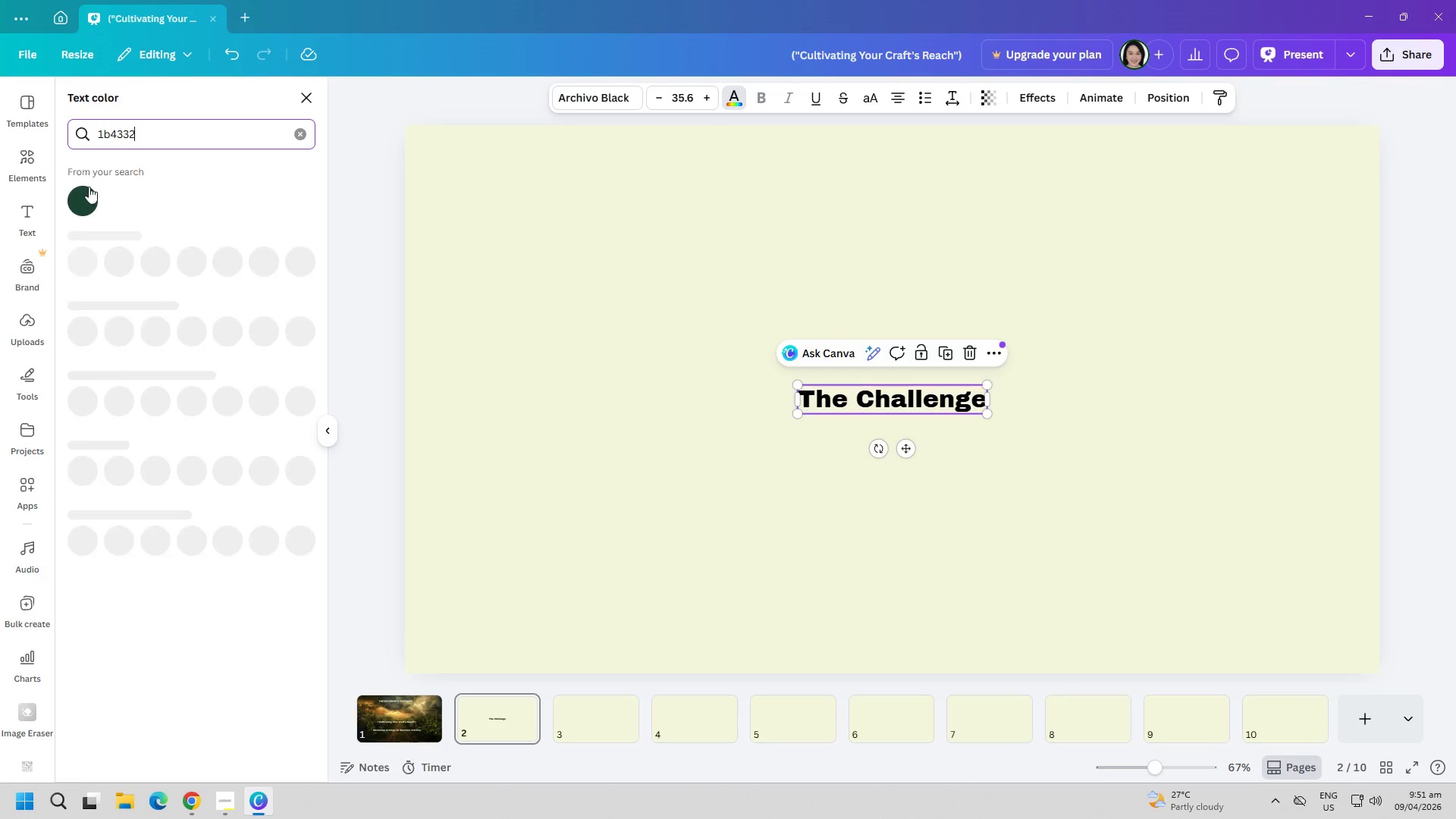 
left_click([87, 190])
 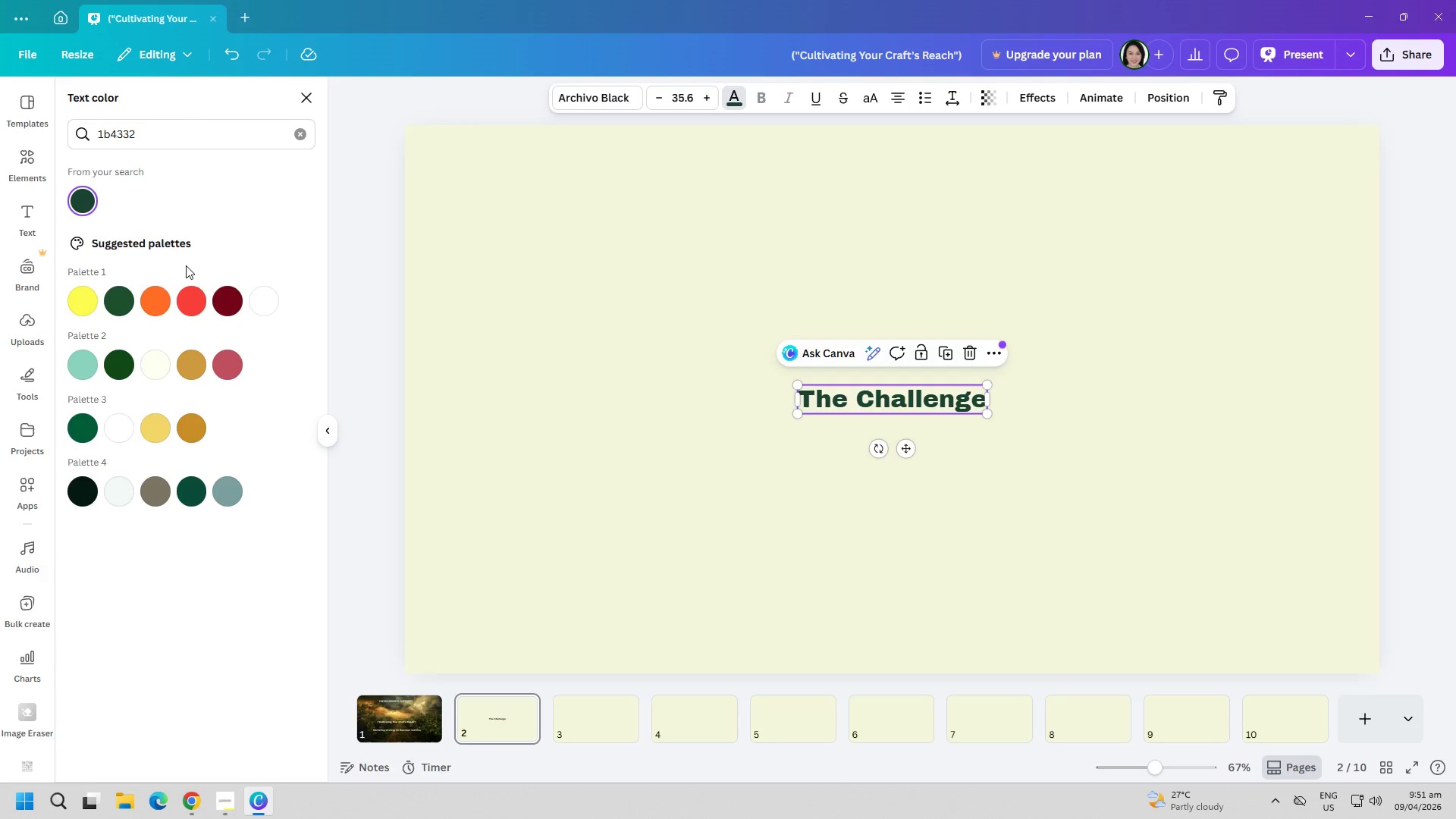 
left_click([597, 435])
 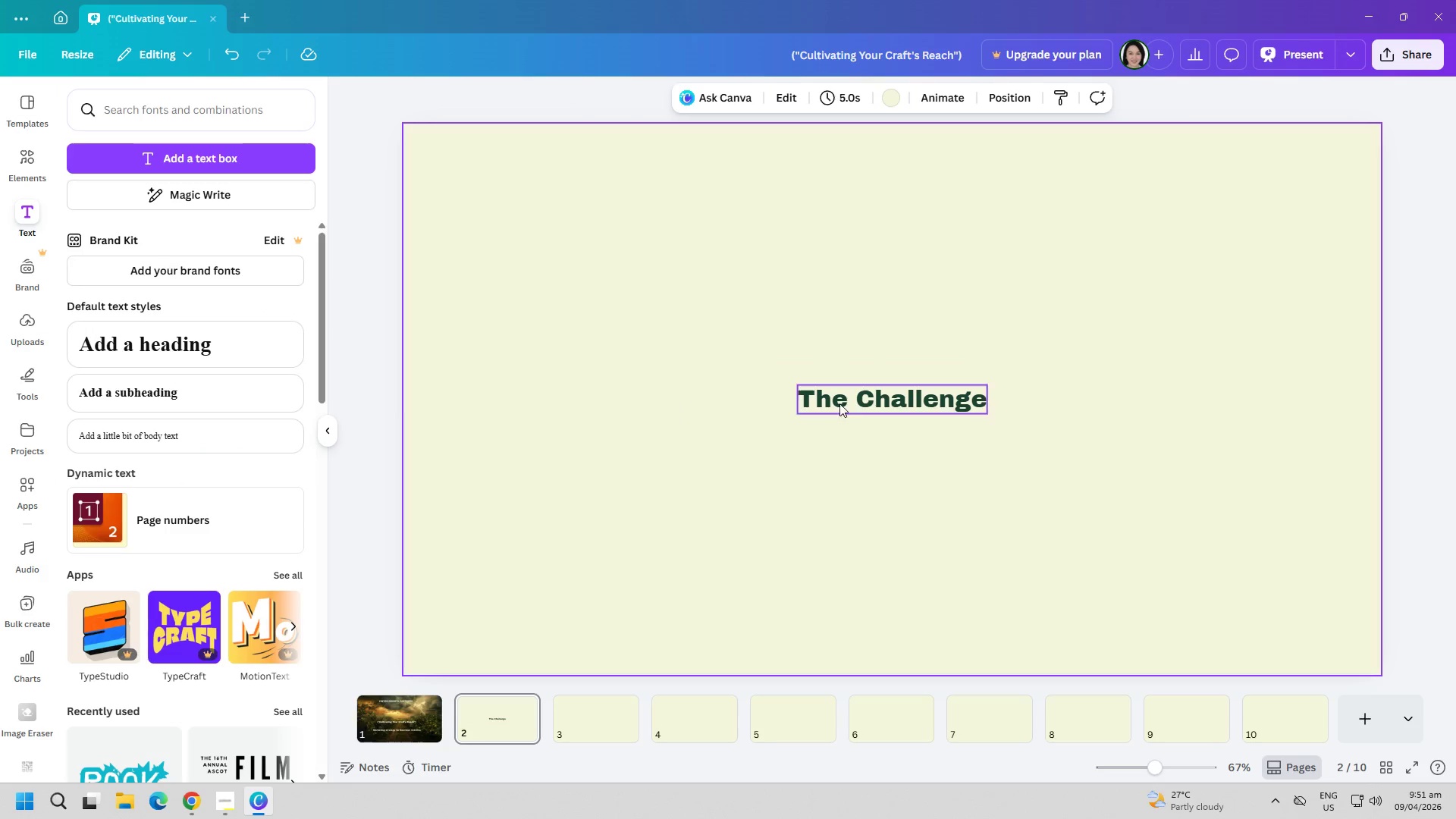 
left_click([860, 403])
 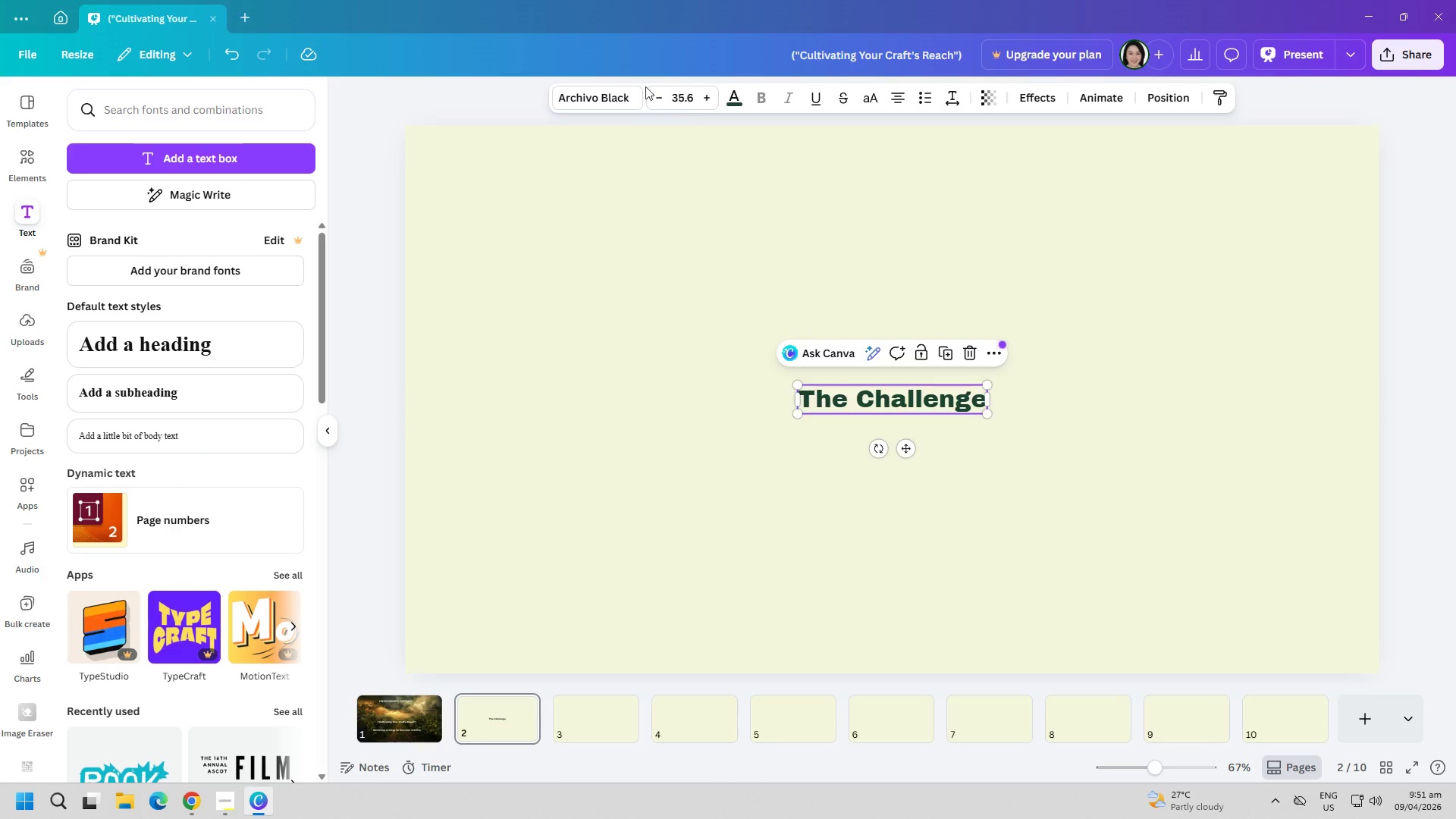 
left_click([587, 107])
 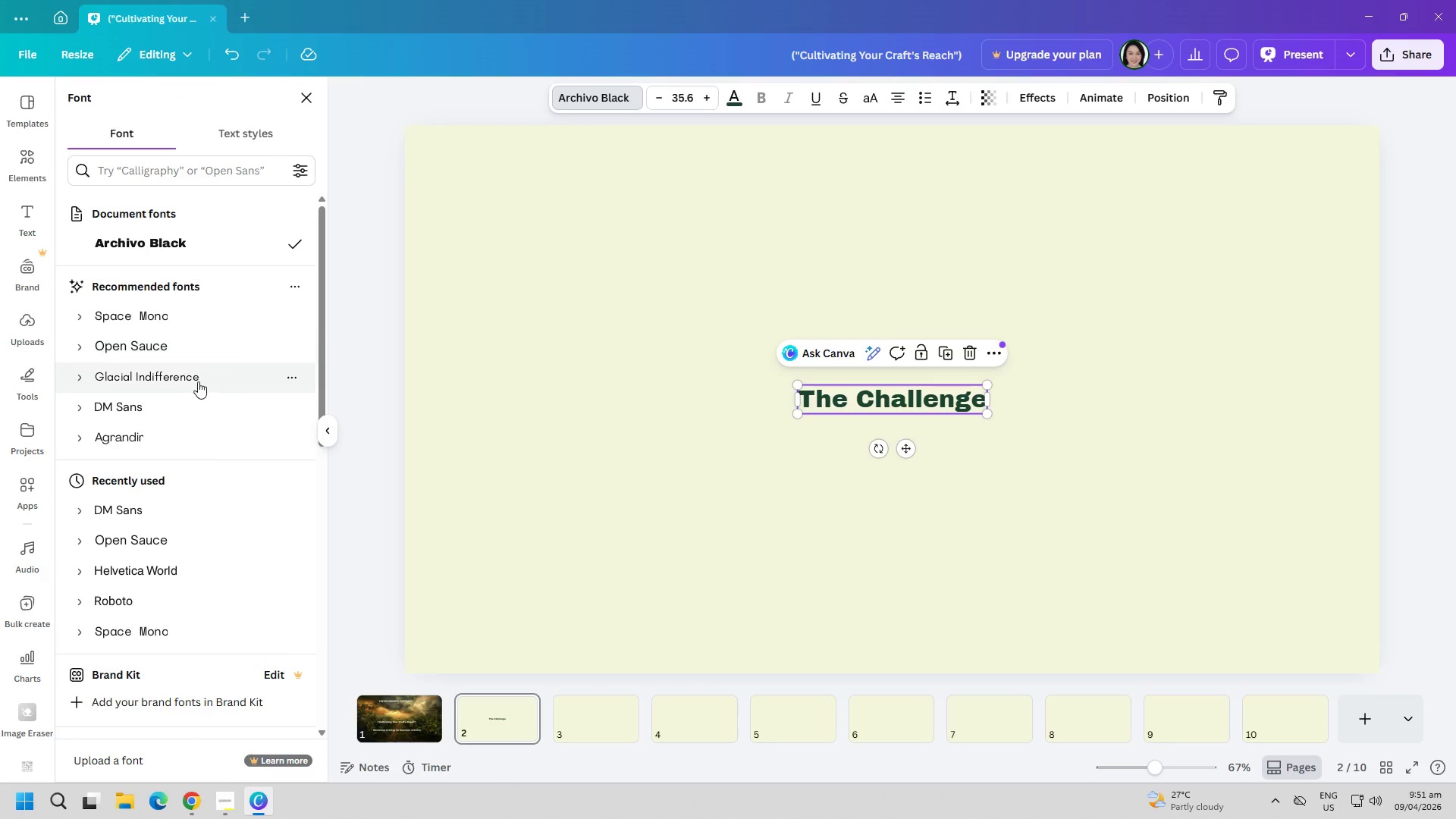 
scroll: coordinate [199, 384], scroll_direction: up, amount: 1.0
 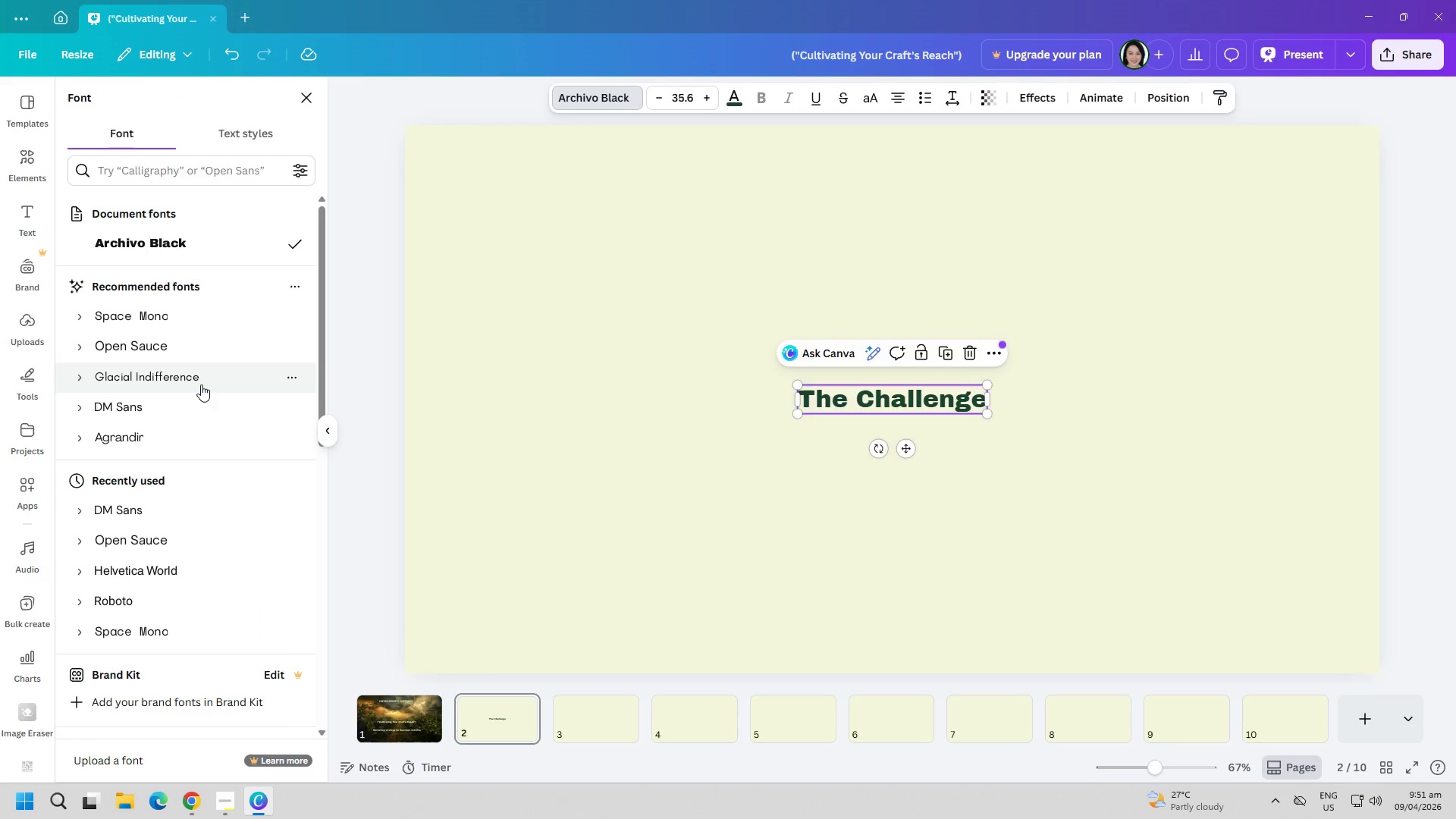 
scroll: coordinate [201, 384], scroll_direction: down, amount: 1.0
 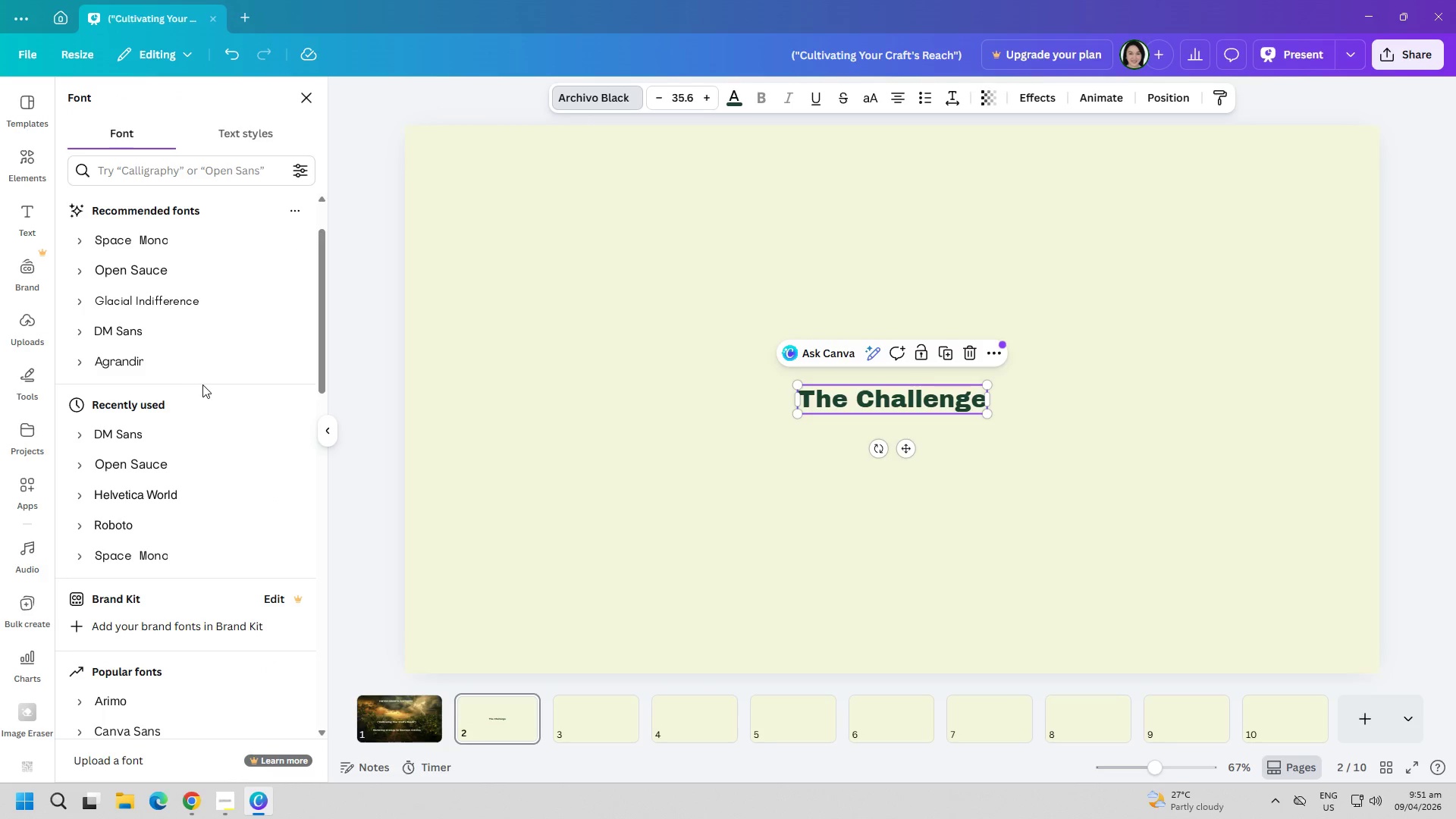 
scroll: coordinate [206, 384], scroll_direction: up, amount: 2.0
 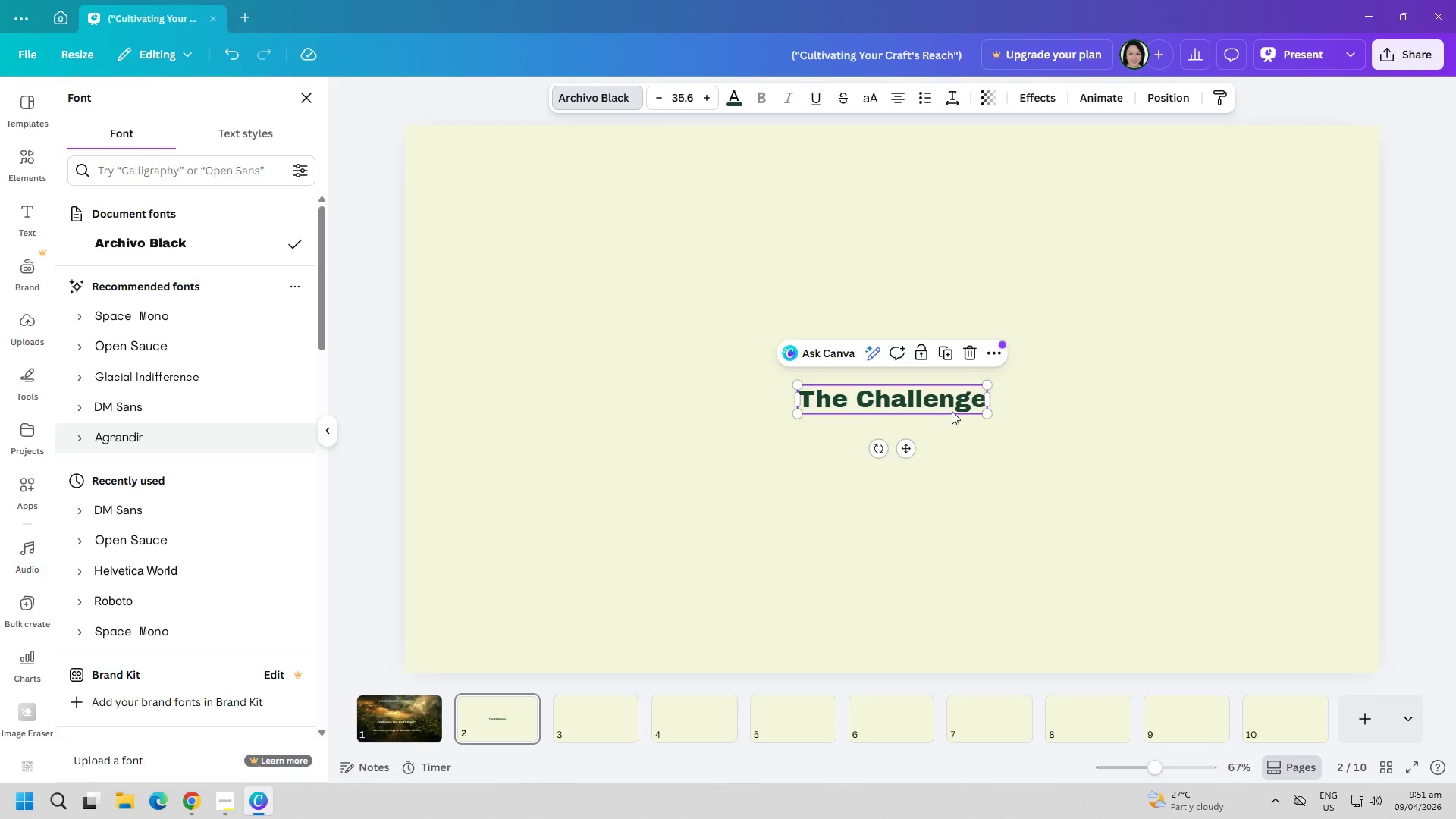 
left_click_drag(start_coordinate=[984, 414], to_coordinate=[1131, 487])
 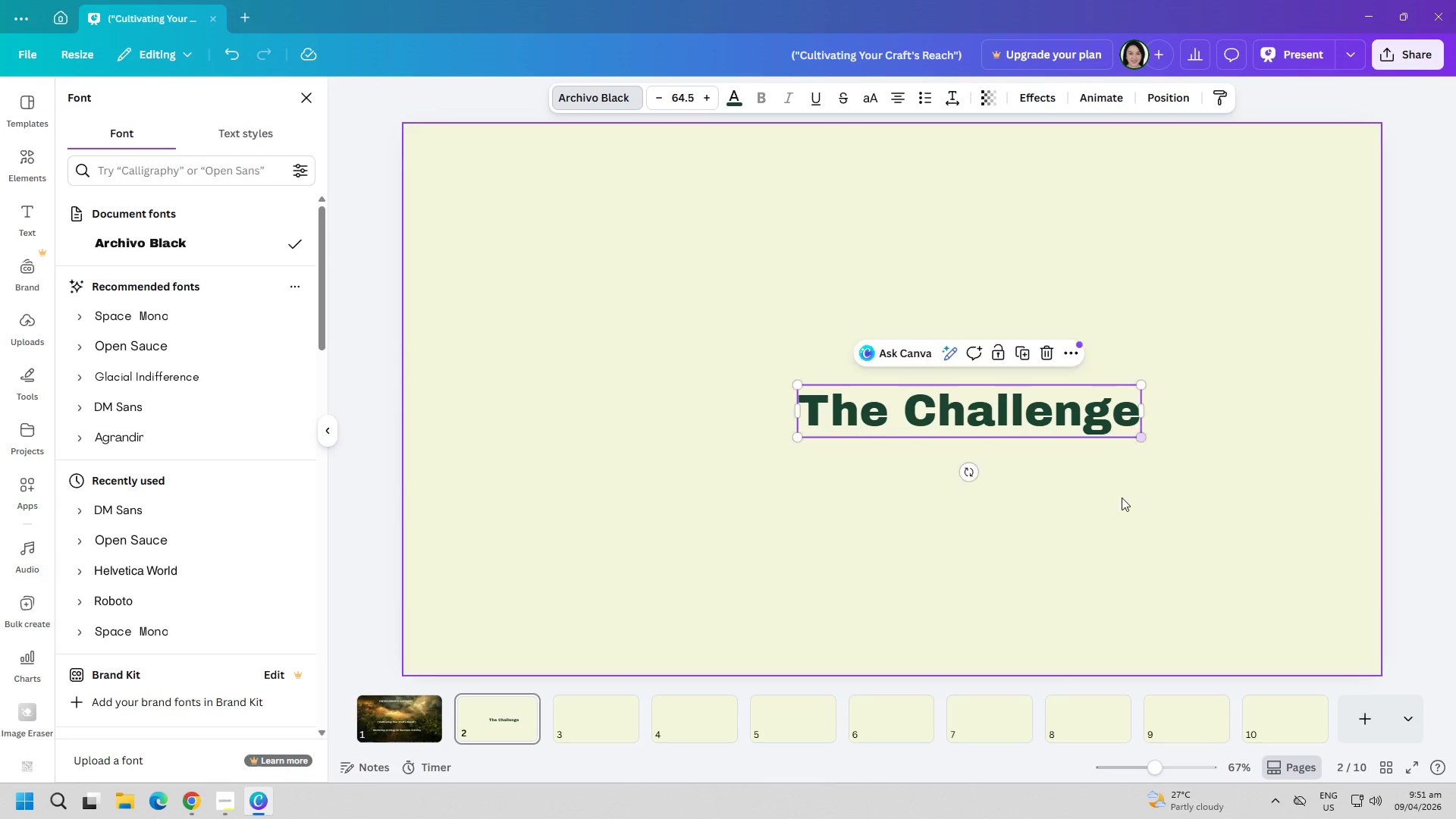 
left_click([1119, 499])
 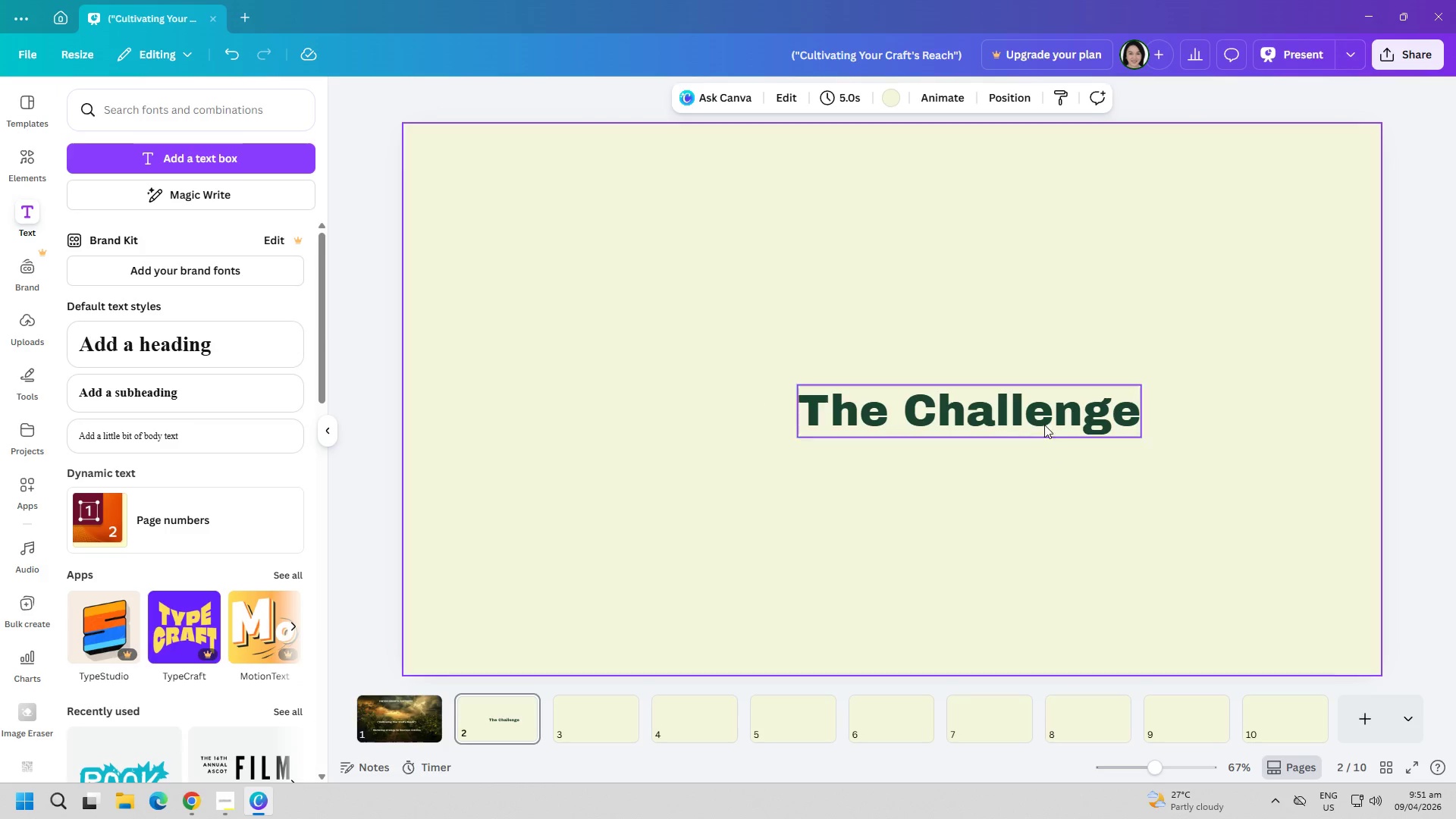 
left_click_drag(start_coordinate=[1036, 414], to_coordinate=[962, 206])
 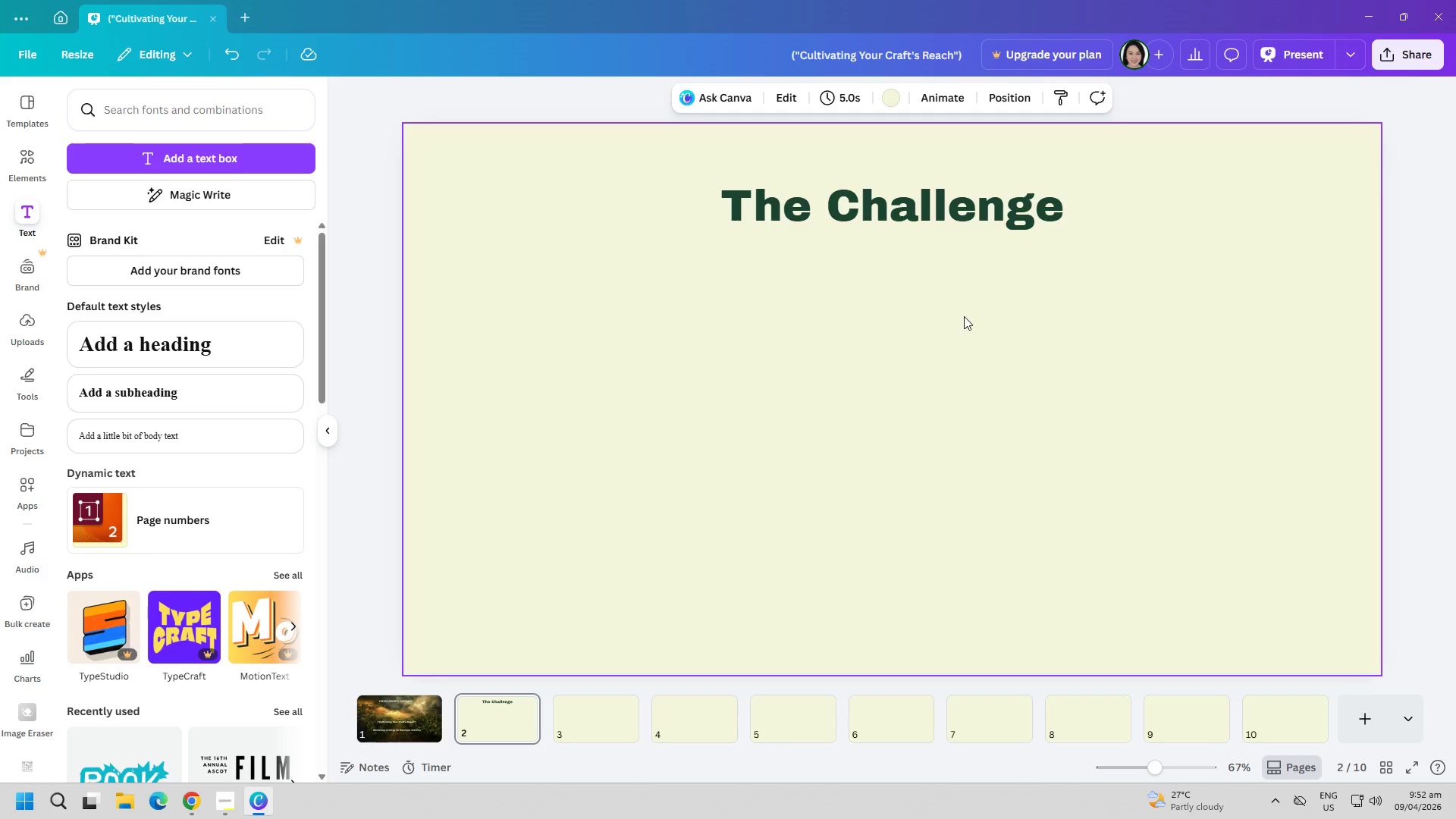 
wait(29.12)
 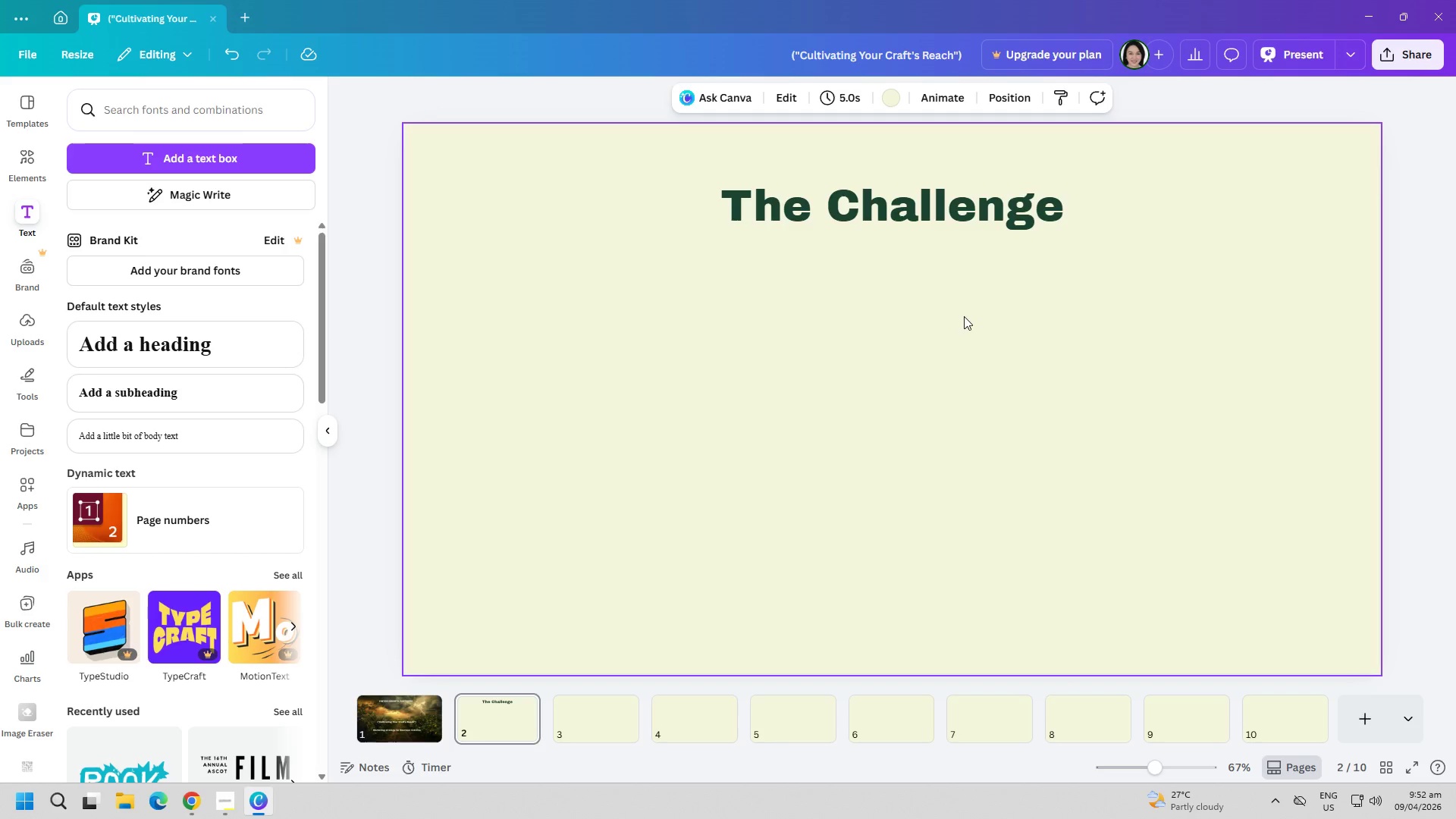 
left_click([224, 168])
 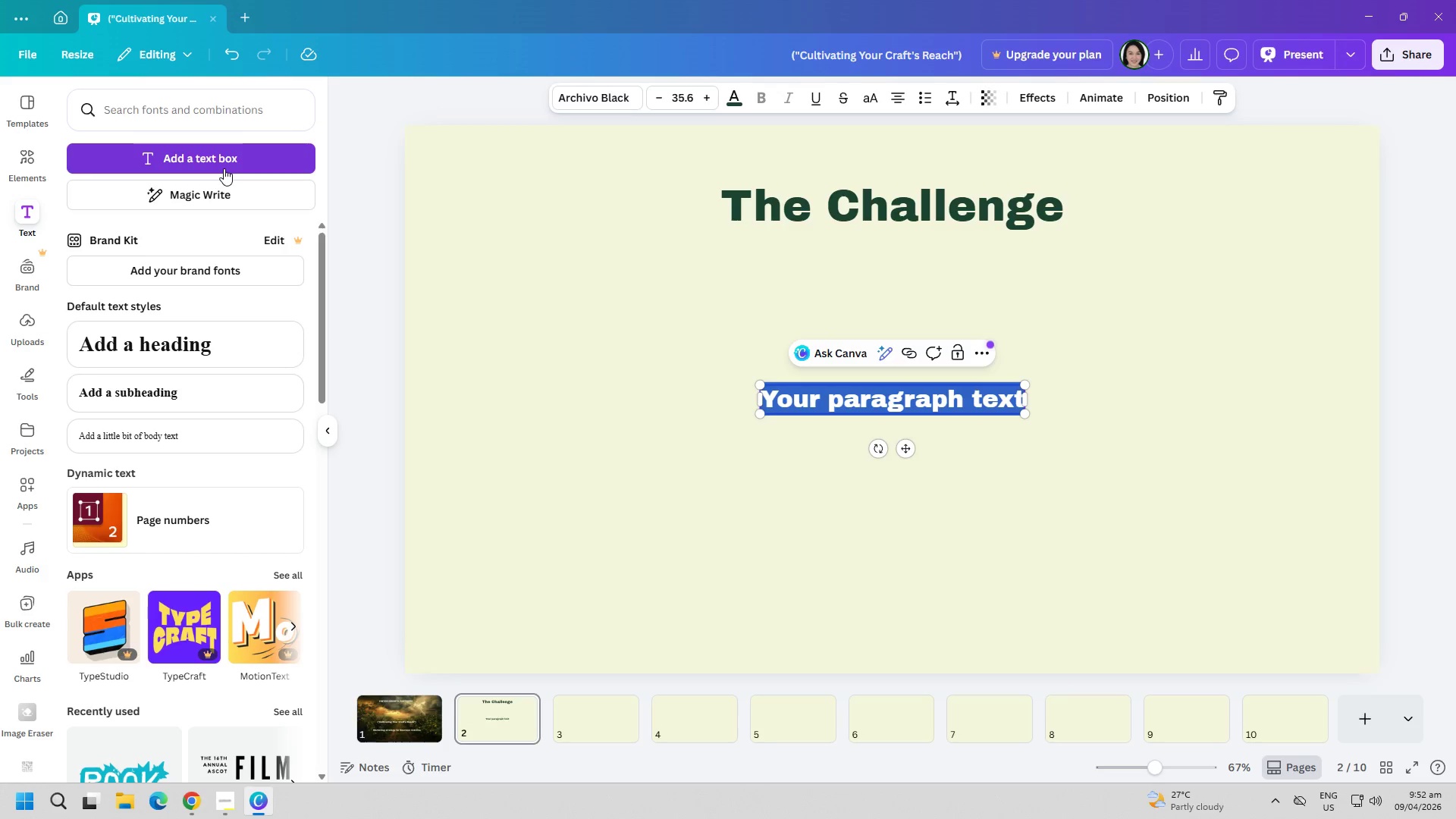 
type(THE MODRE)
key(Backspace)
key(Backspace)
type(ERN CIDERY CHALLENGE)
 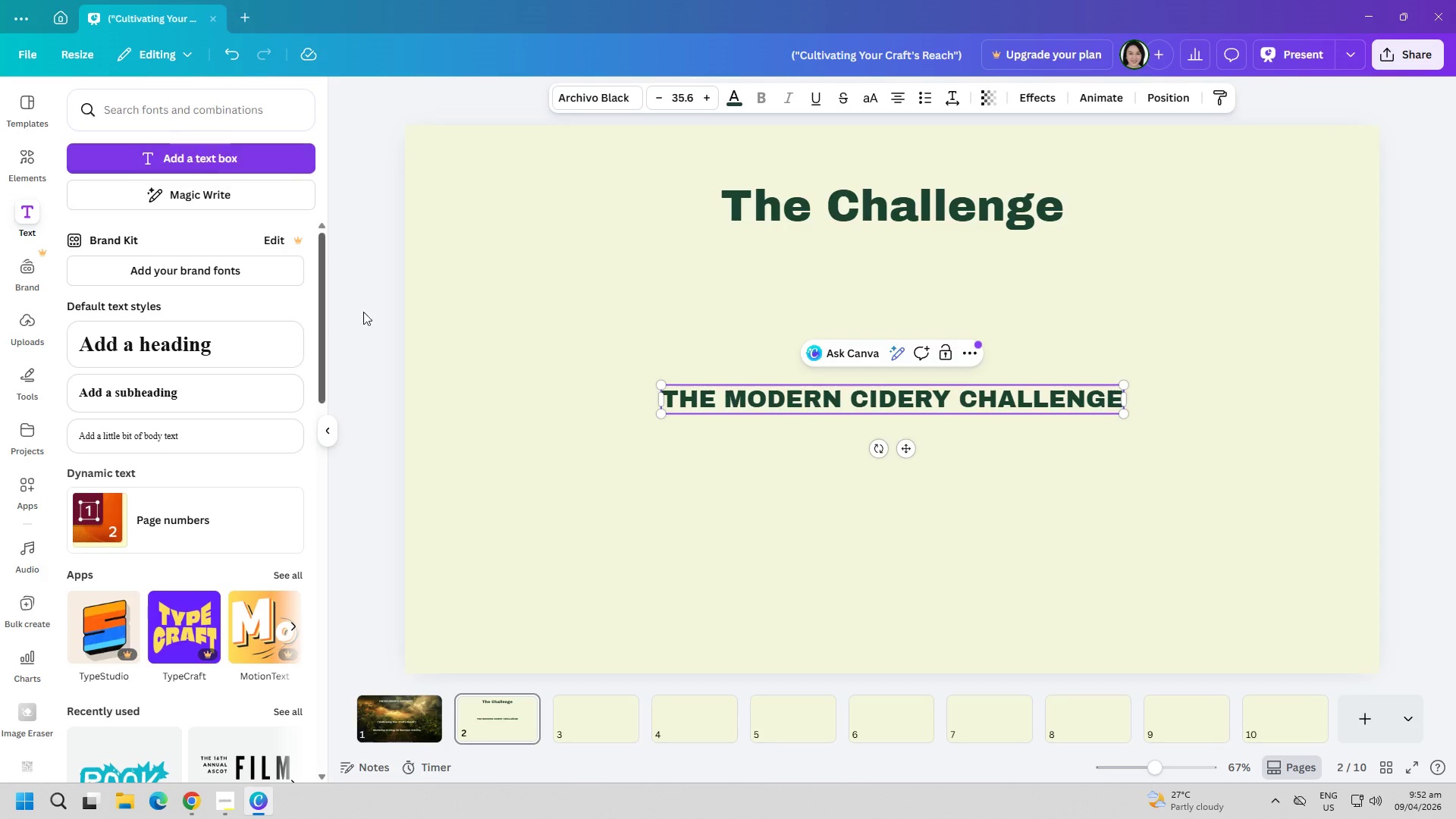 
left_click([889, 479])
 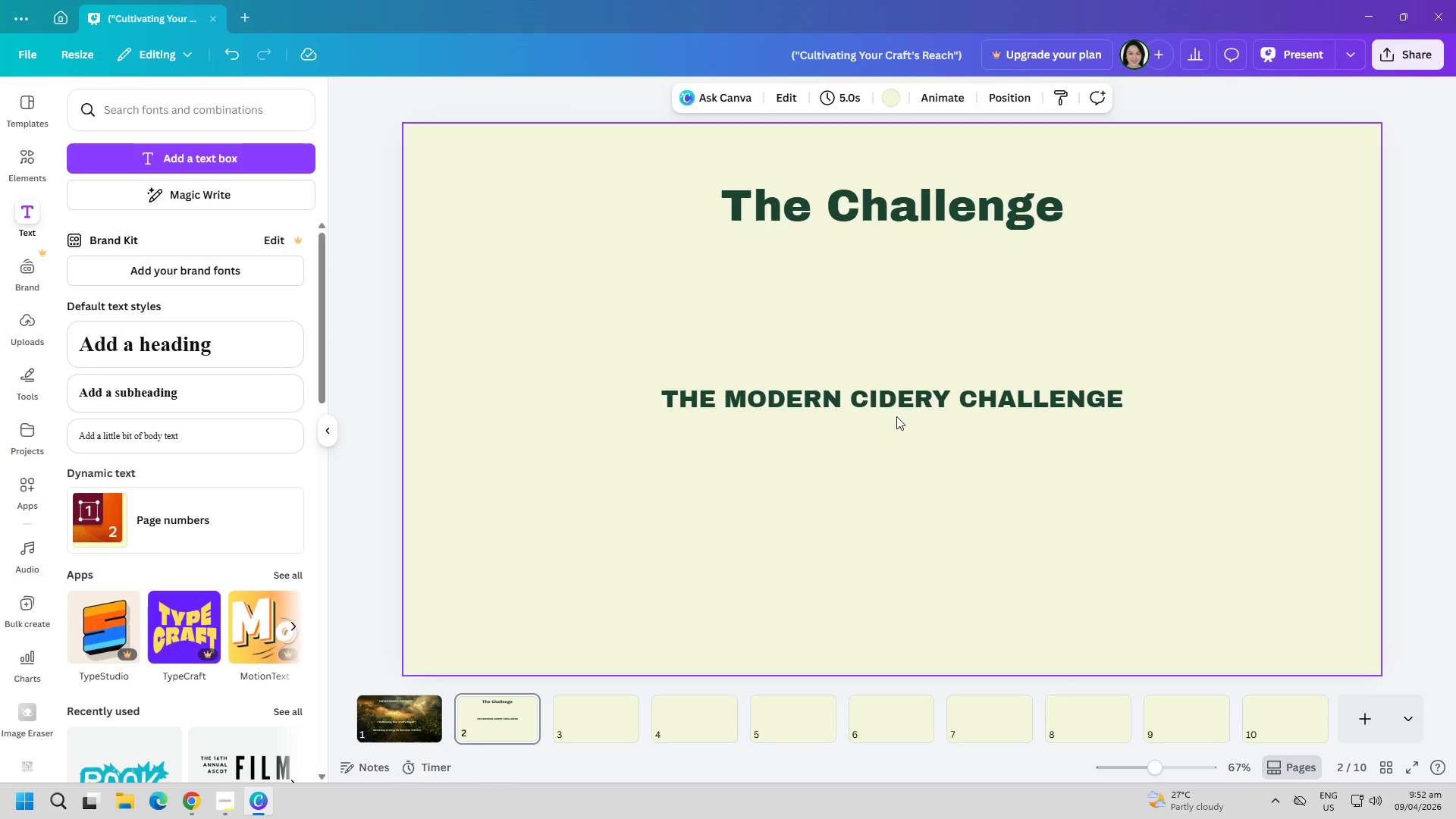 
left_click_drag(start_coordinate=[894, 397], to_coordinate=[887, 295])
 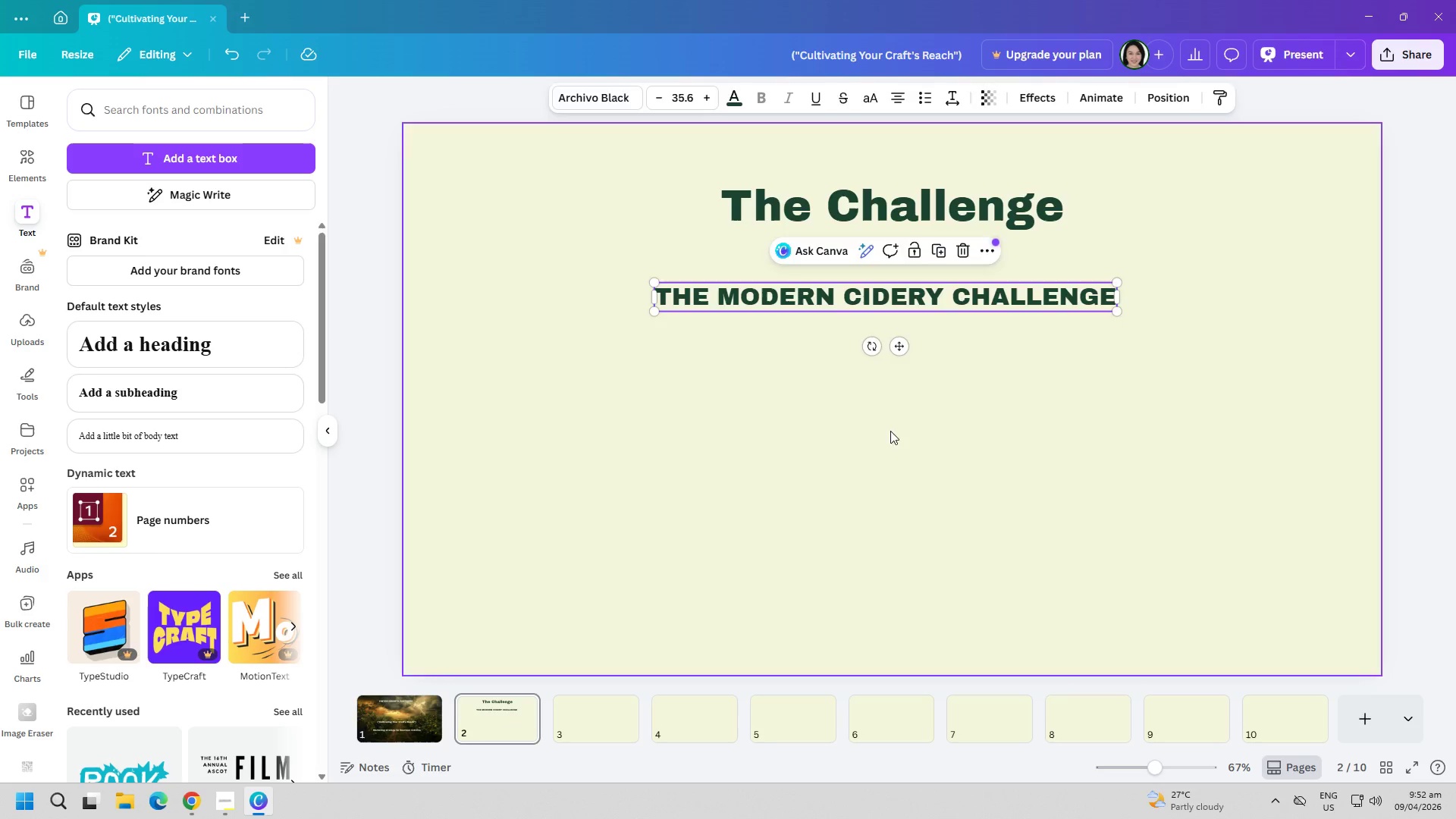 
left_click_drag(start_coordinate=[890, 431], to_coordinate=[894, 438])
 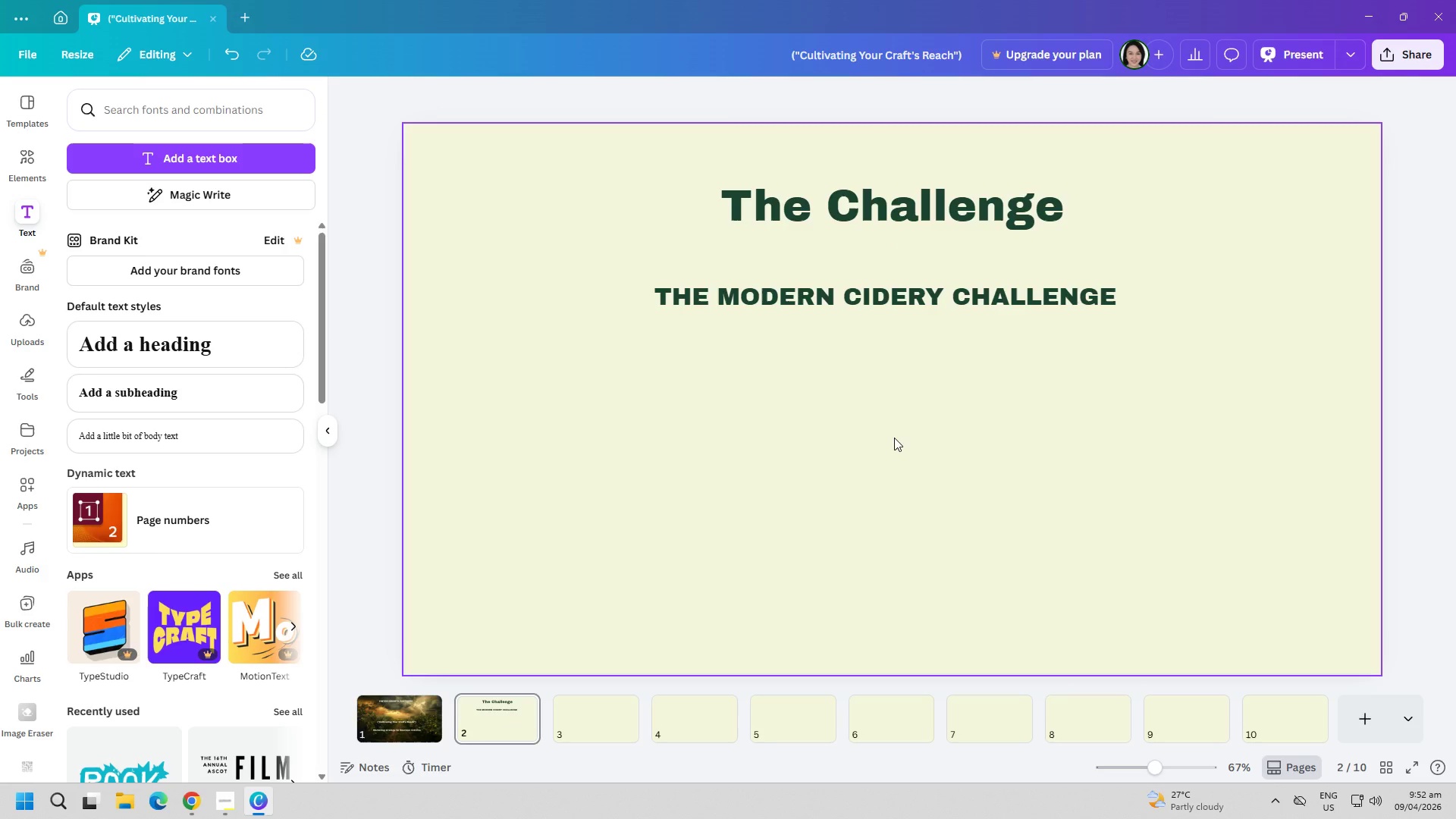 
left_click([271, 158])
 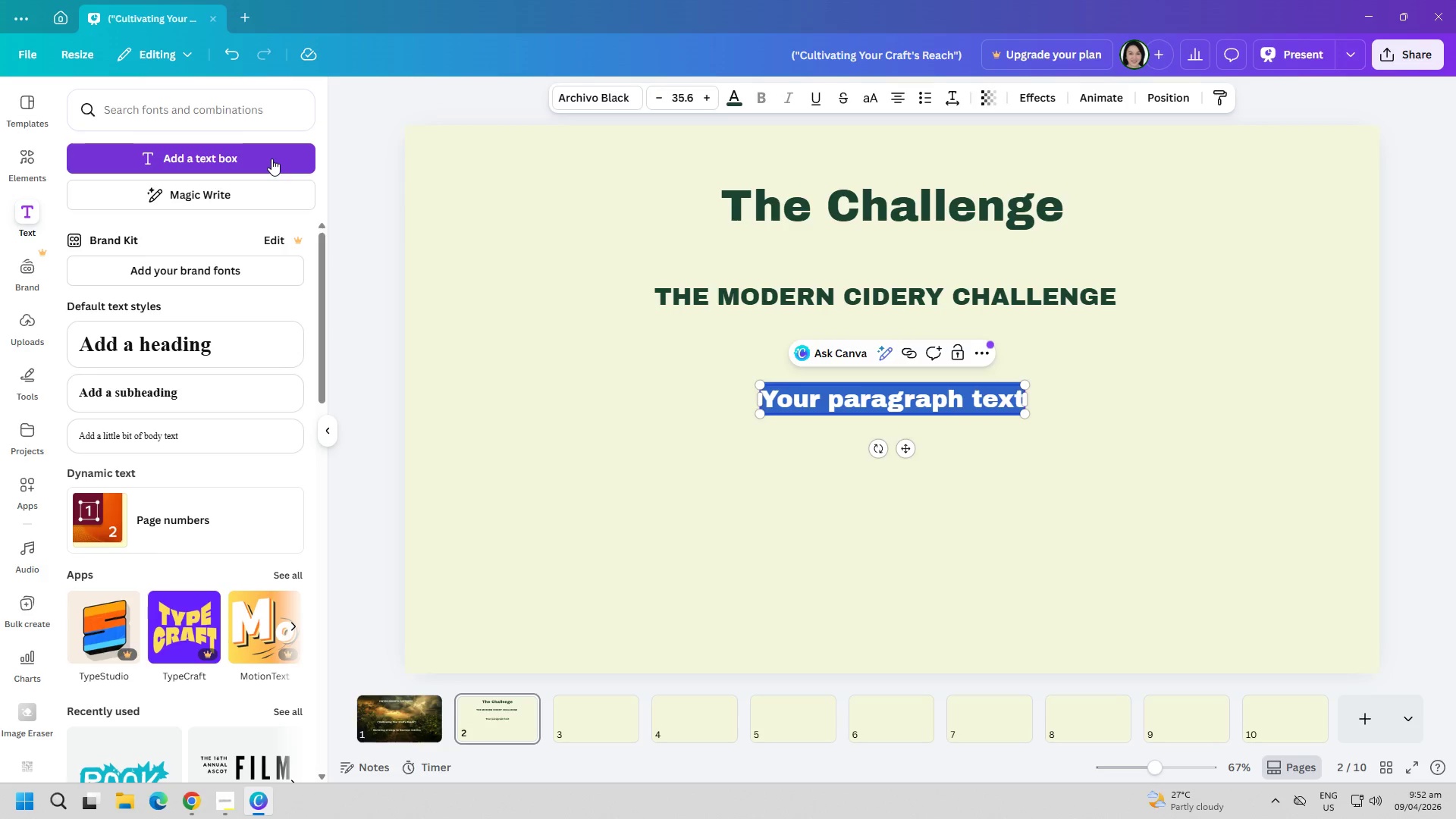 
type(iN)
key(Backspace)
key(Backspace)
type(Independn)
key(Backspace)
type(ent cideries face )
key(Backspace)
type( unique barries)
key(Backspace)
type(rs to growth :)
 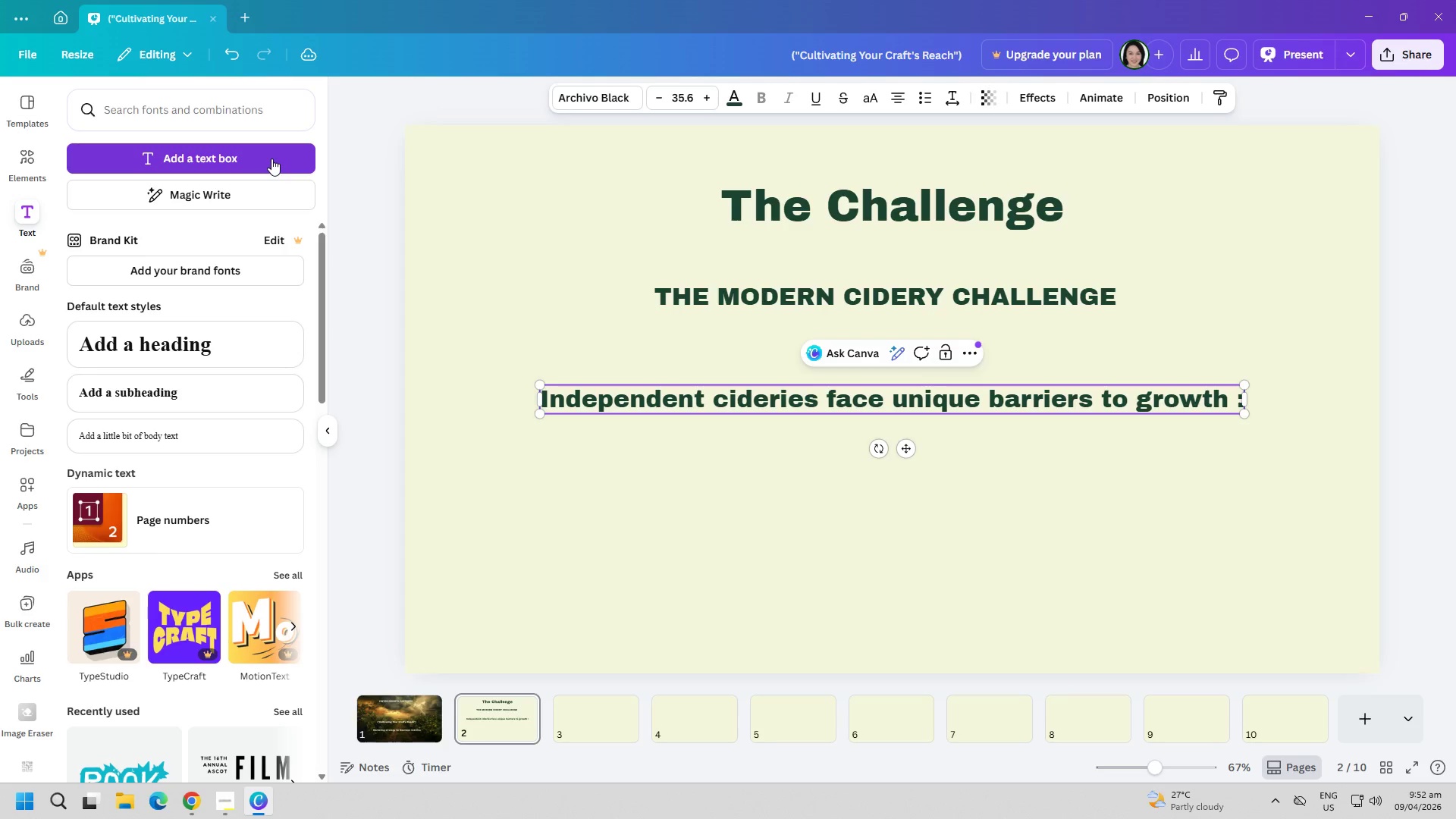 
key(Control+ControlLeft)
 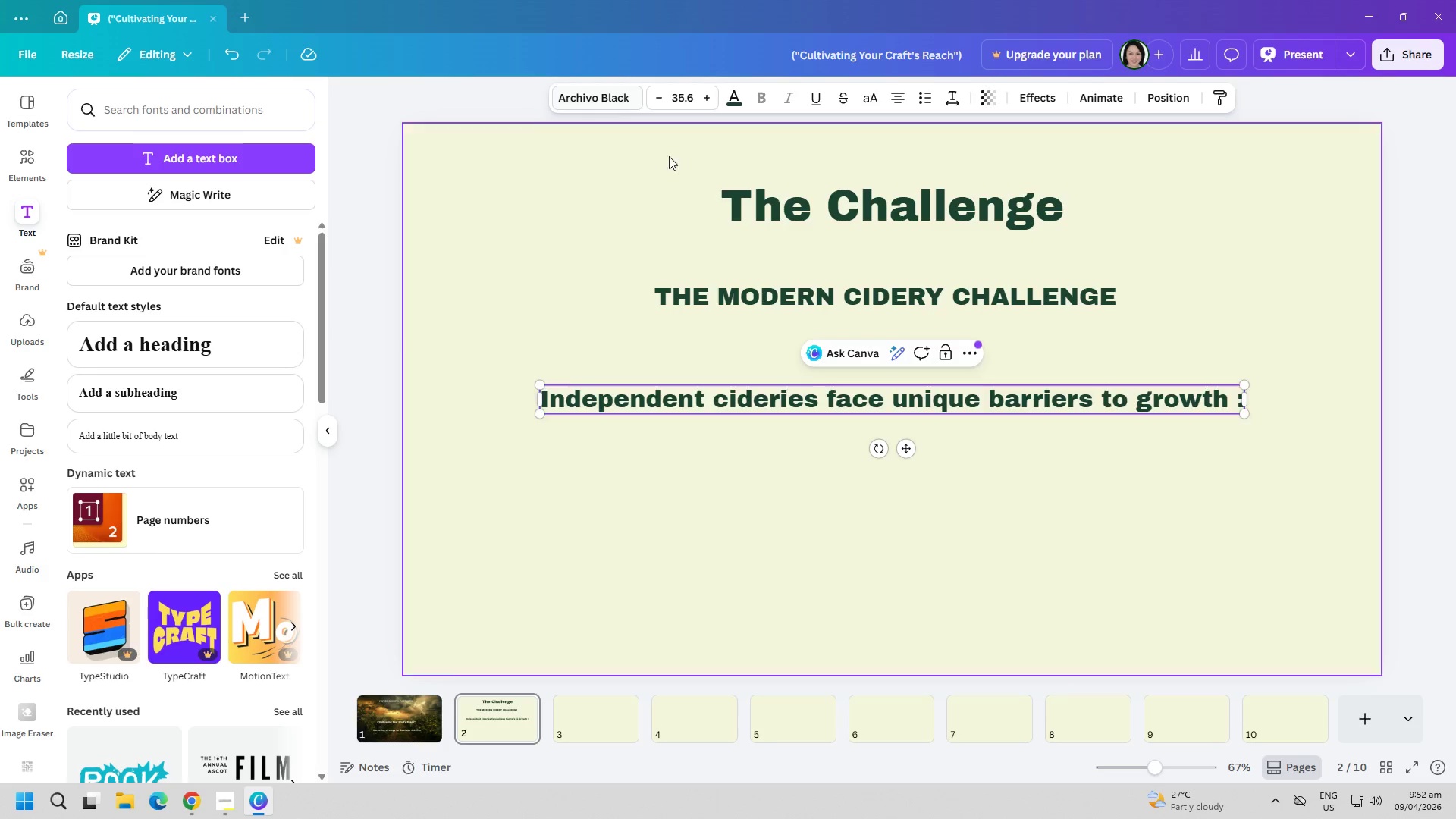 
key(Control+A)
 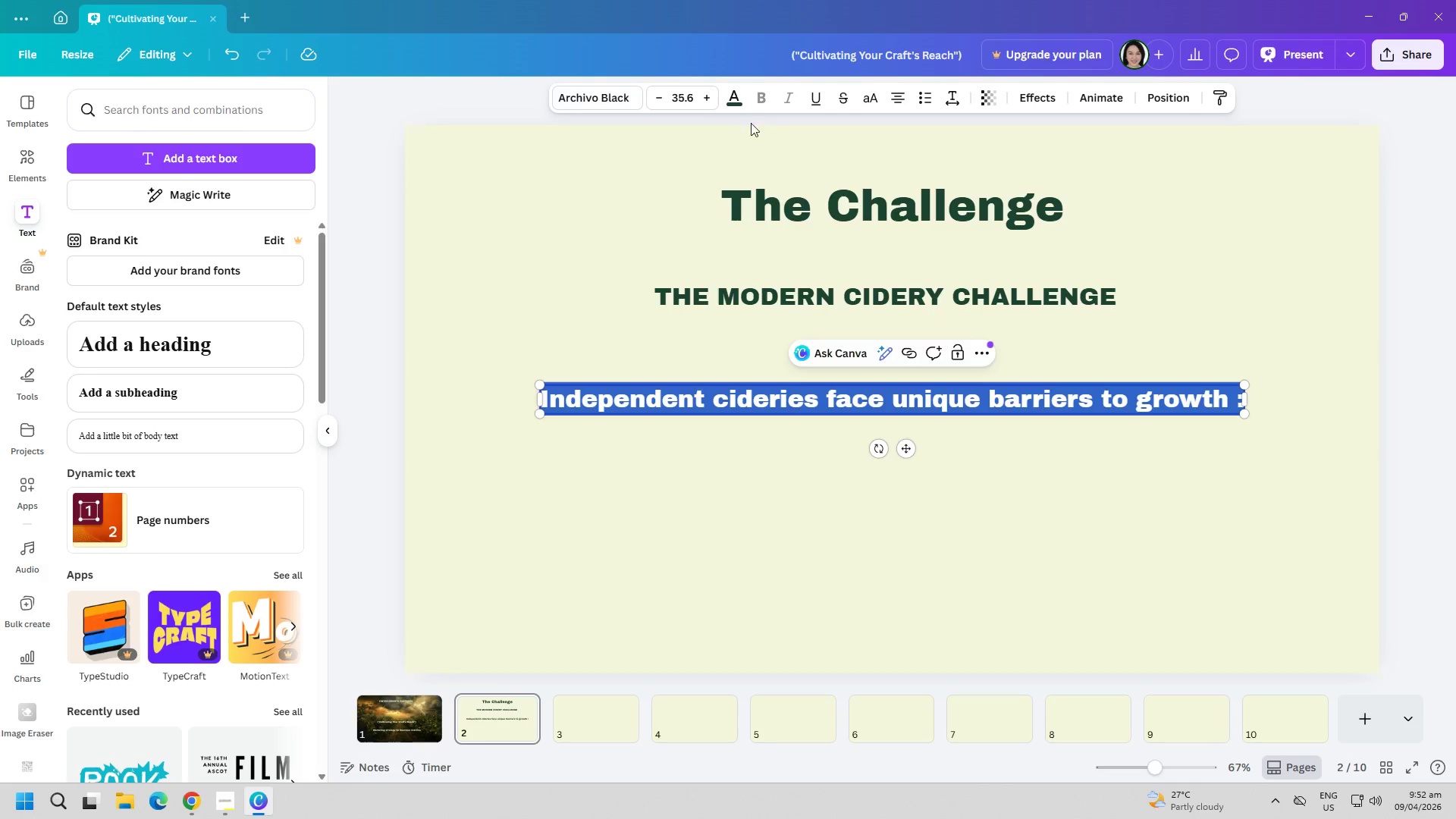 
left_click([733, 102])
 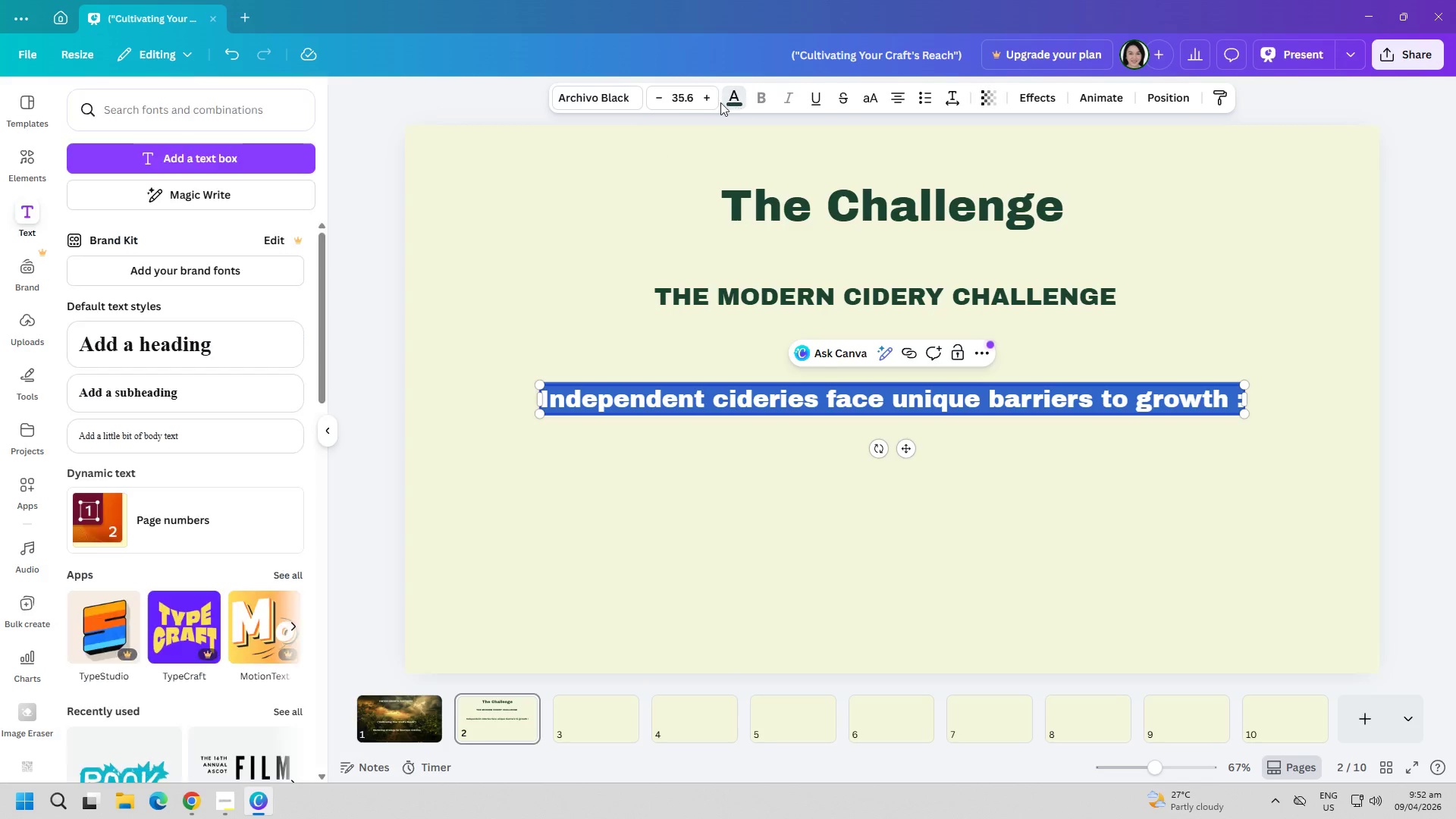 
double_click([601, 100])
 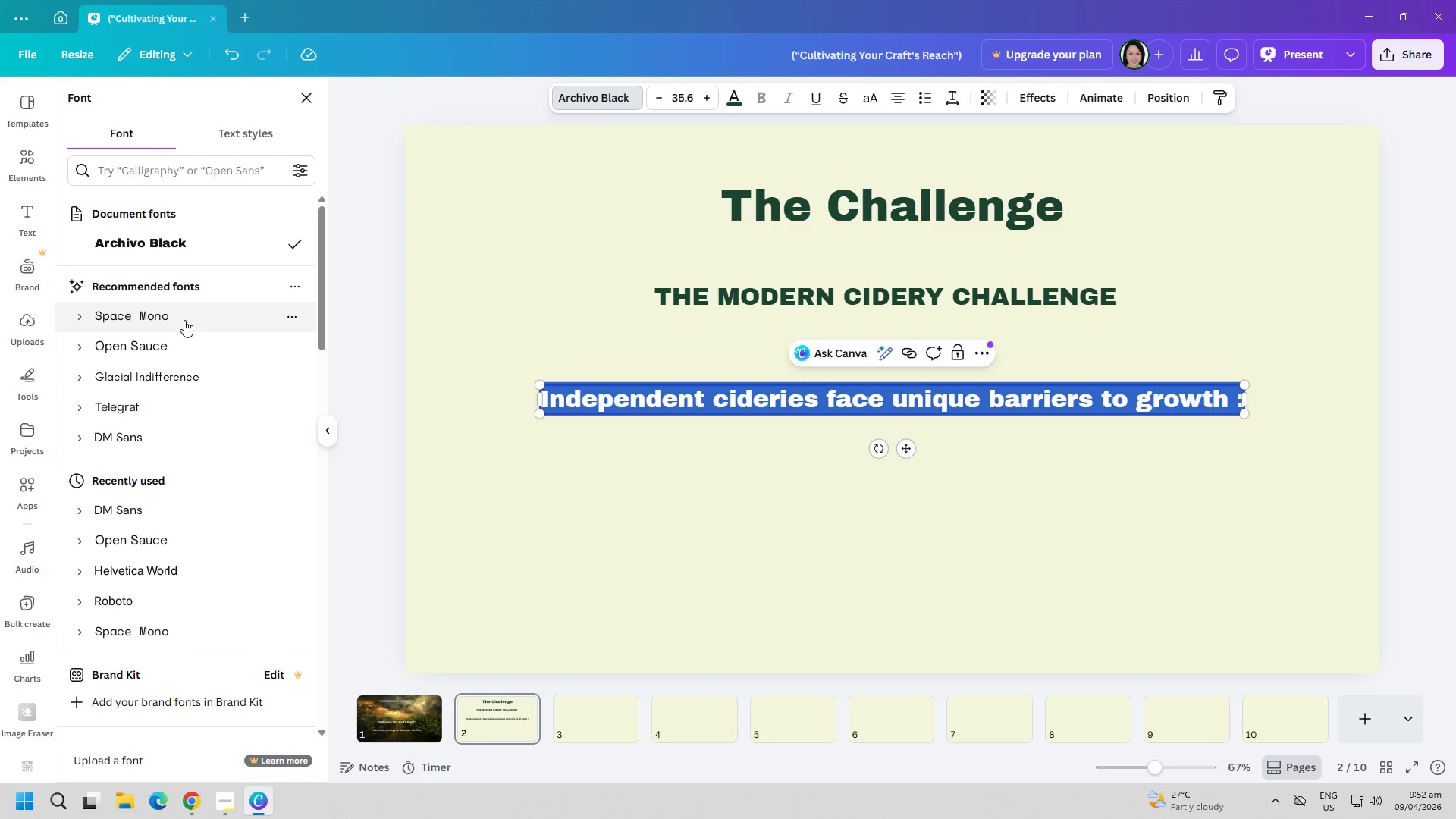 
left_click([160, 361])
 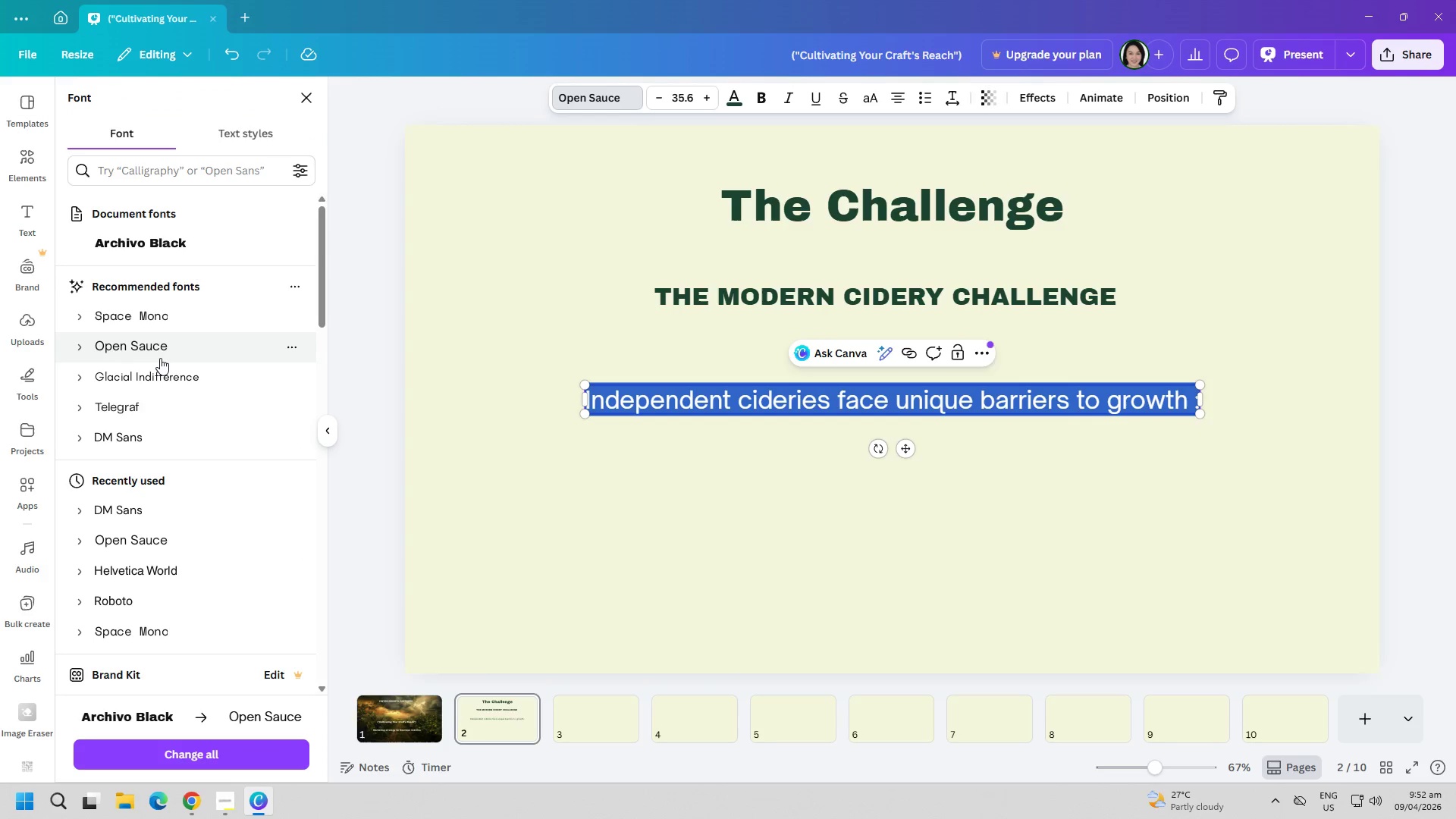 
left_click([160, 355])
 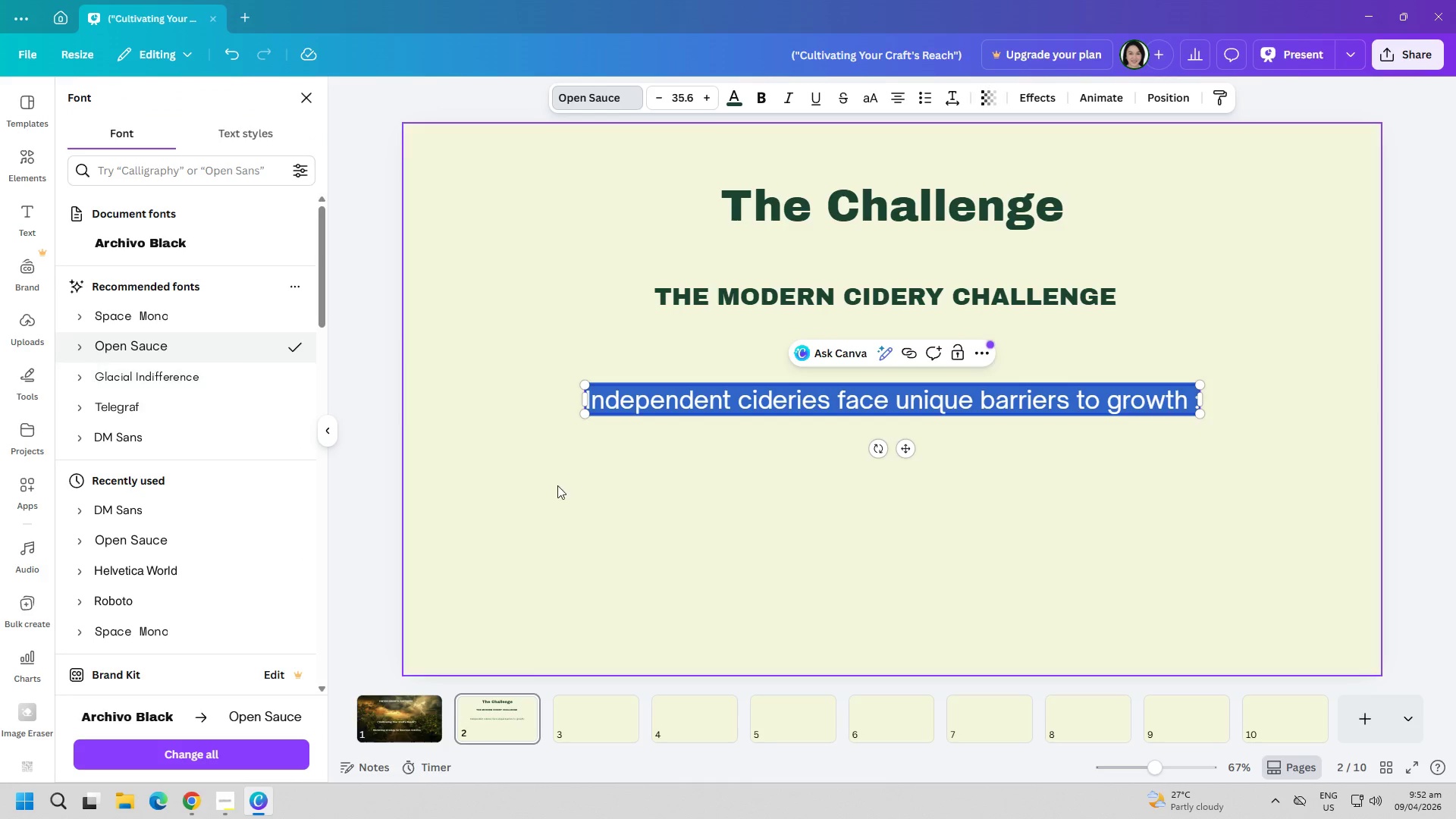 
left_click([747, 557])
 